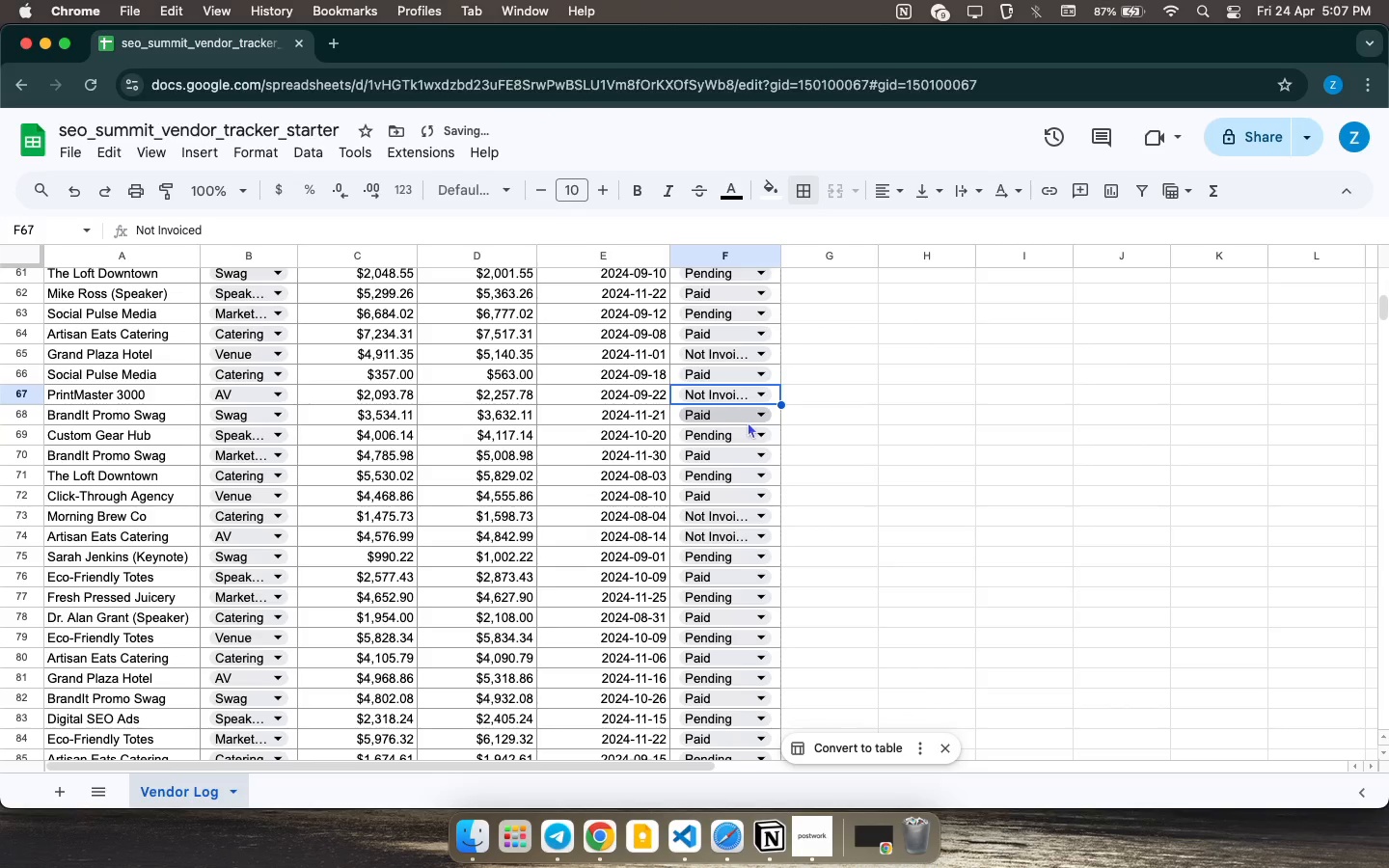 
left_click([756, 431])
 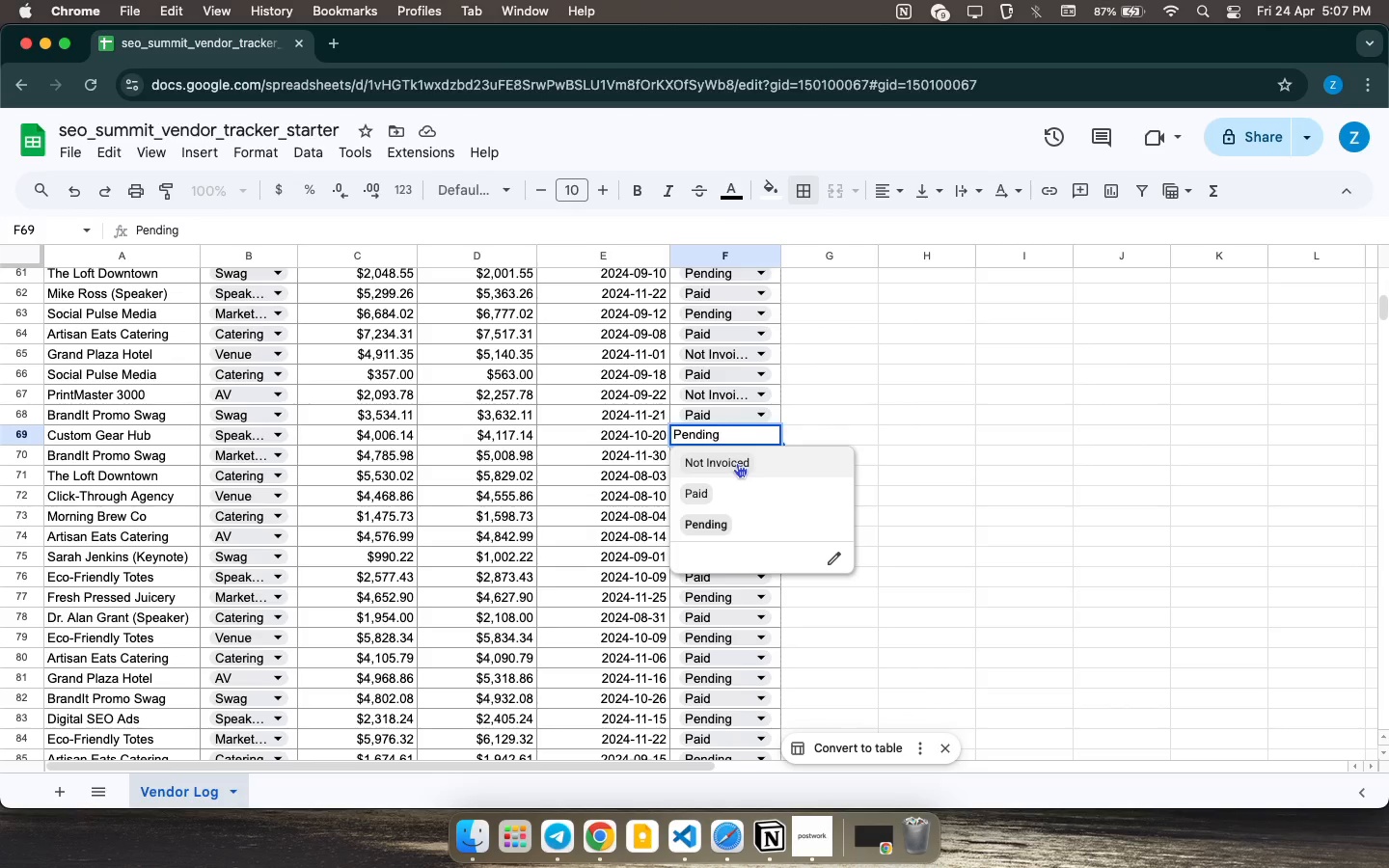 
left_click([737, 463])
 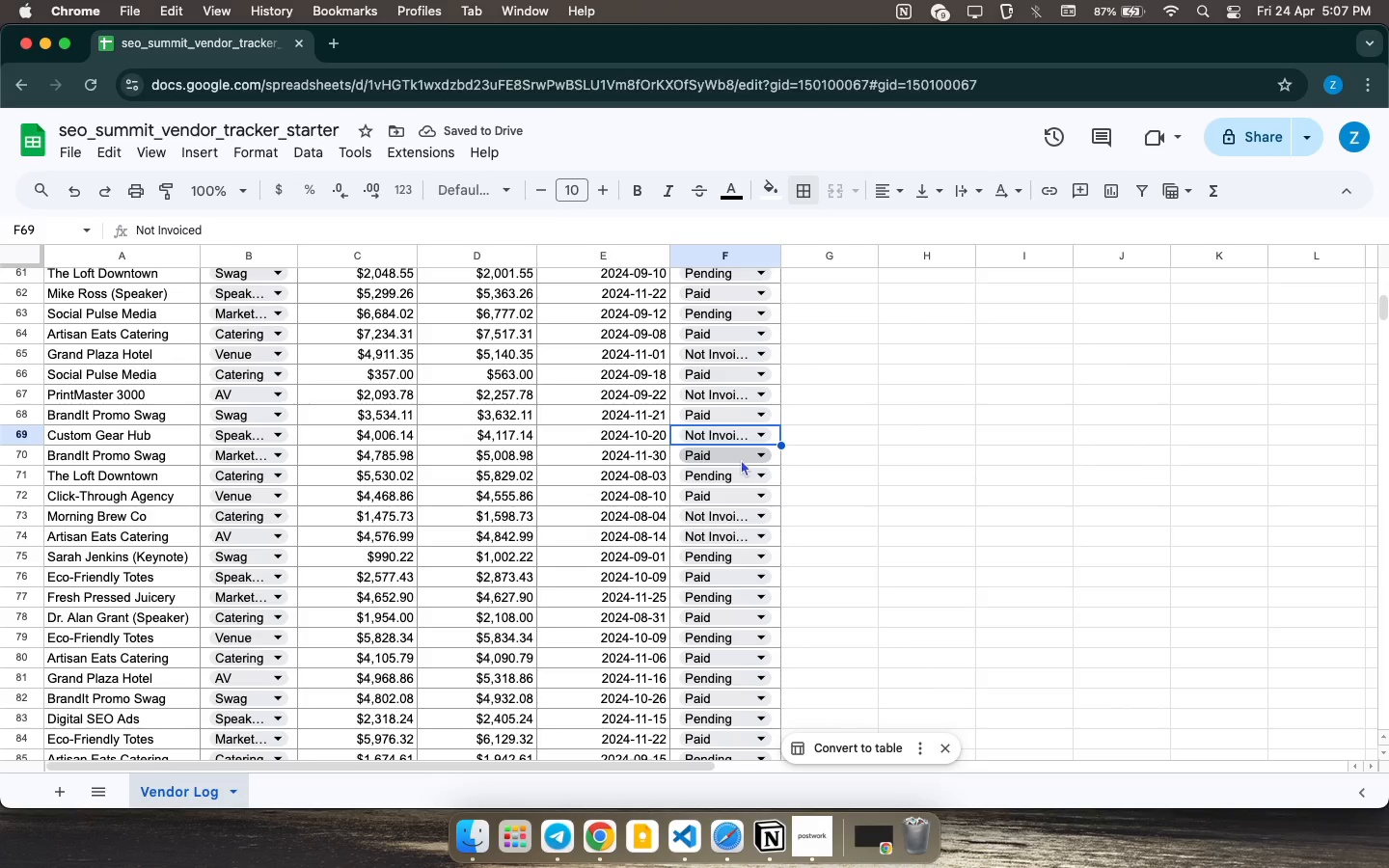 
wait(5.9)
 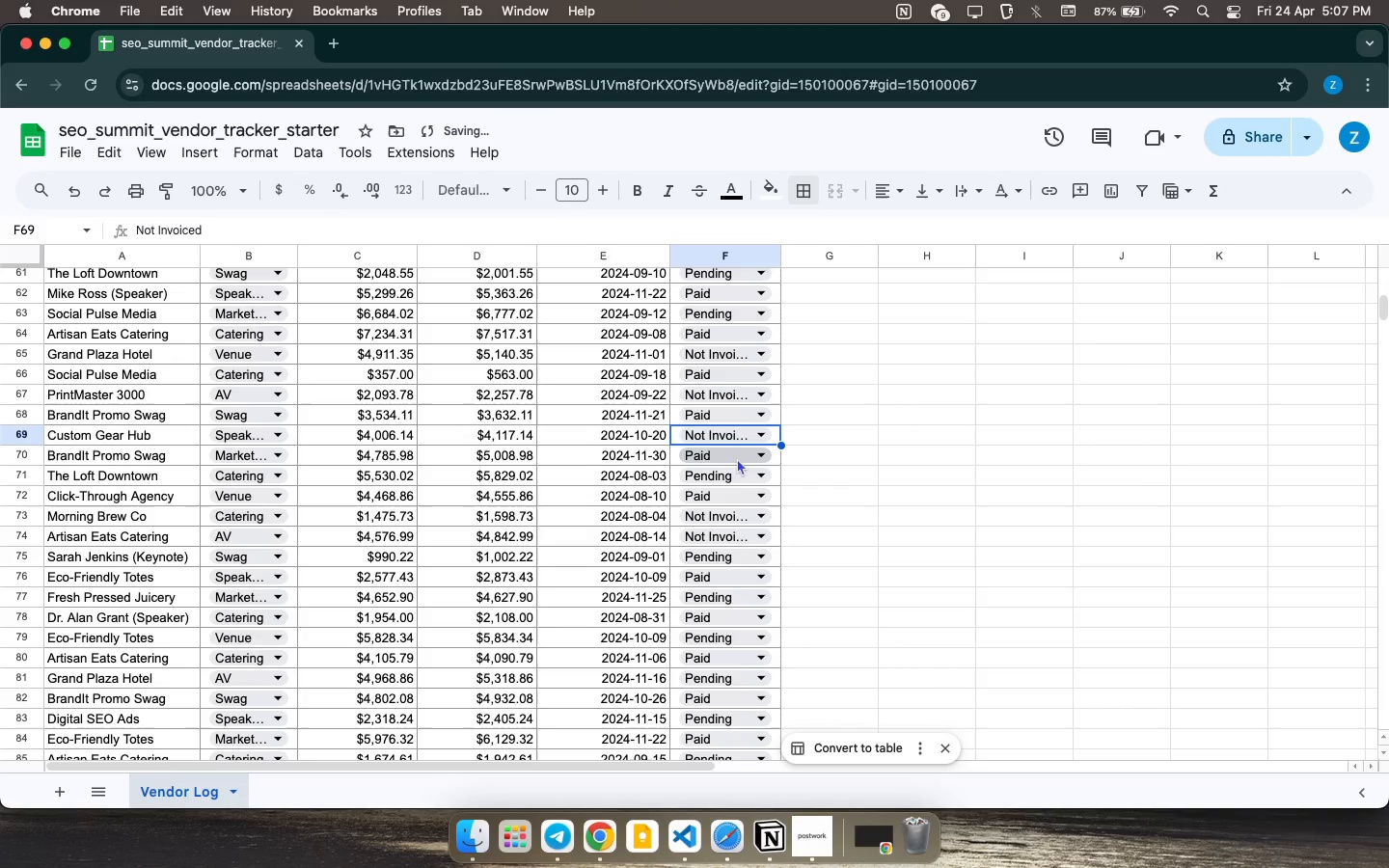 
left_click([762, 454])
 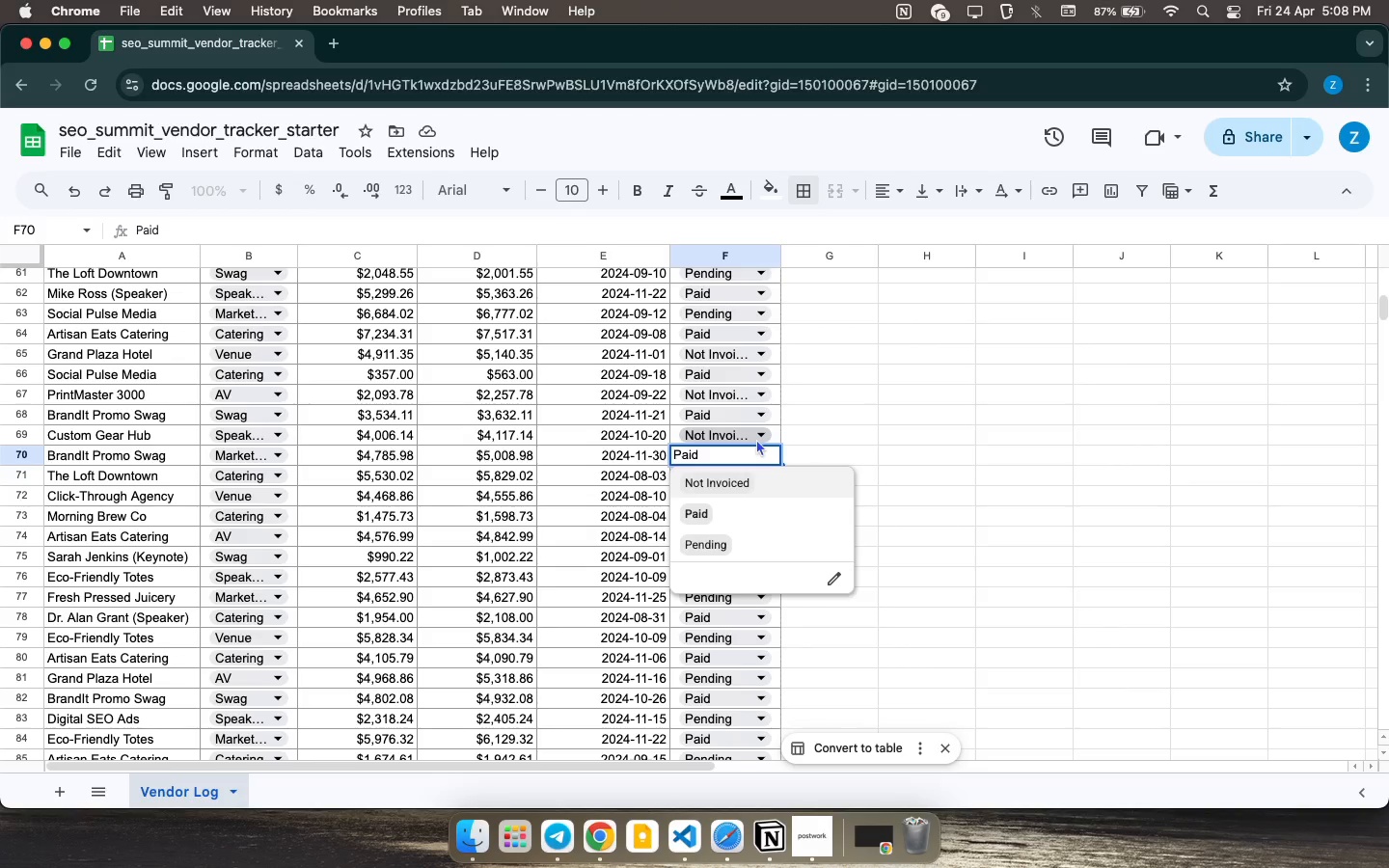 
wait(5.02)
 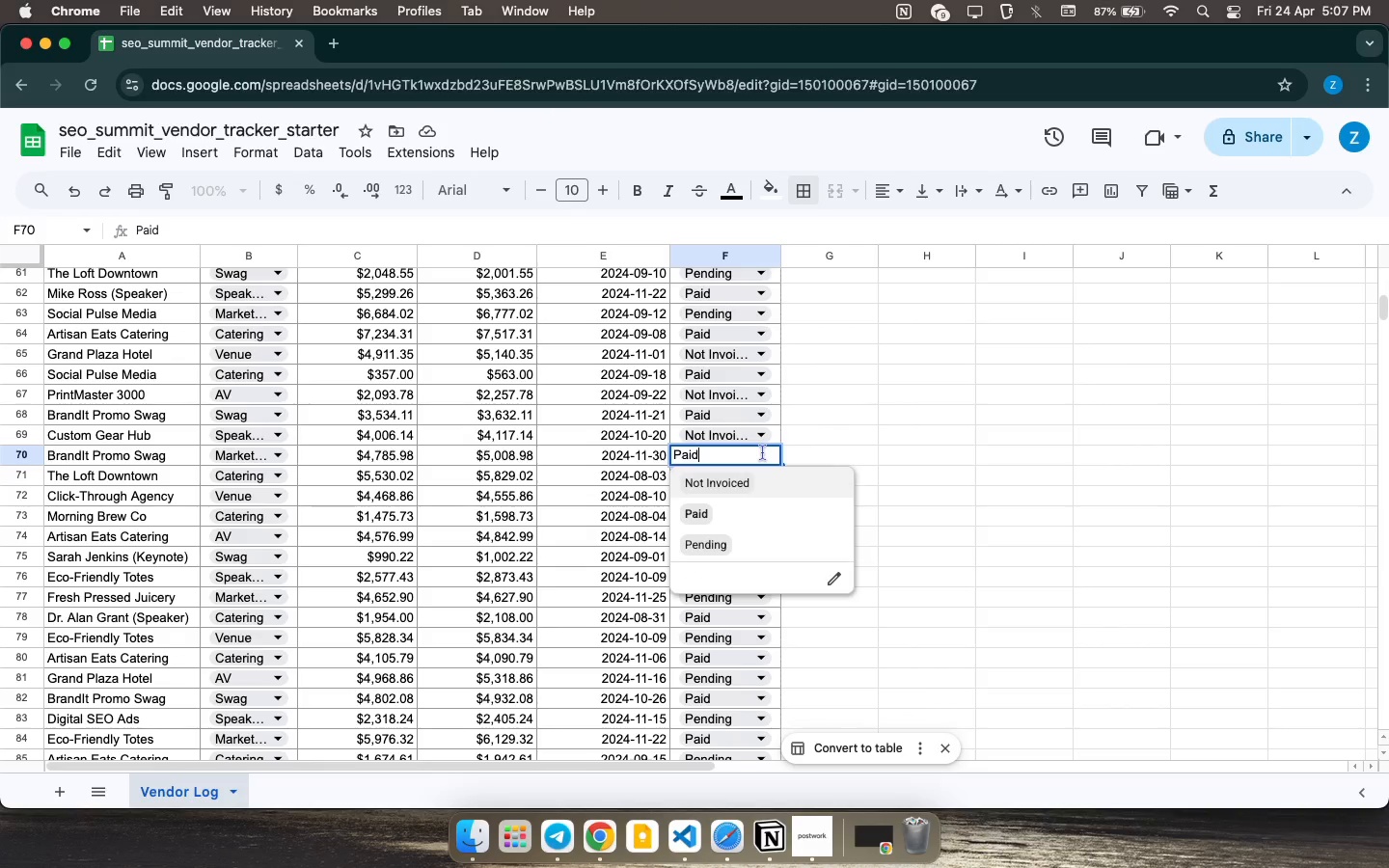 
left_click([756, 435])
 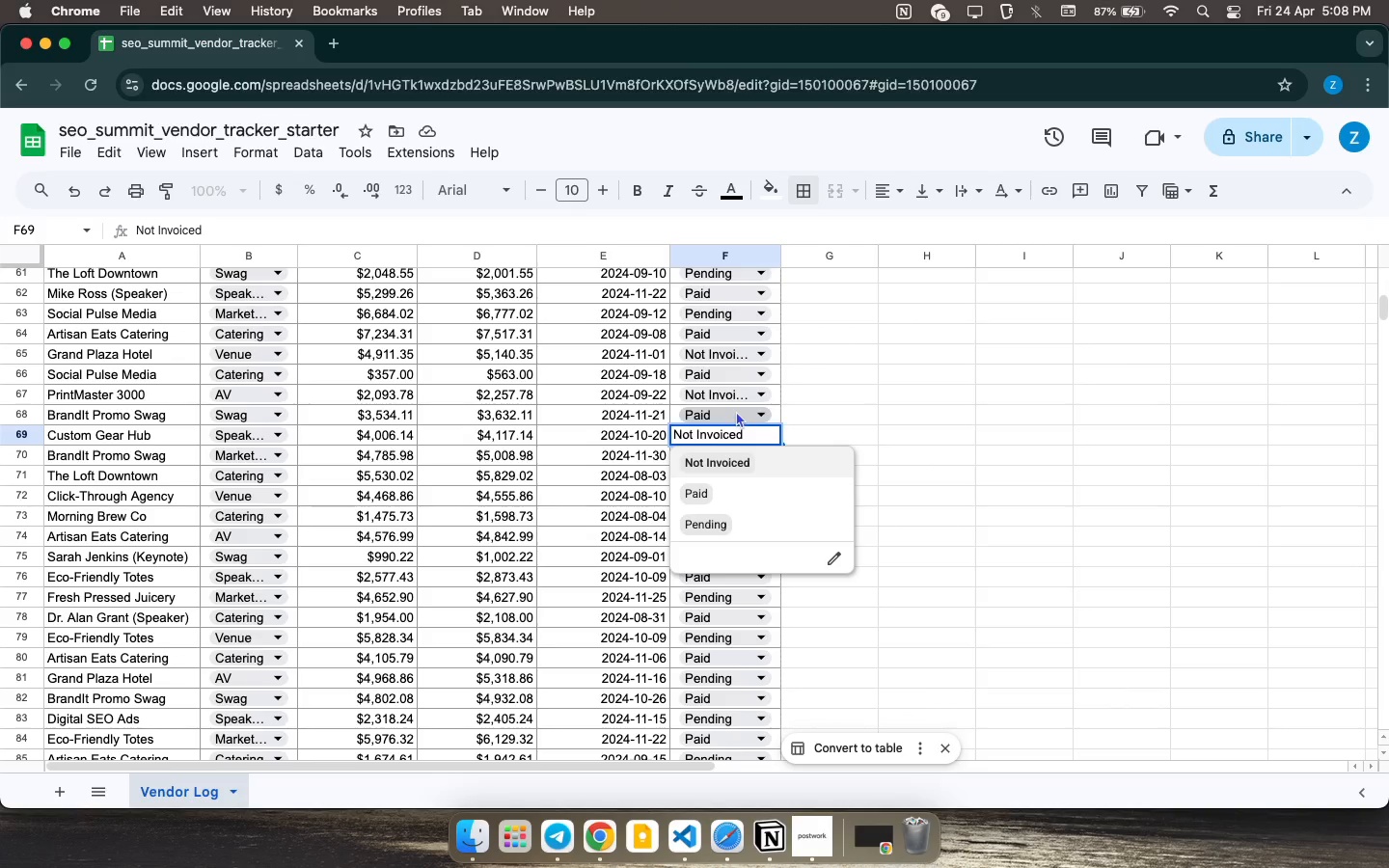 
wait(14.43)
 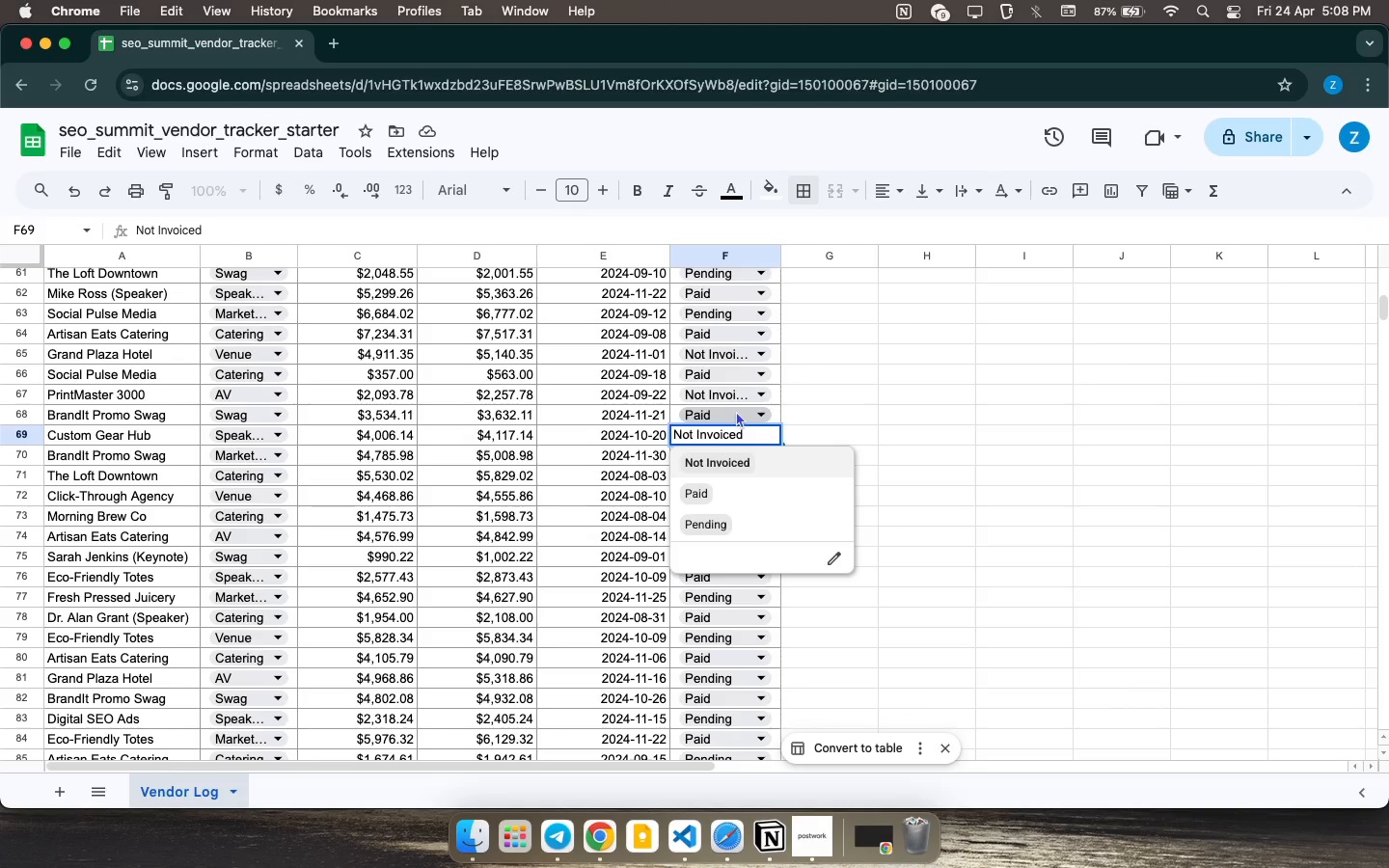 
left_click([767, 413])
 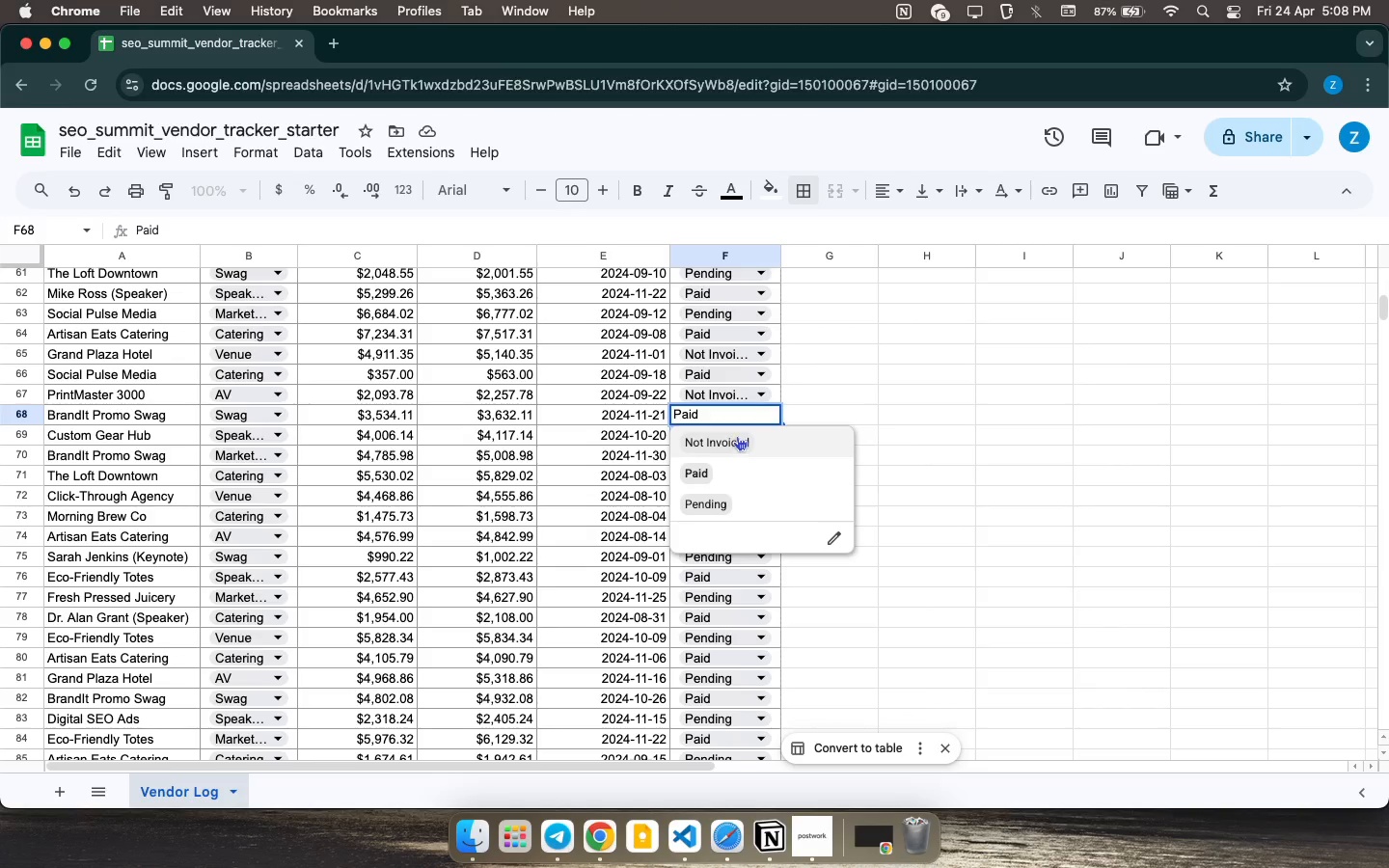 
wait(5.5)
 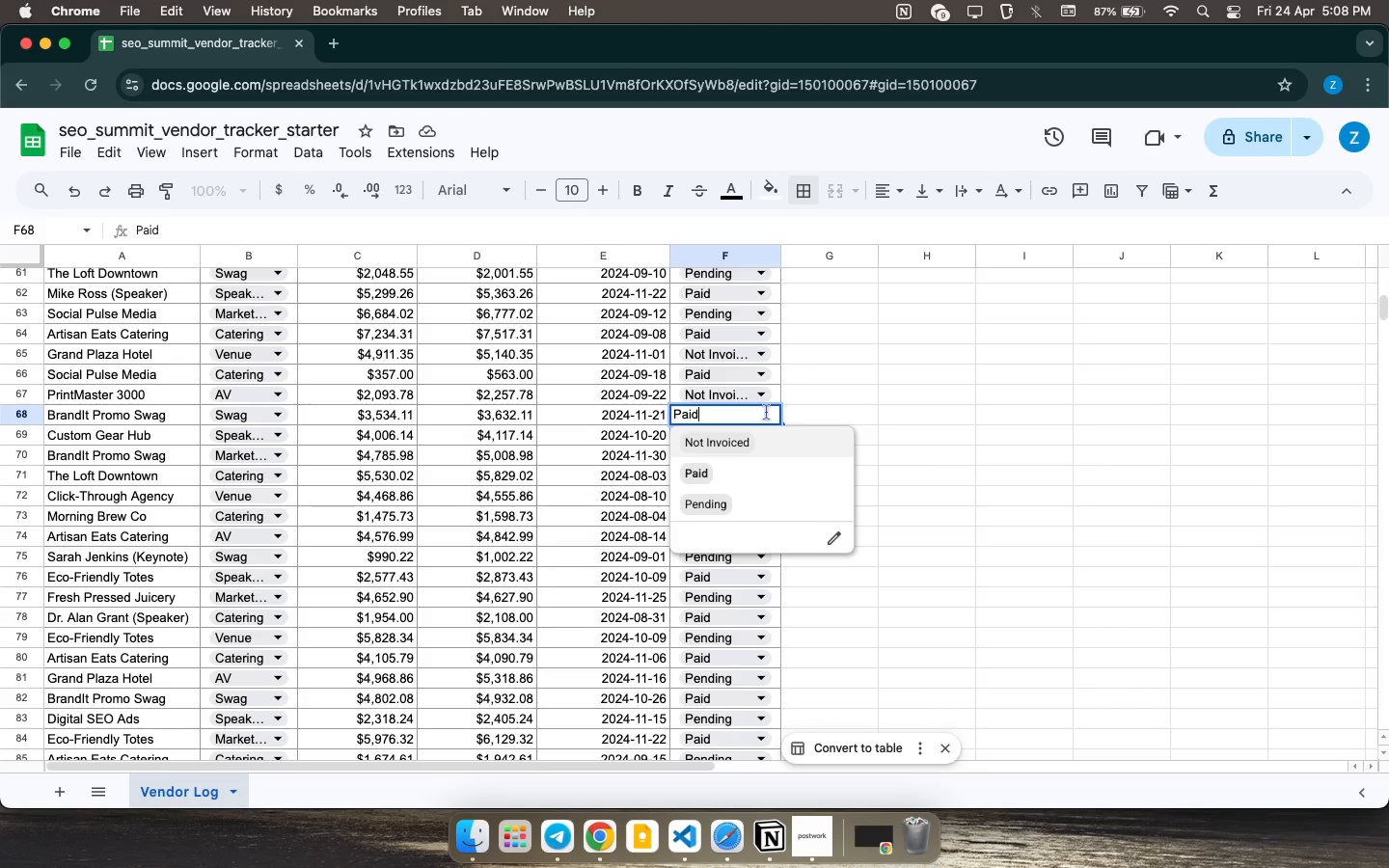 
left_click_drag(start_coordinate=[738, 429], to_coordinate=[721, 441])
 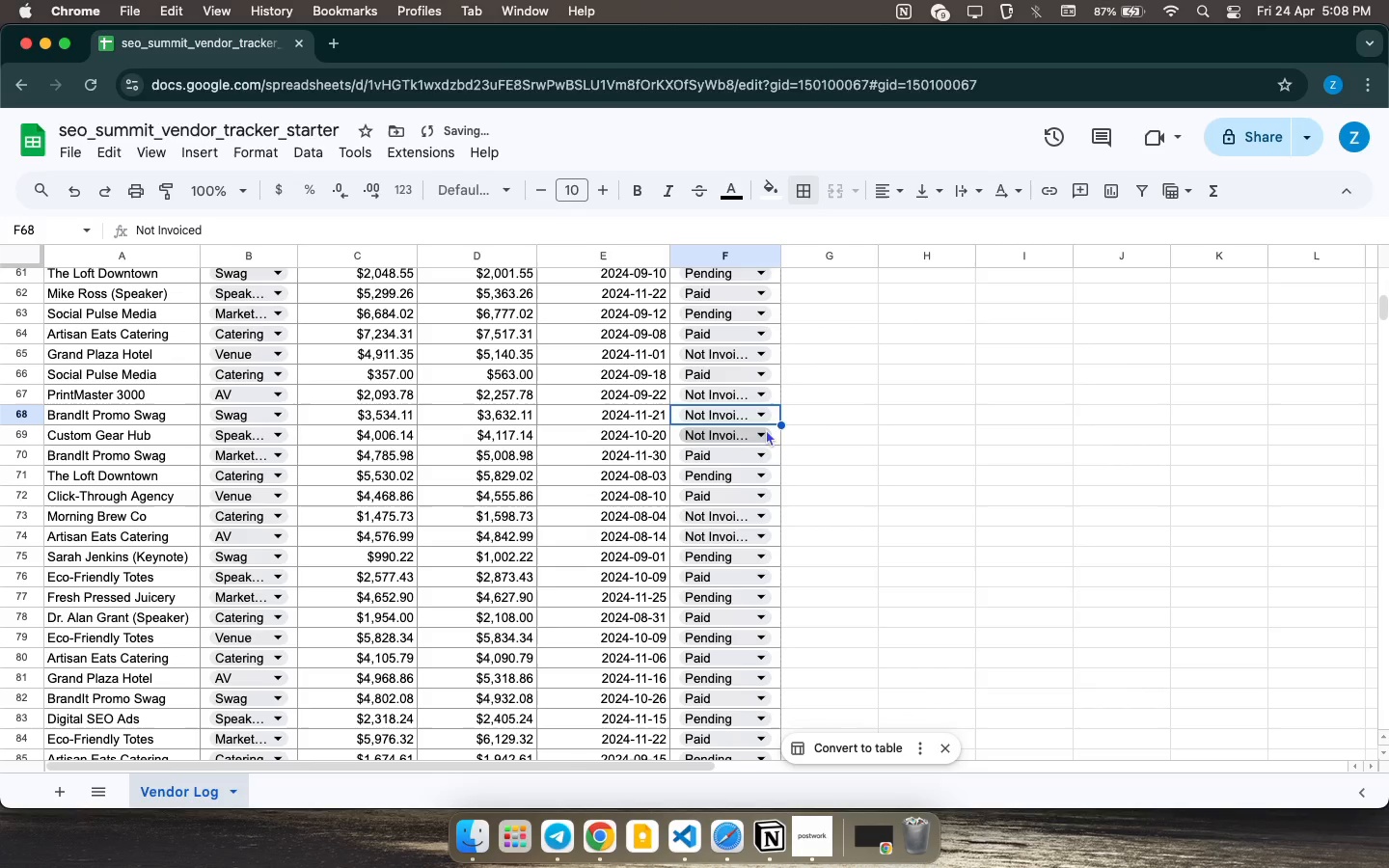 
left_click([792, 425])
 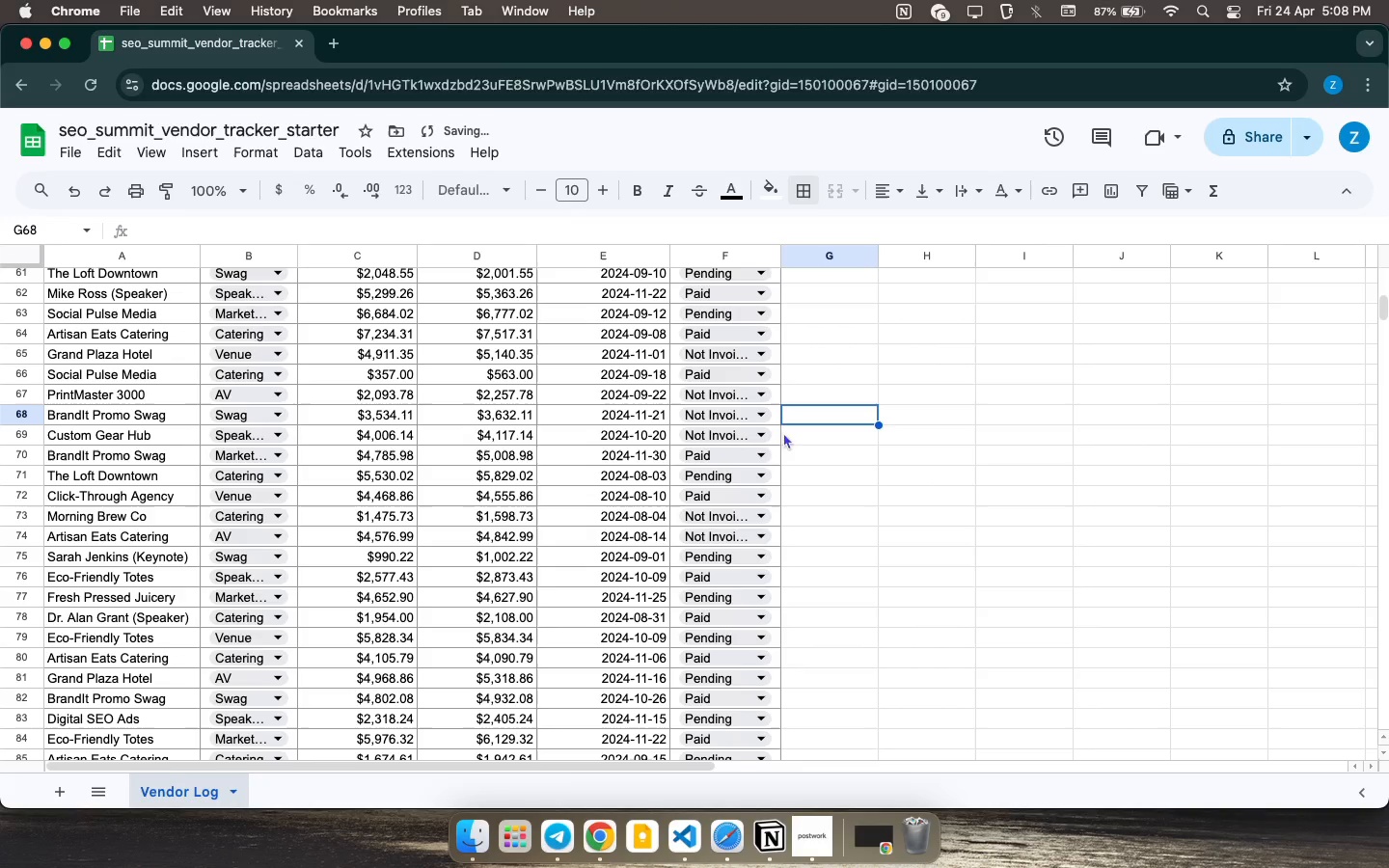 
scroll: coordinate [757, 441], scroll_direction: down, amount: 11.0
 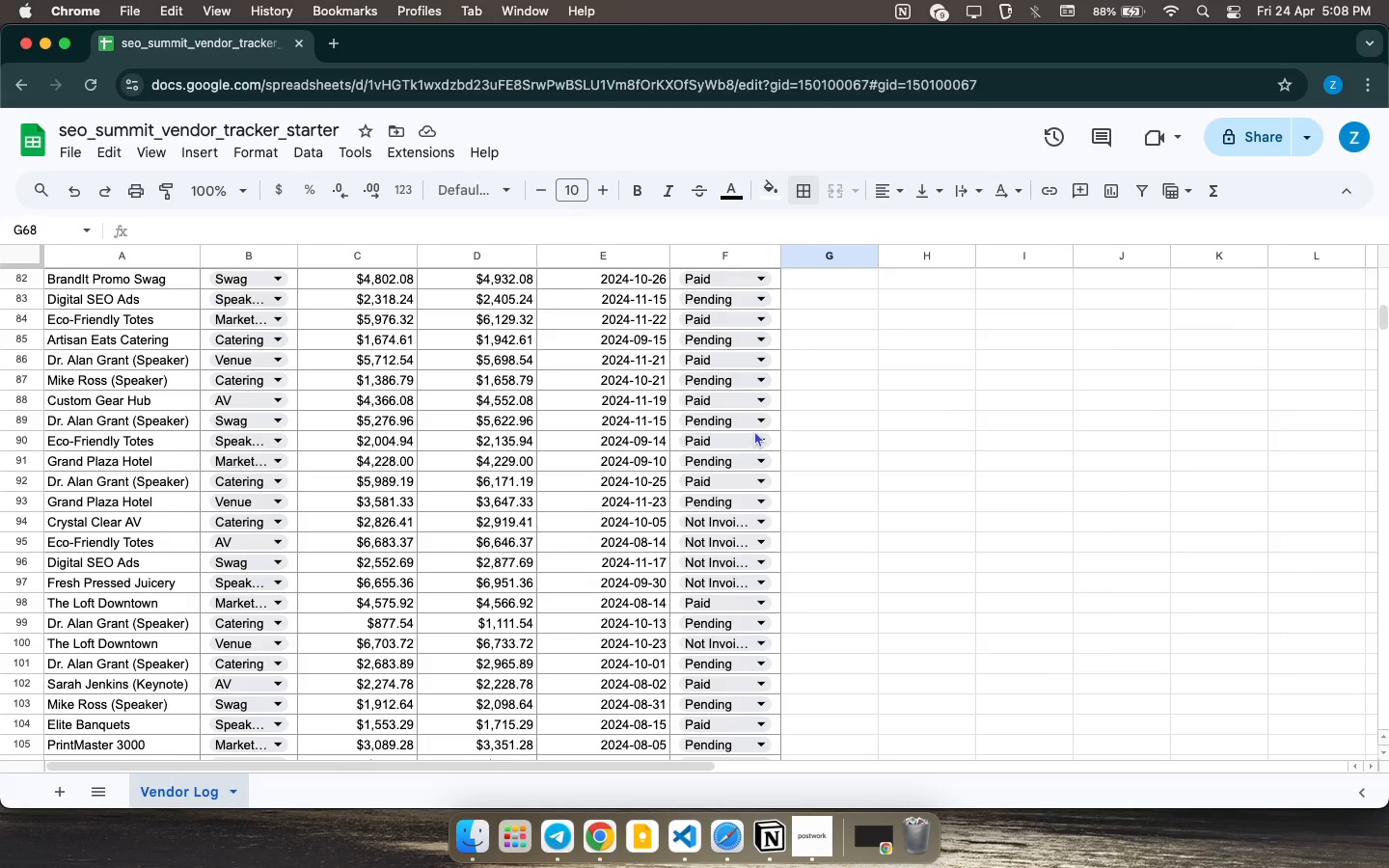 
wait(7.64)
 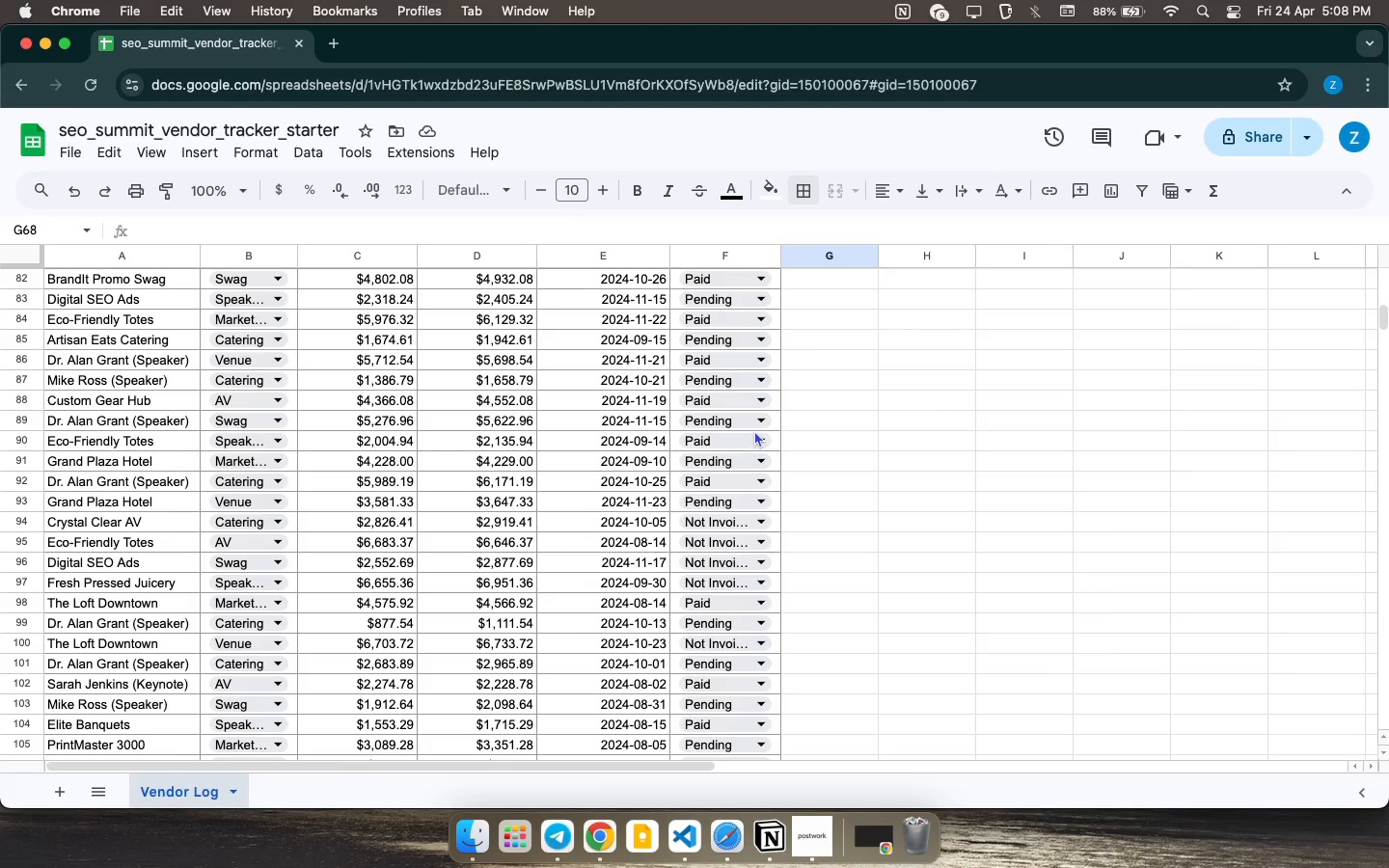 
left_click([758, 458])
 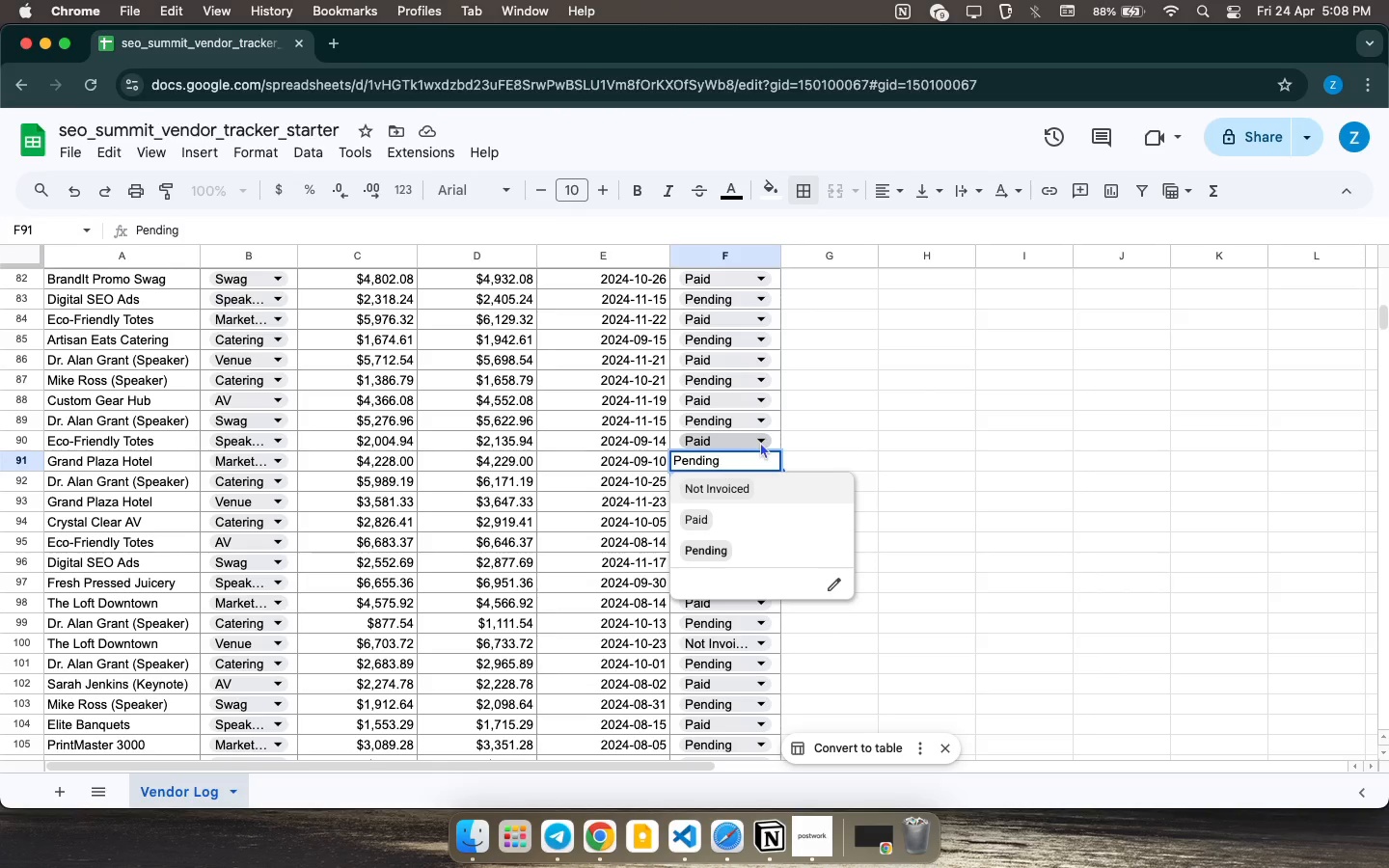 
wait(8.36)
 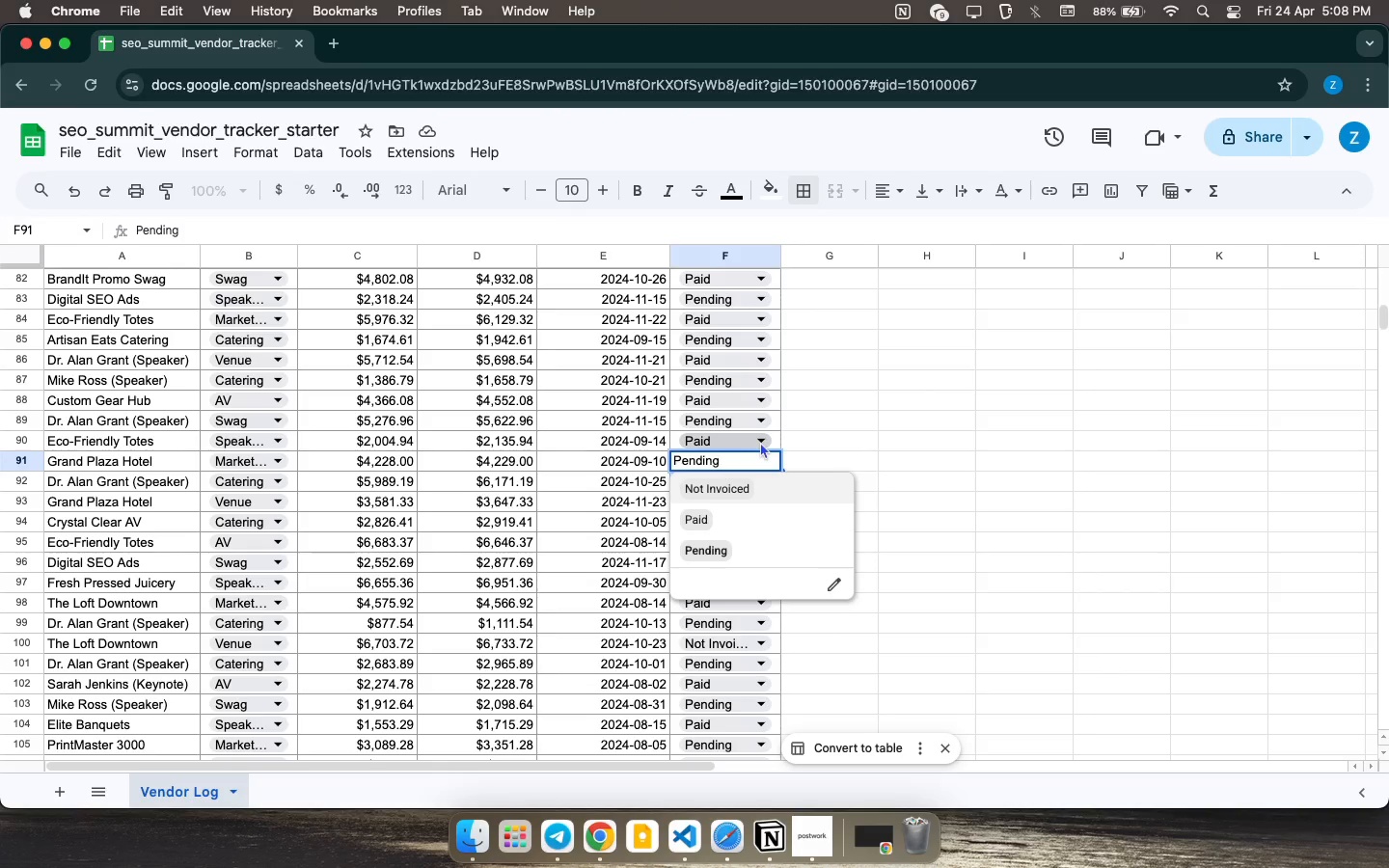 
left_click([721, 390])
 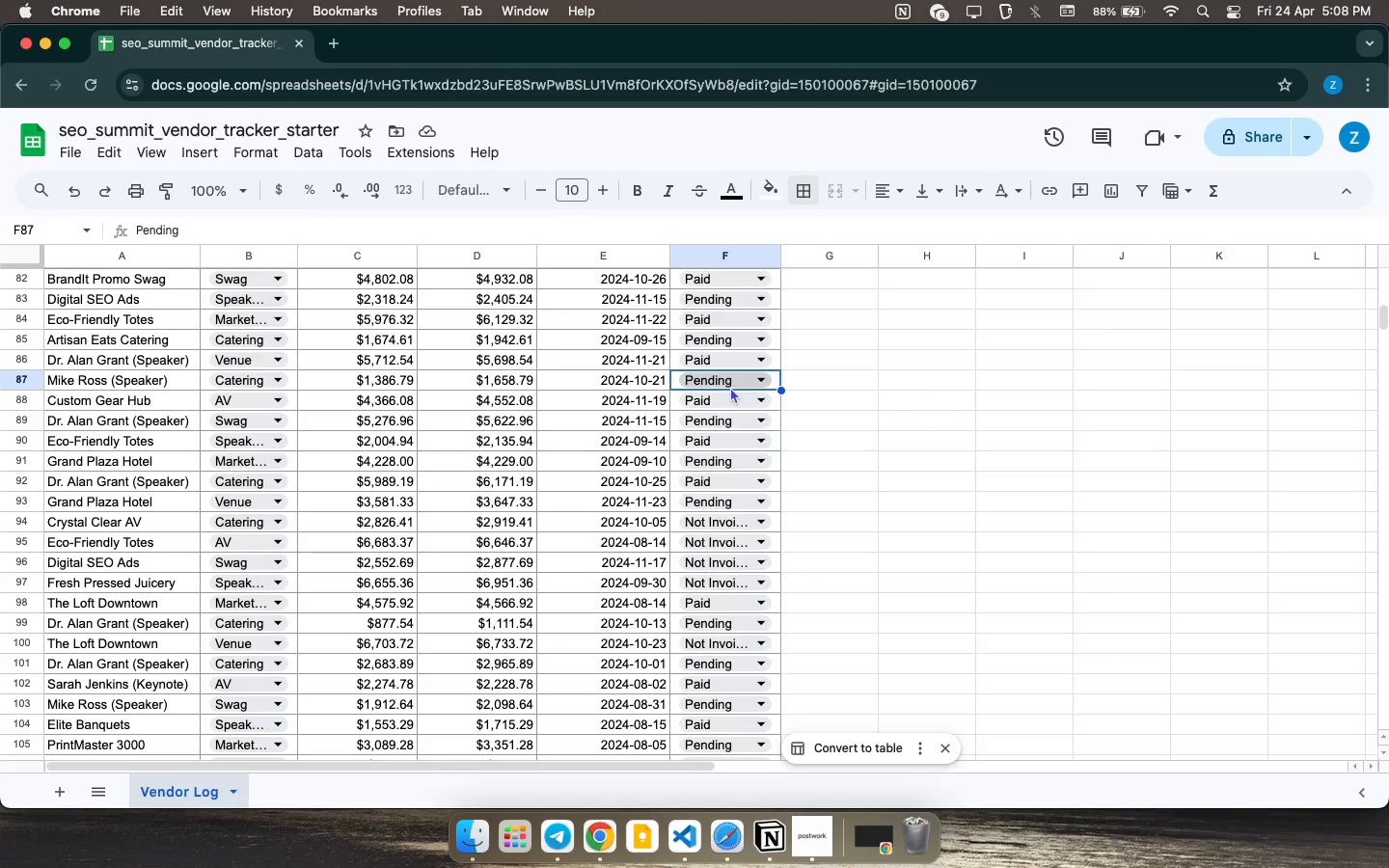 
wait(11.75)
 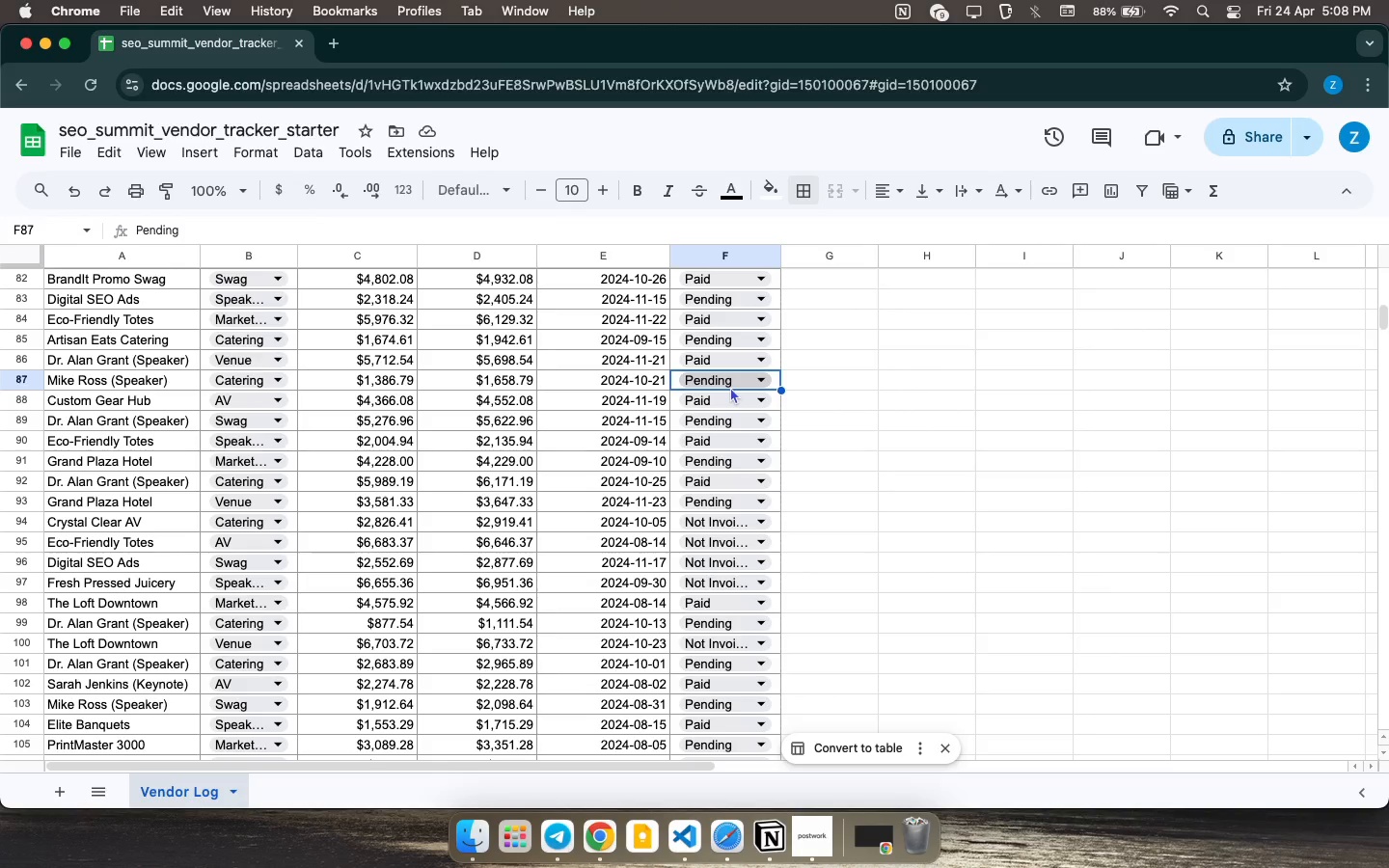 
left_click([730, 463])
 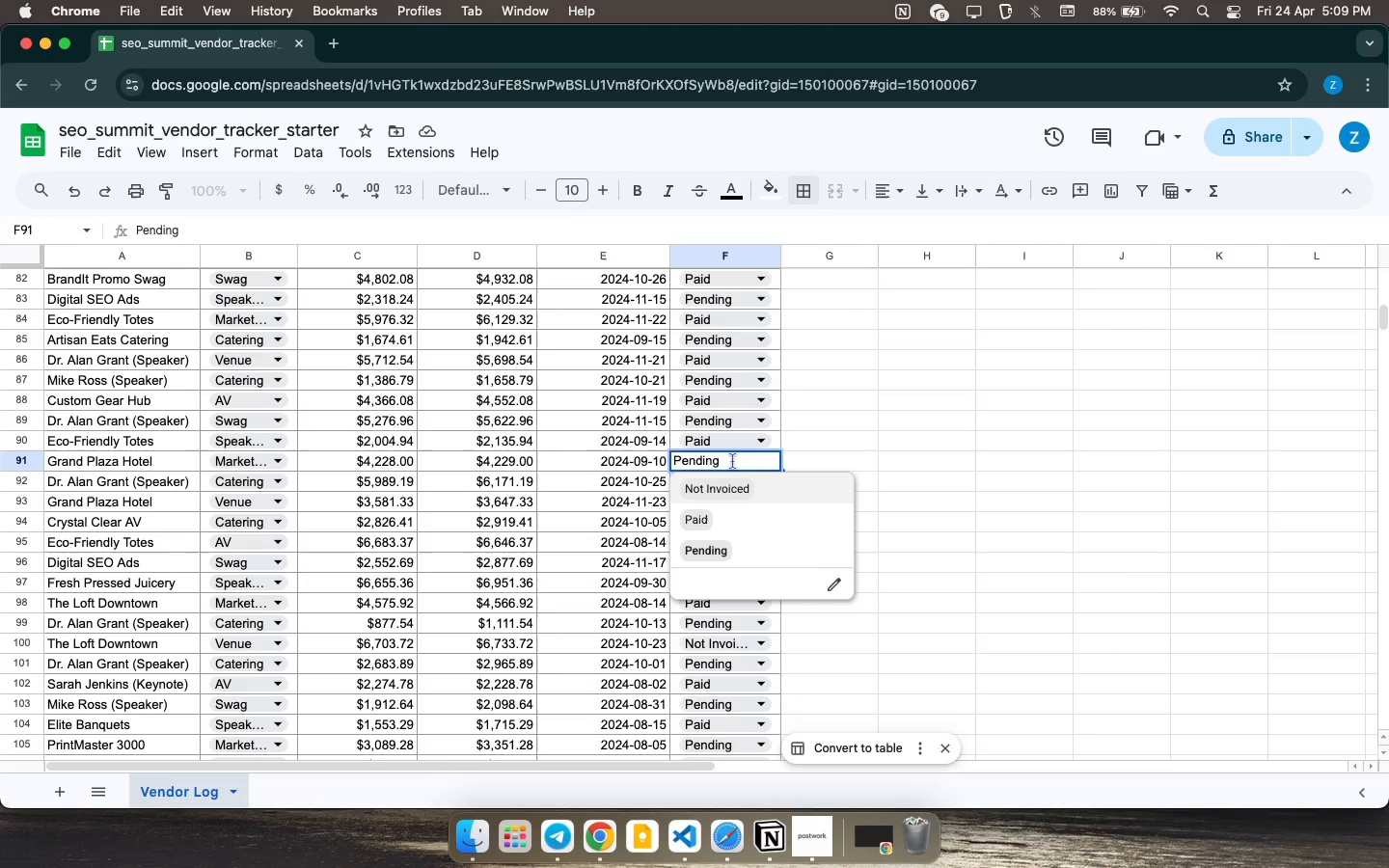 
wait(16.53)
 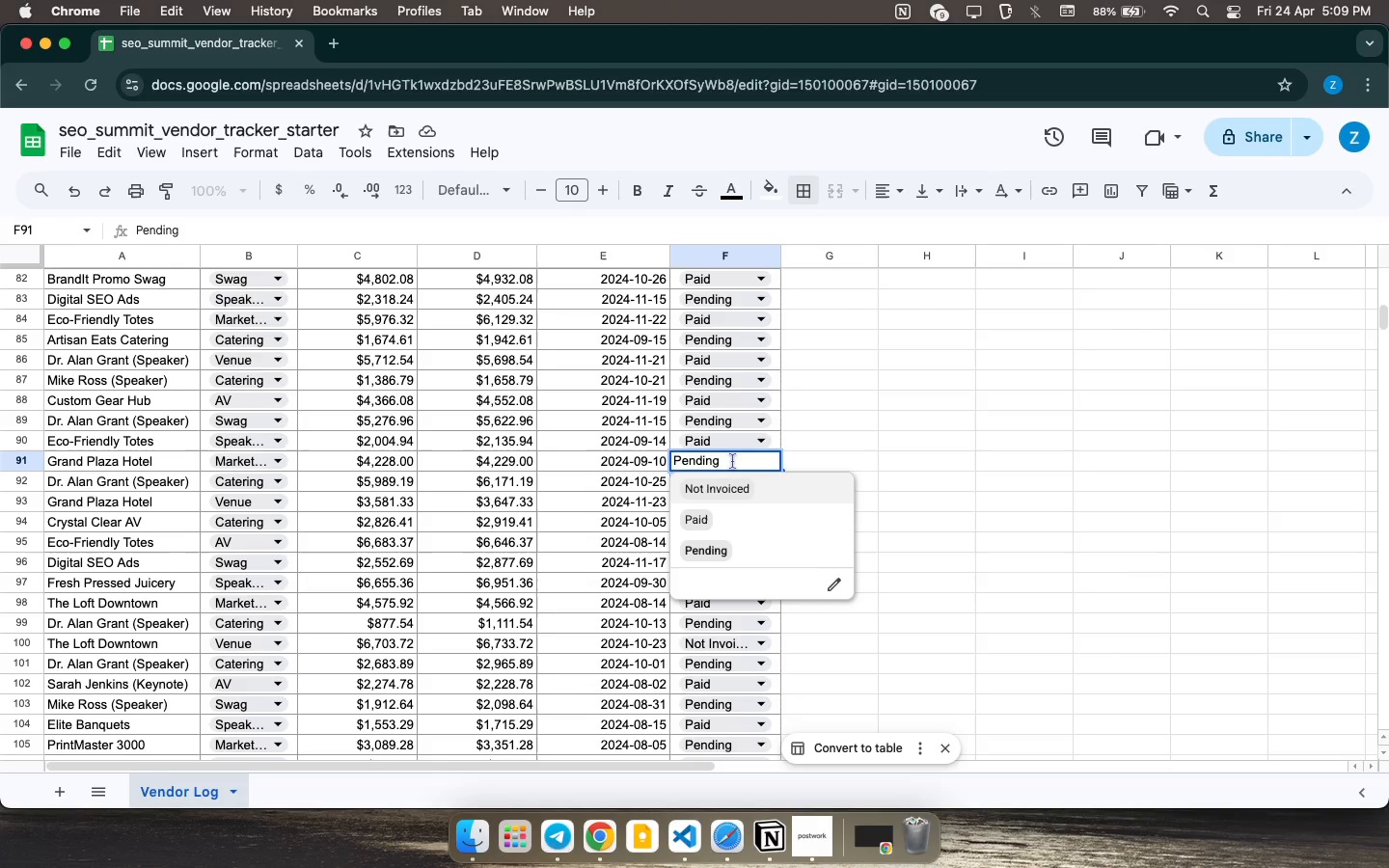 
left_click([724, 441])
 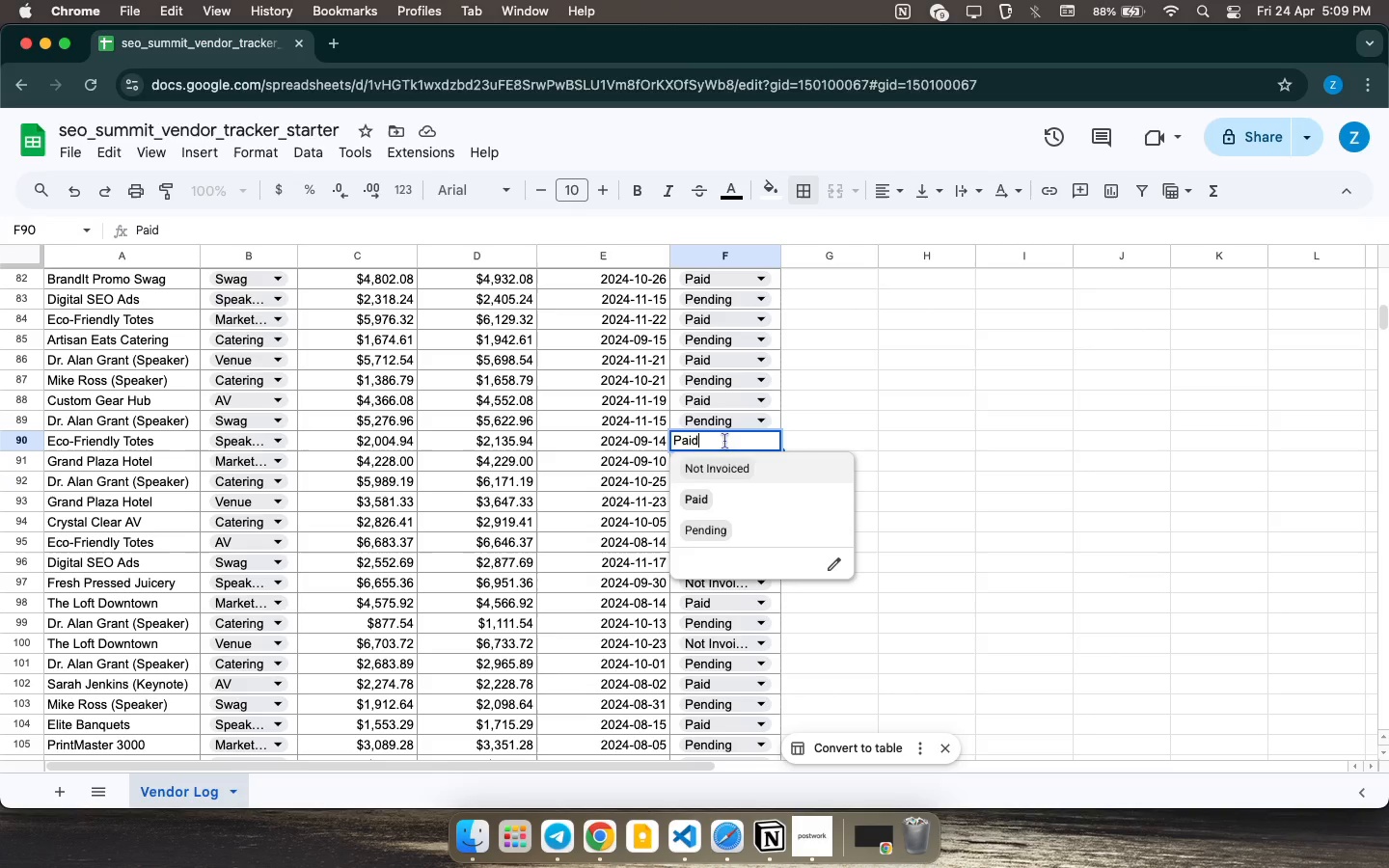 
wait(12.81)
 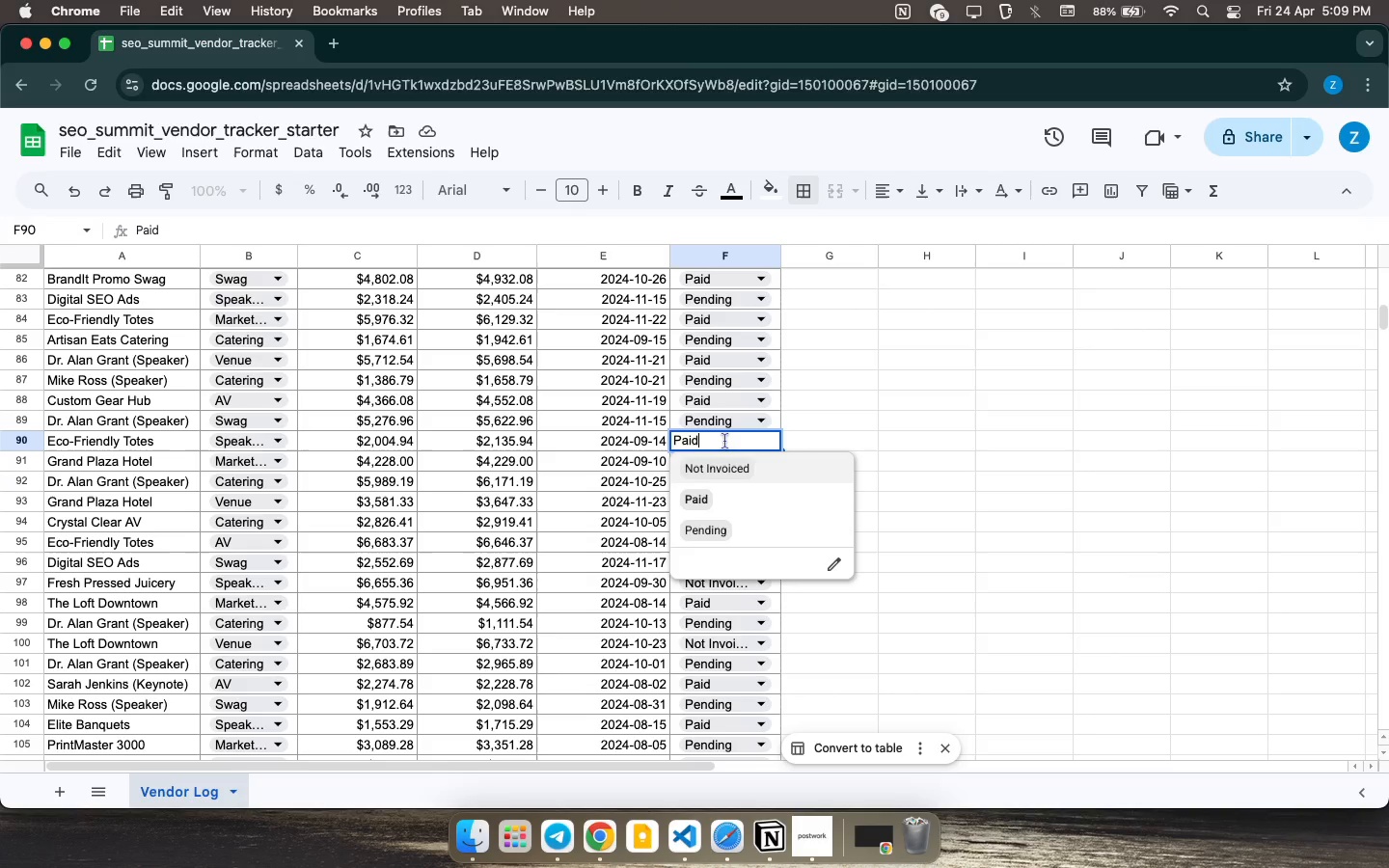 
left_click([762, 599])
 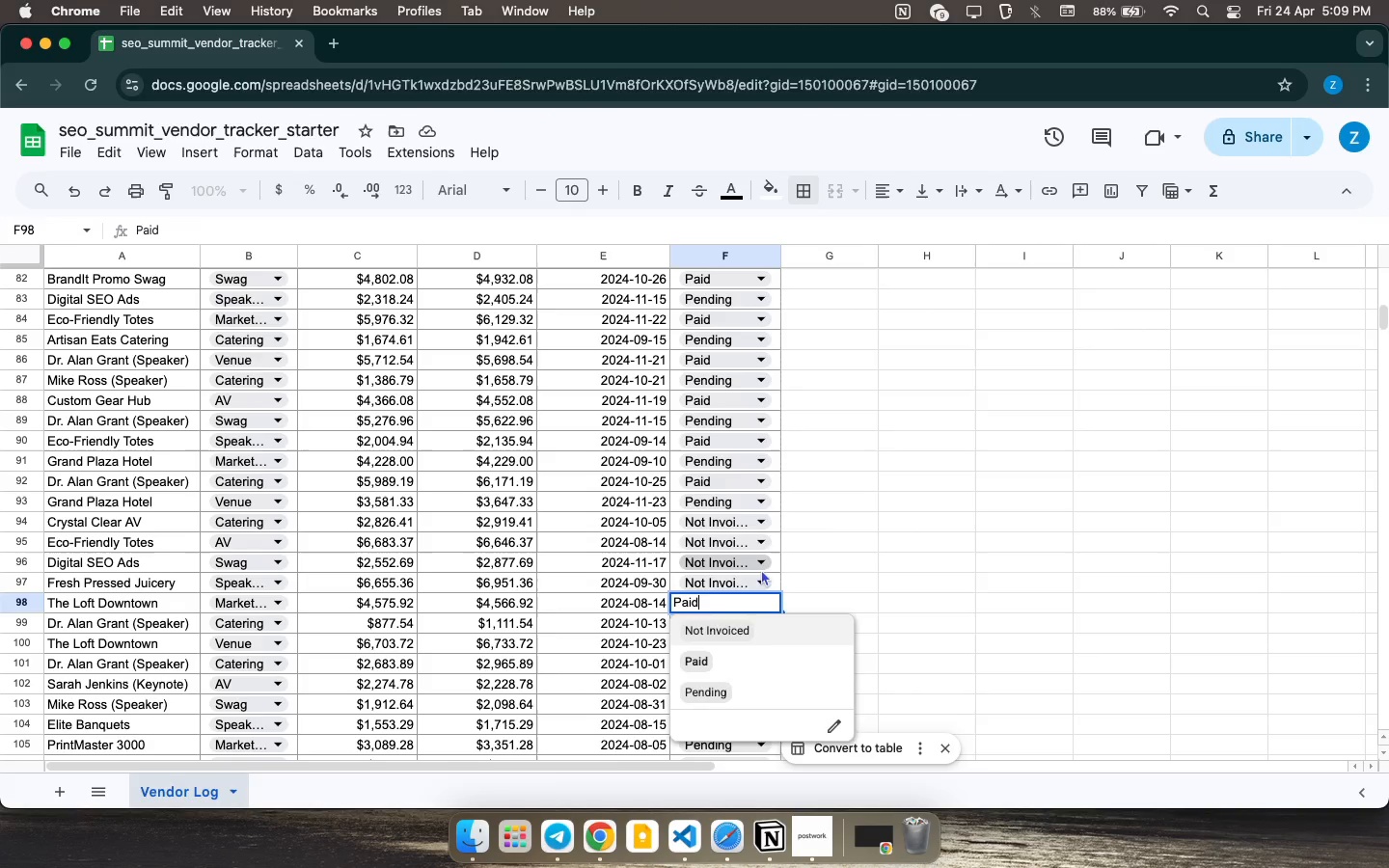 
left_click([761, 569])
 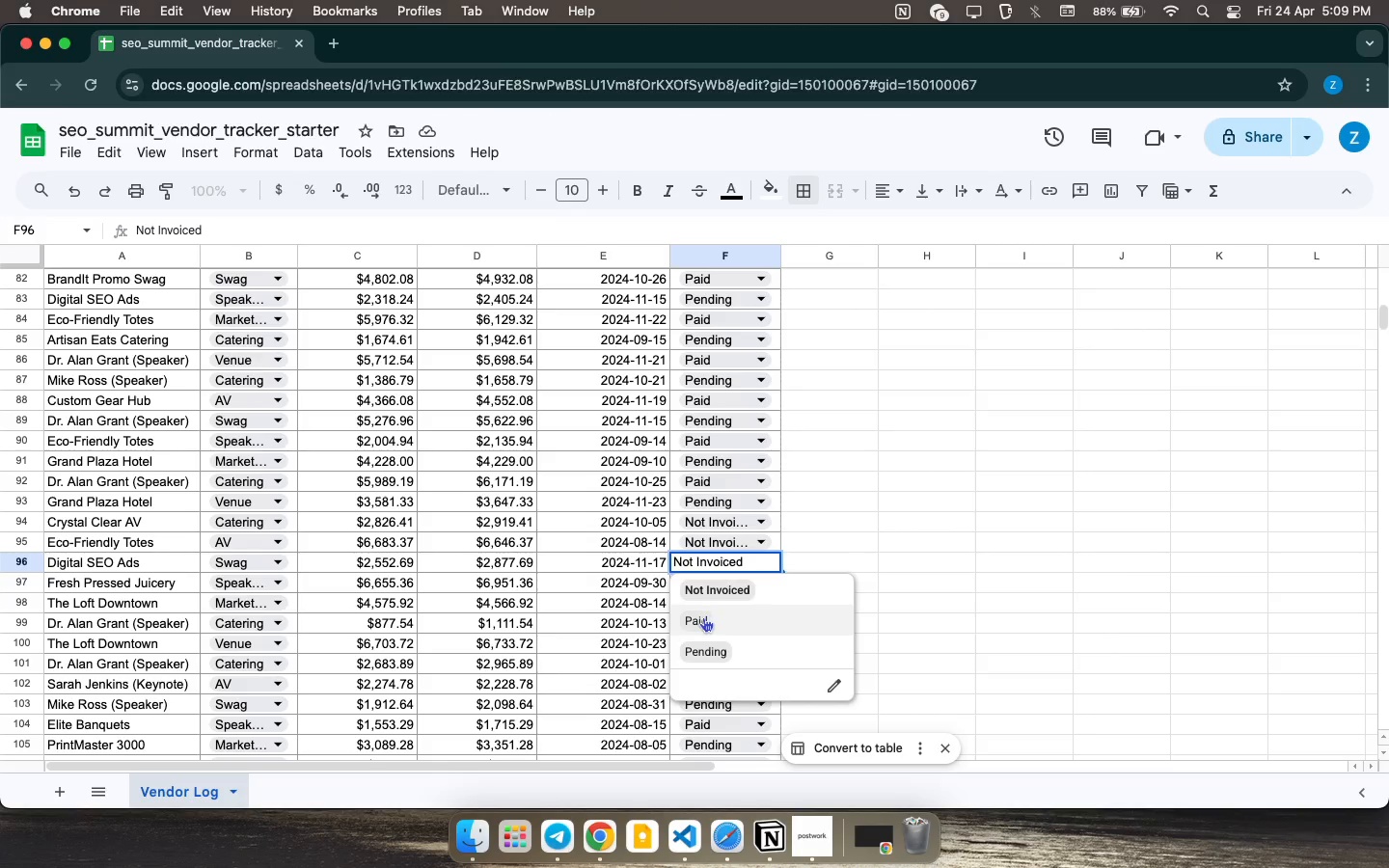 
left_click([703, 618])
 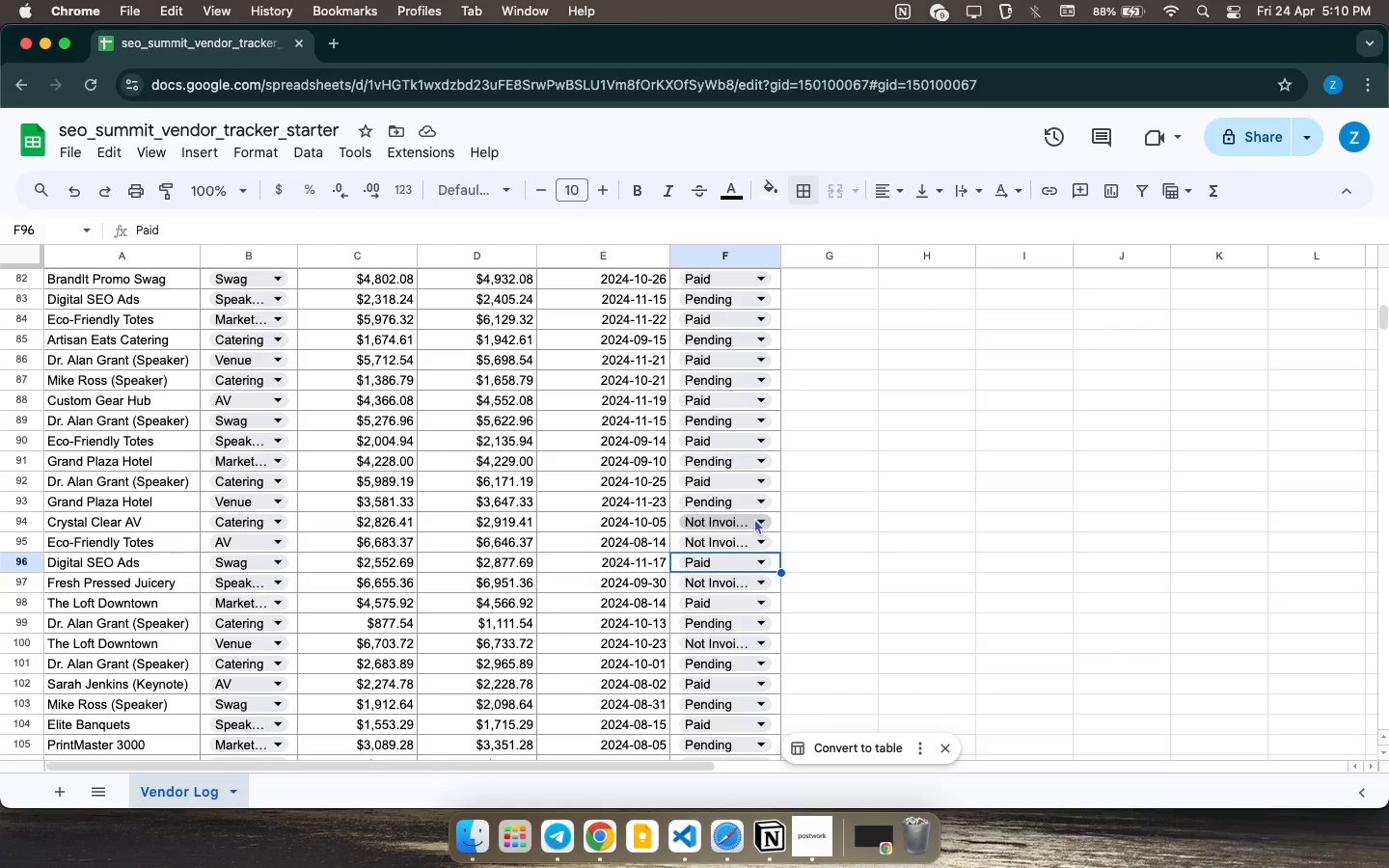 
wait(44.72)
 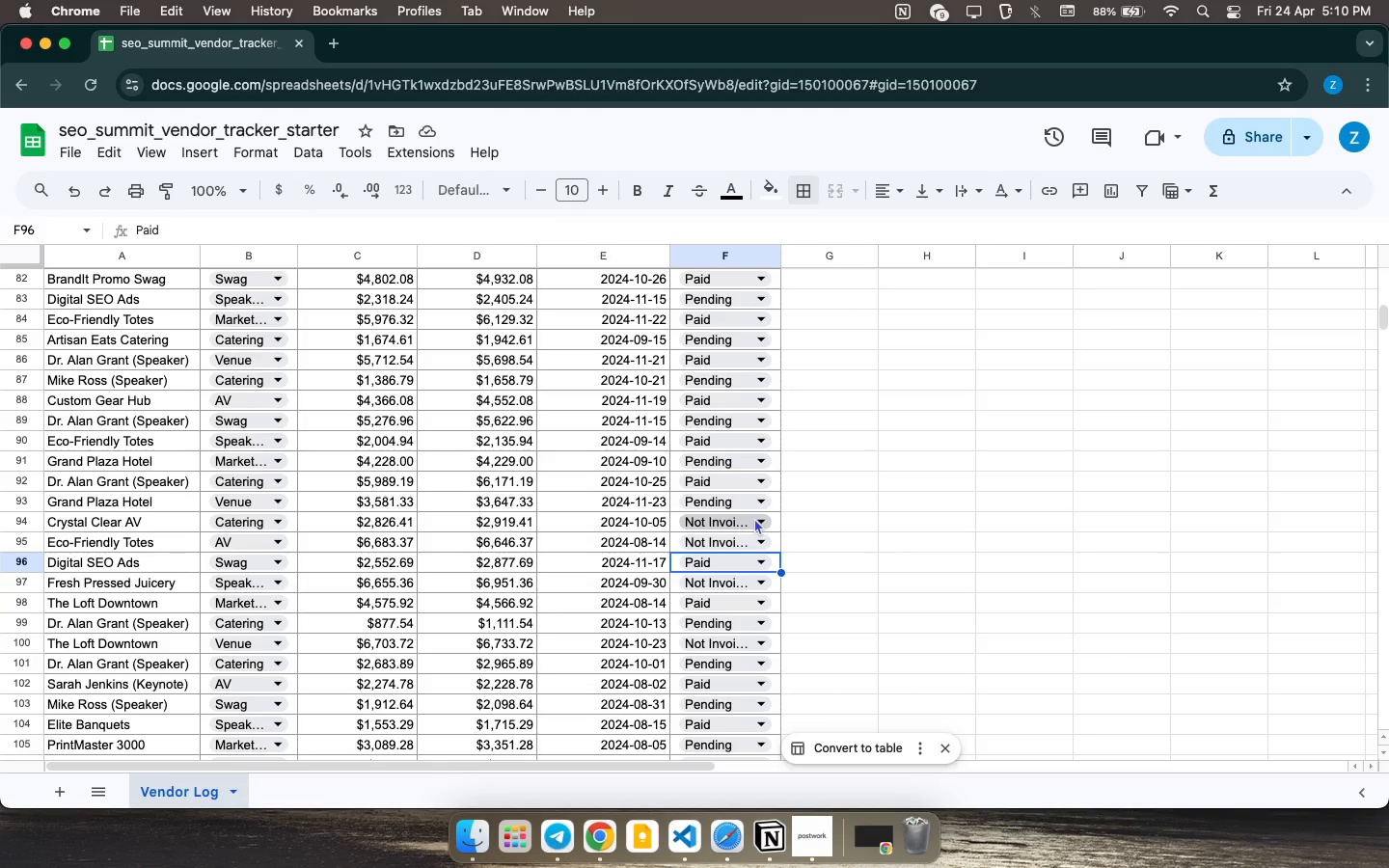 
left_click([768, 592])
 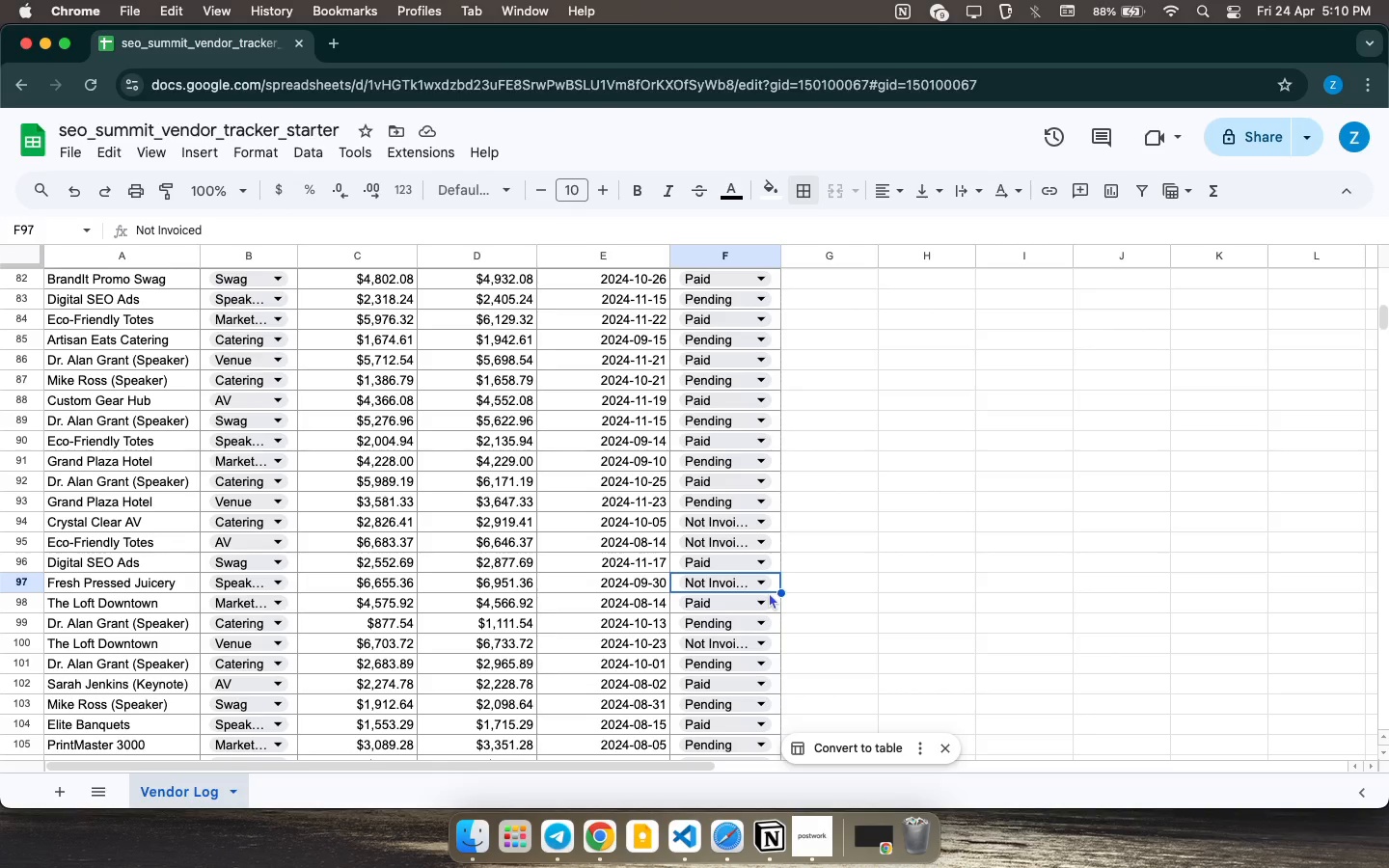 
wait(11.35)
 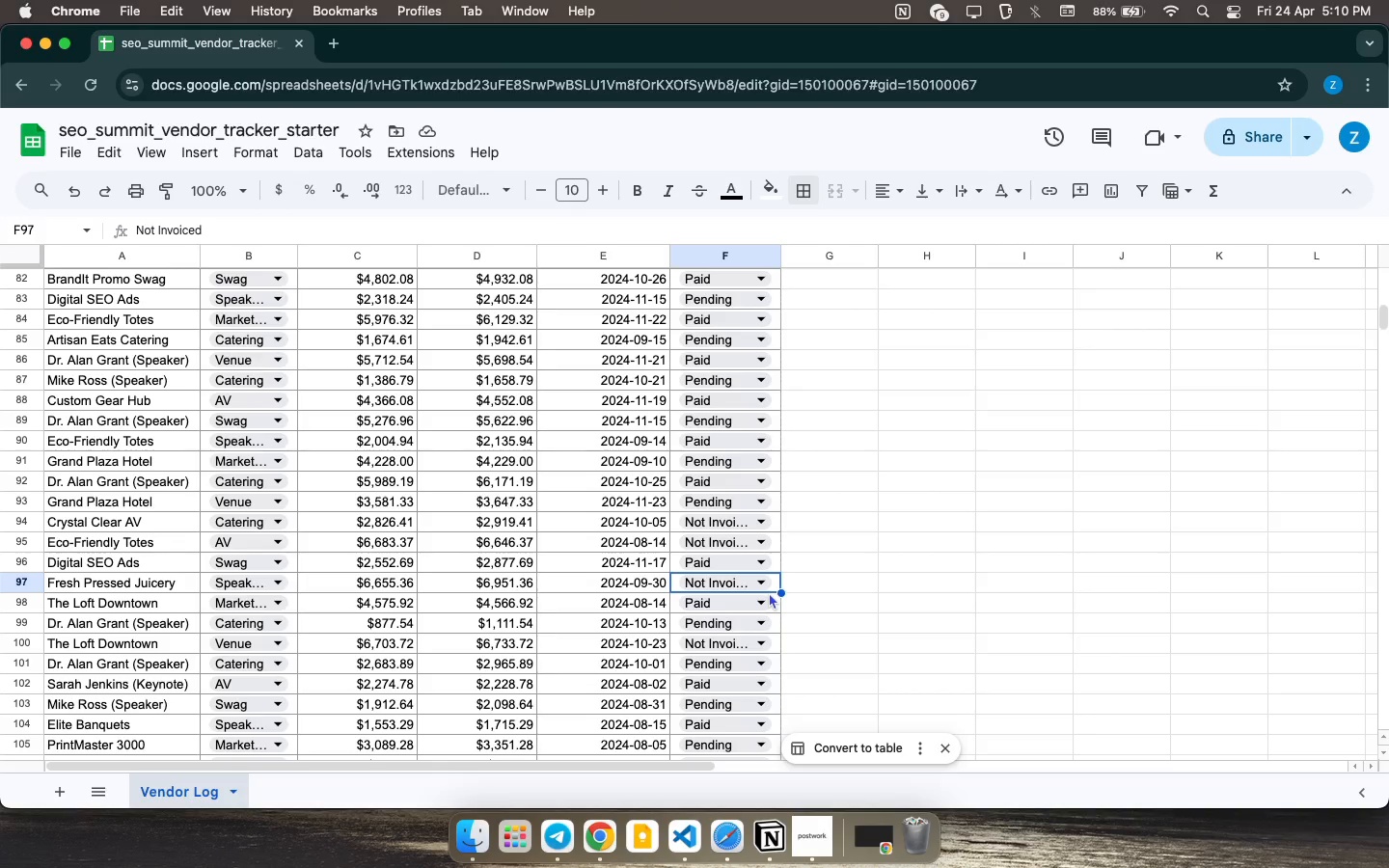 
left_click([737, 553])
 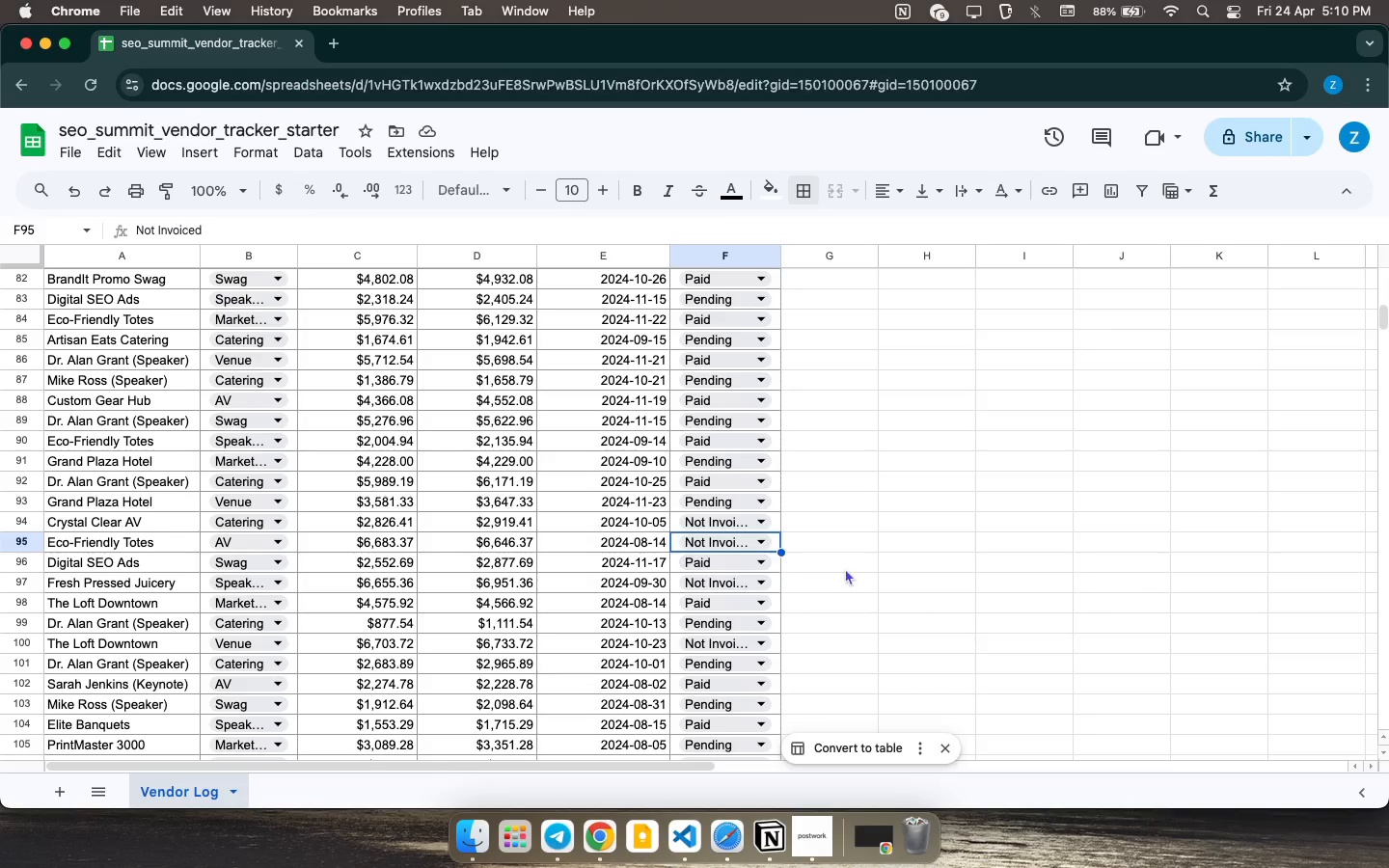 
left_click([845, 568])
 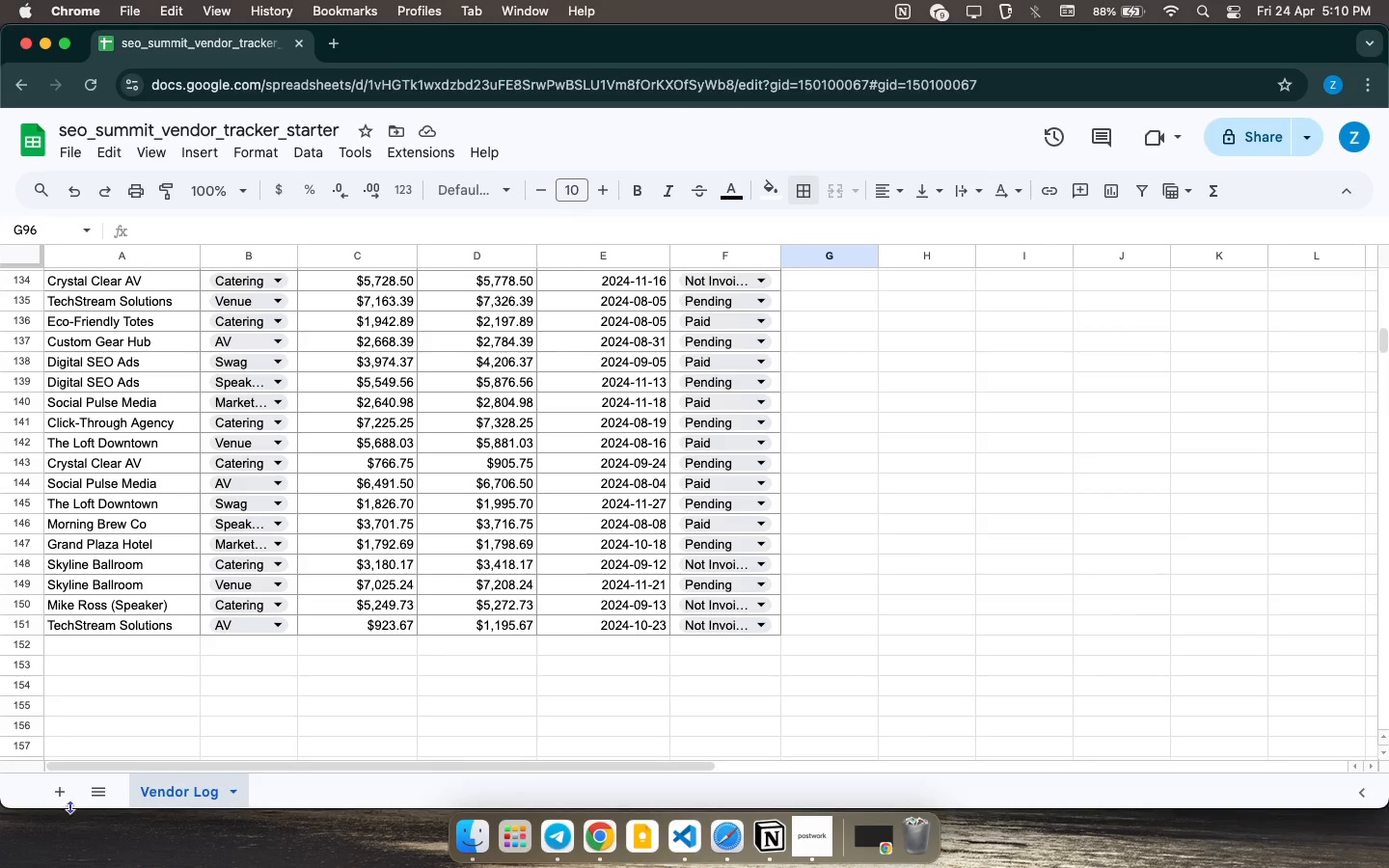 
scroll: coordinate [793, 626], scroll_direction: down, amount: 27.0
 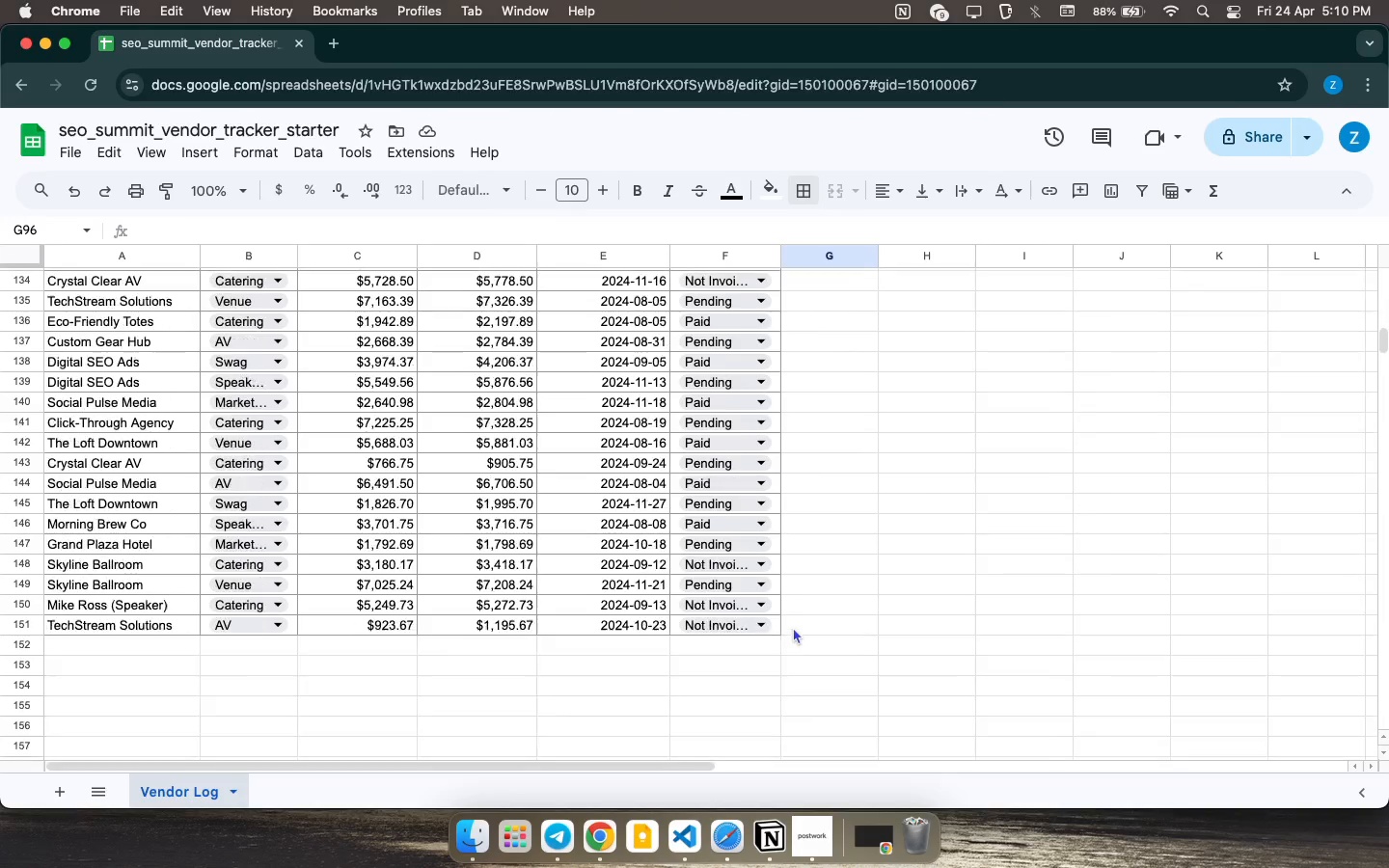 
left_click([61, 797])
 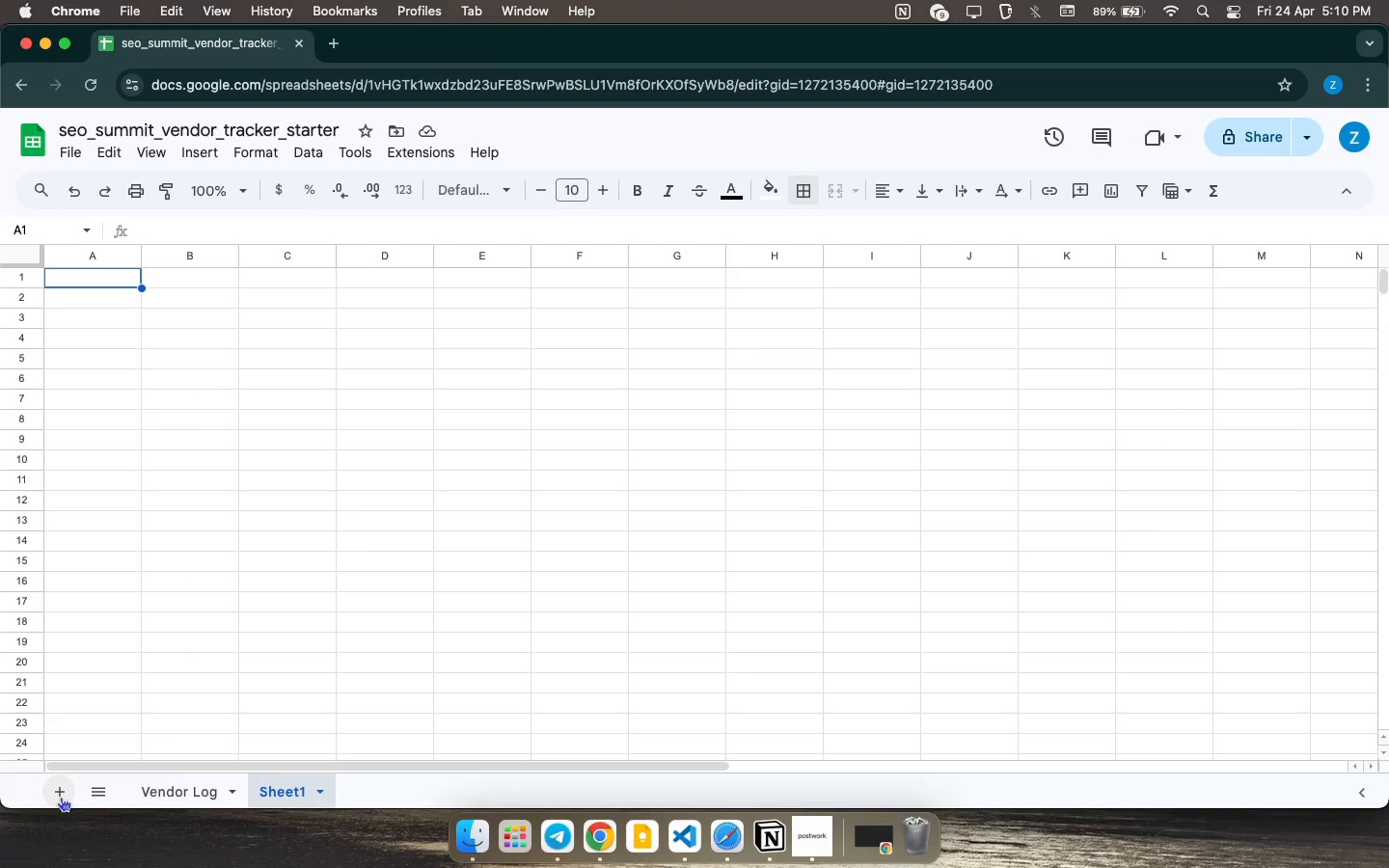 
wait(10.46)
 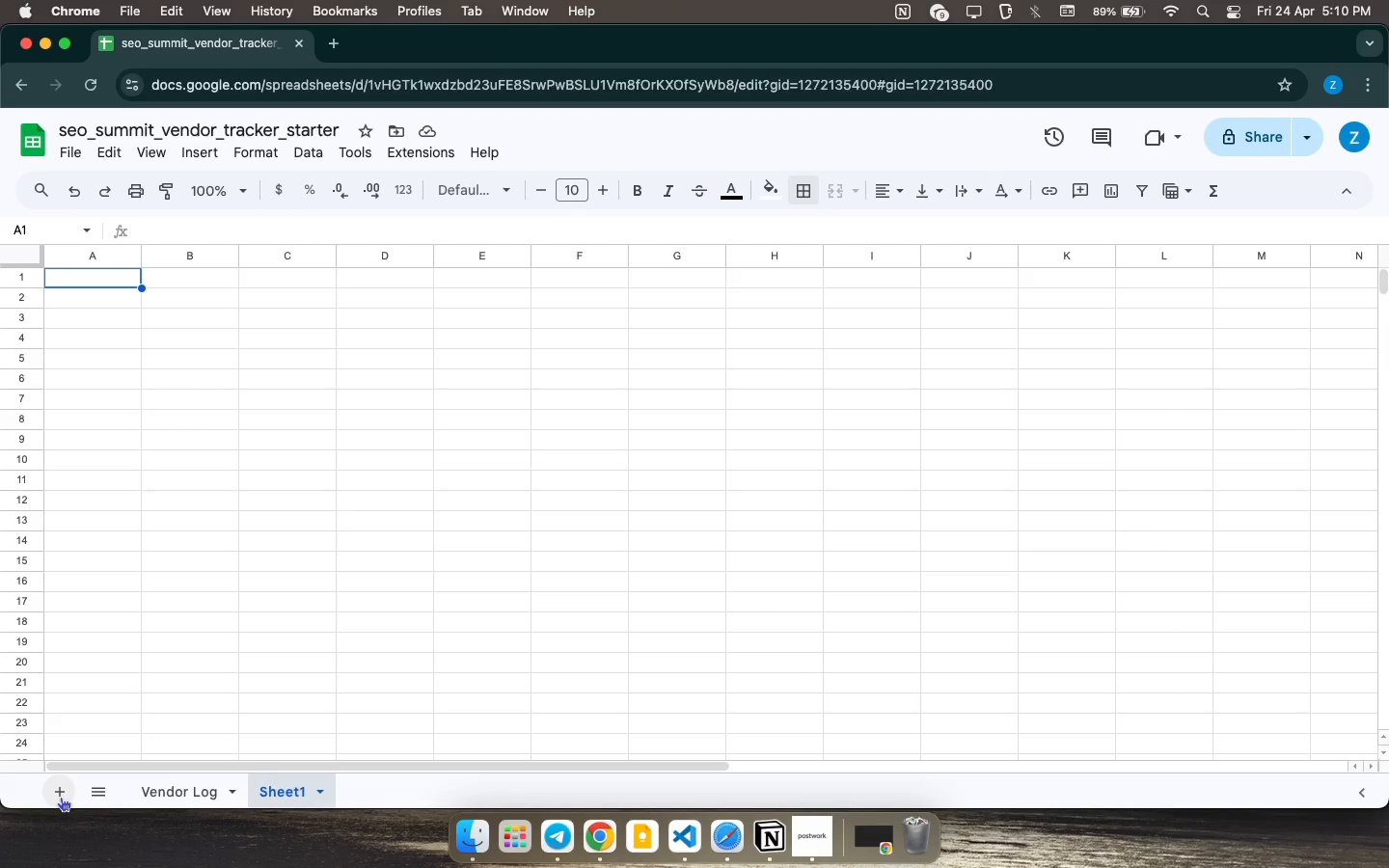 
double_click([280, 790])
 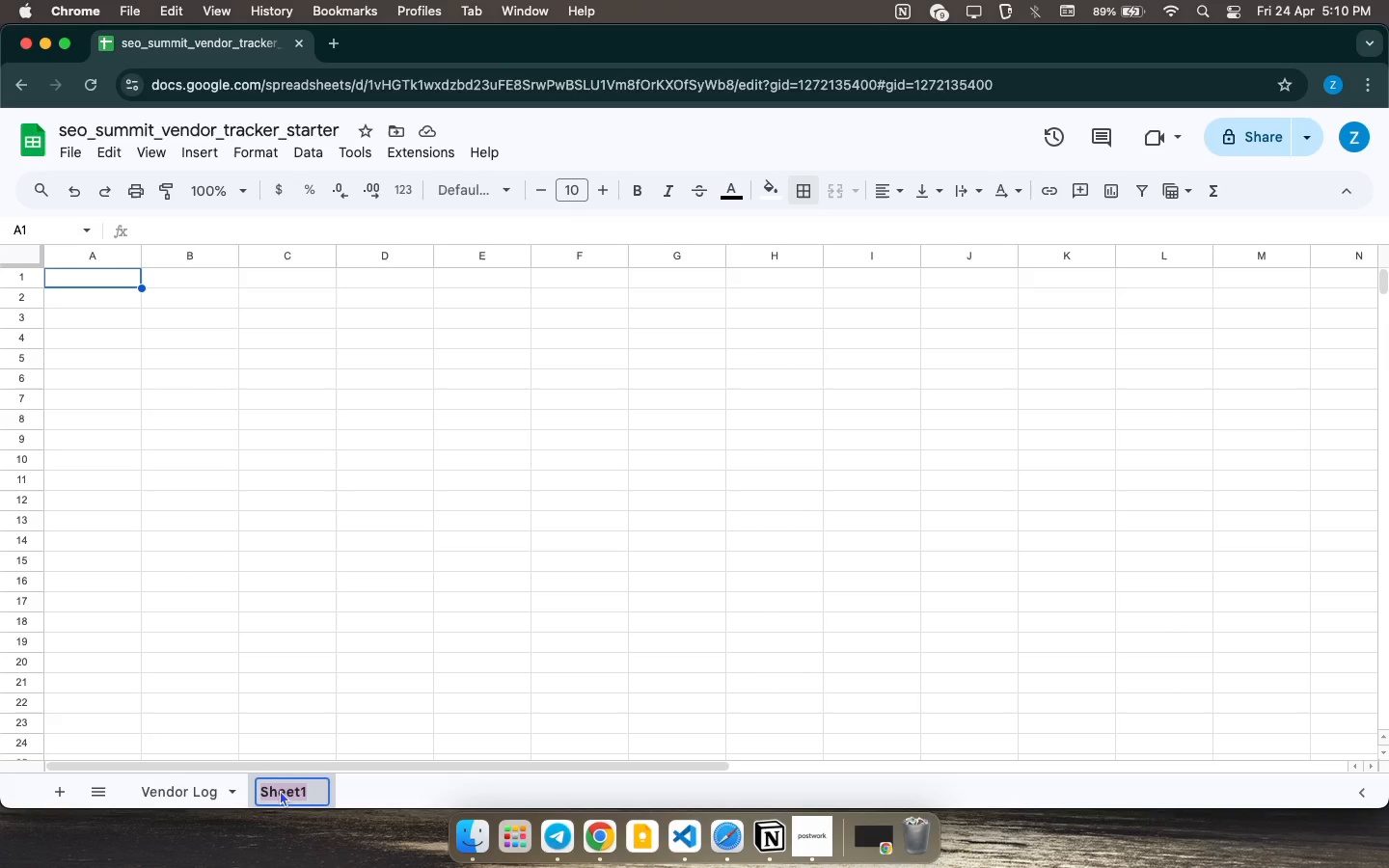 
type(Summary )
 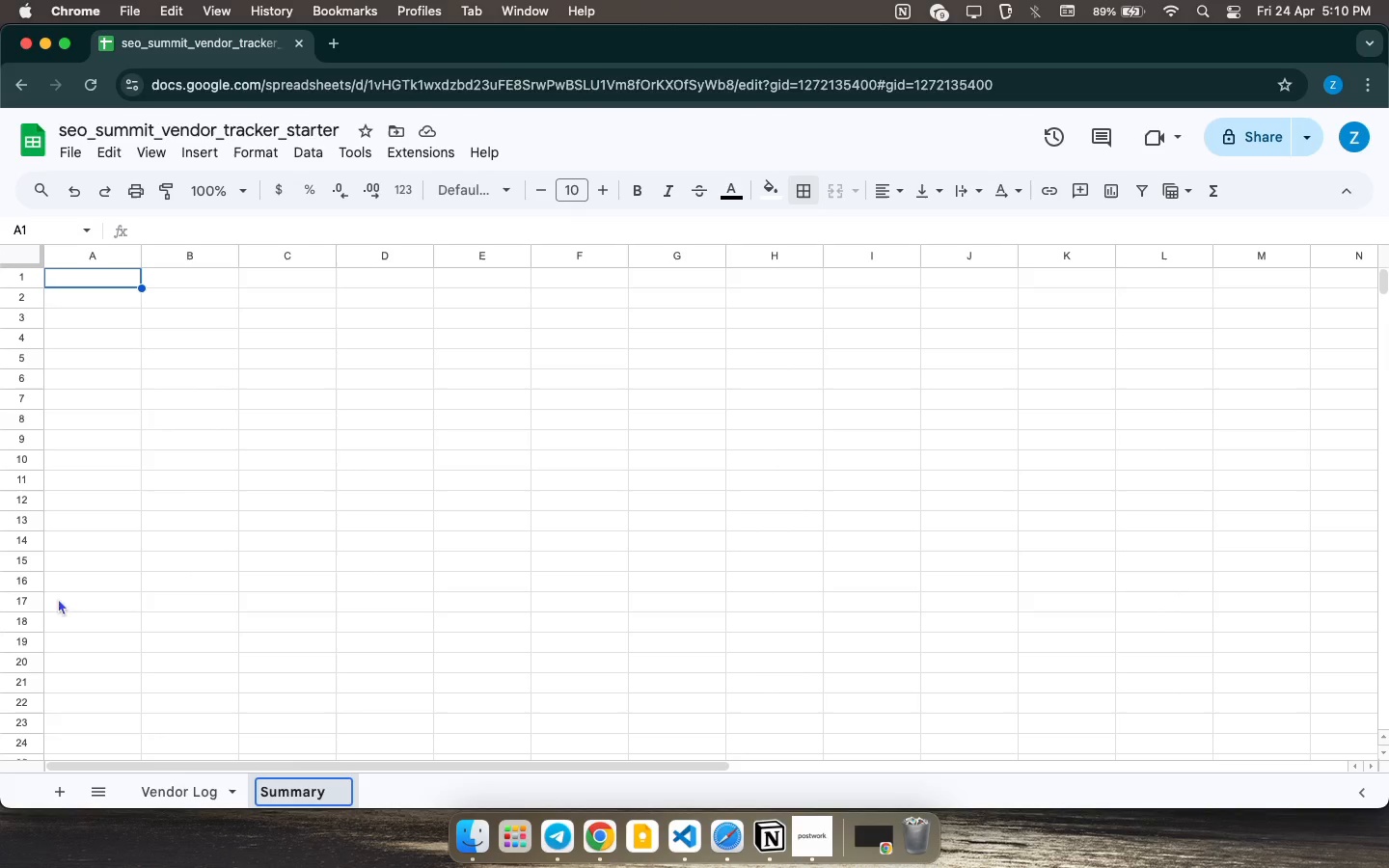 
left_click([79, 281])
 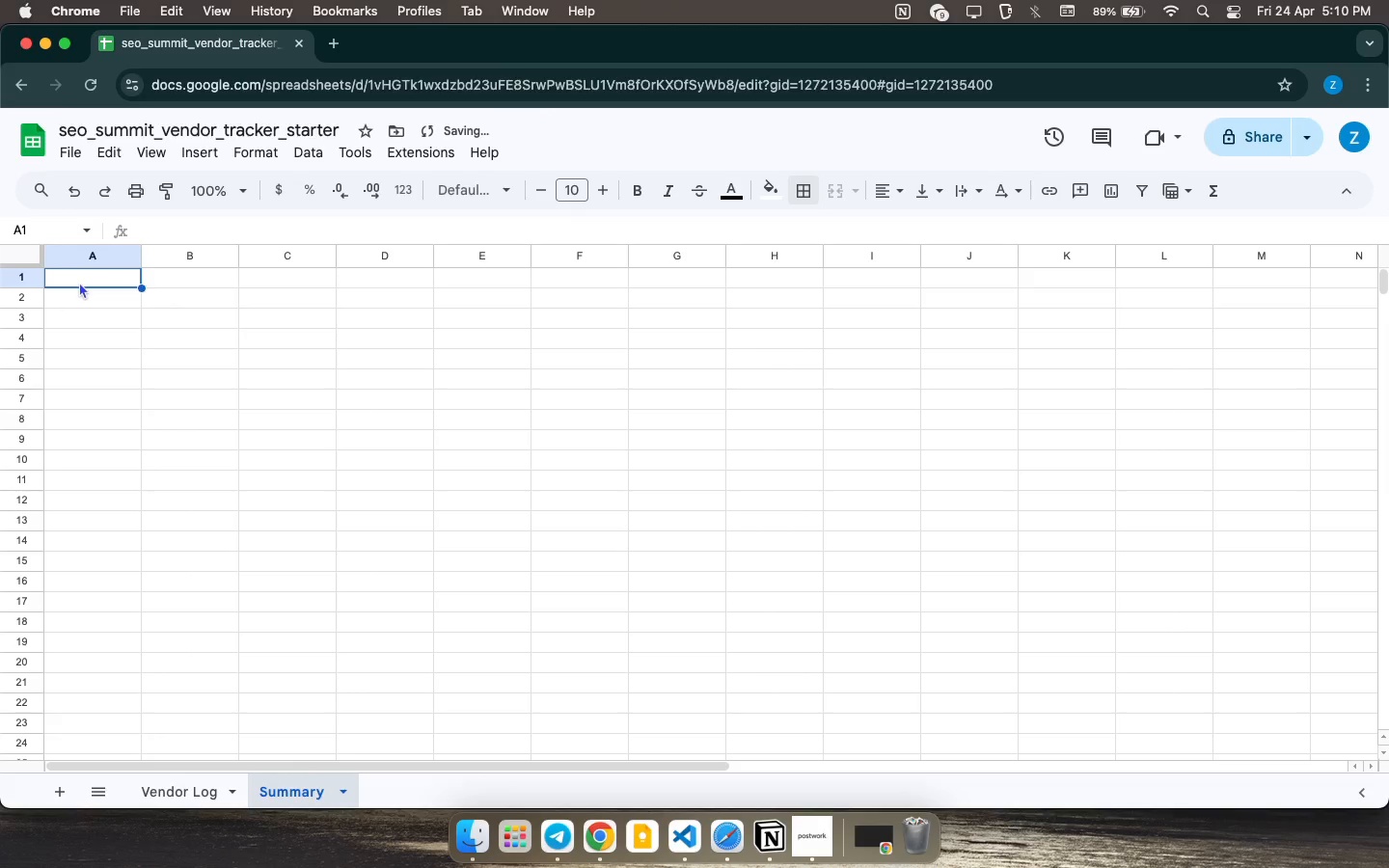 
type(Category Spending Analysis )
 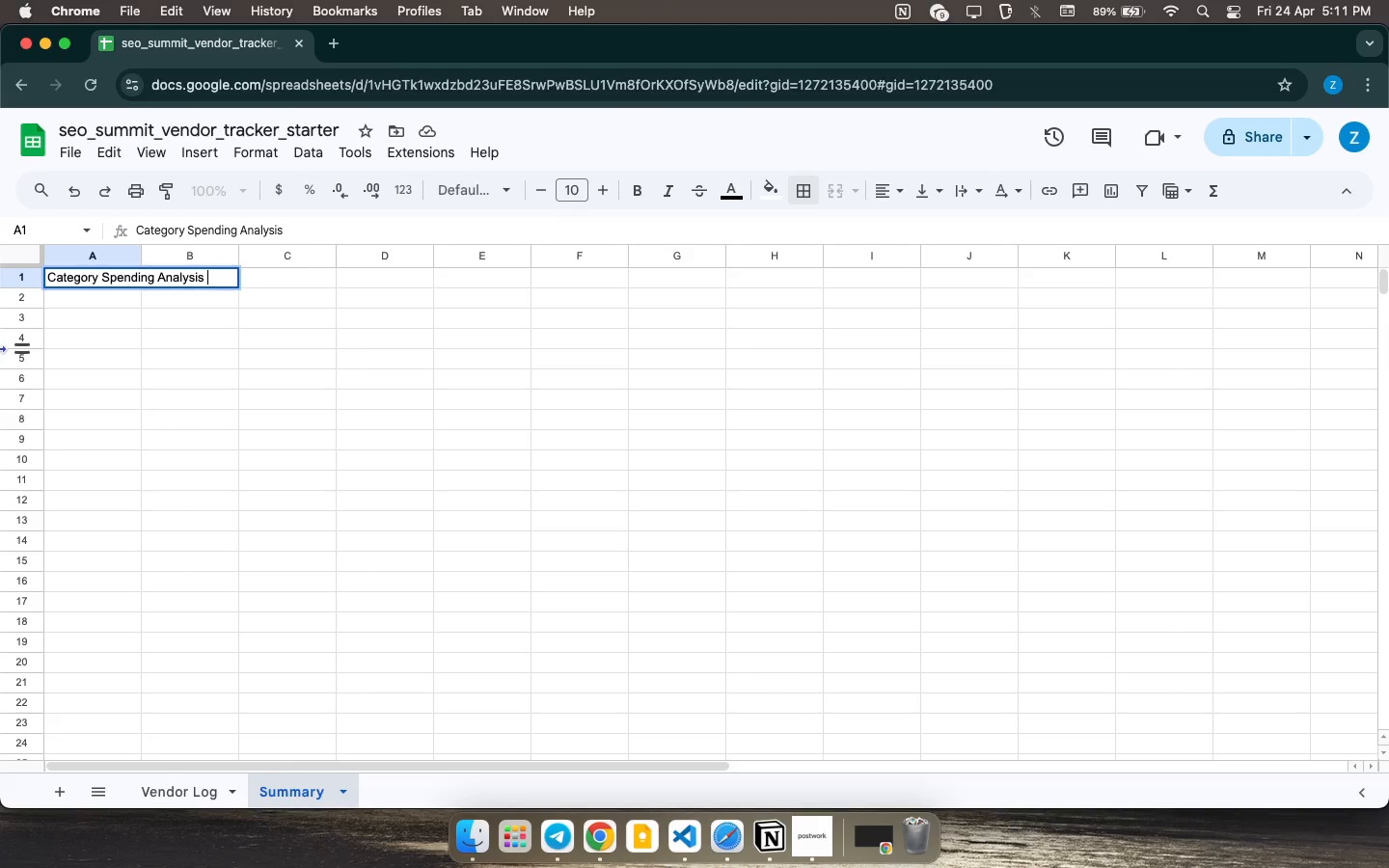 
left_click([68, 312])
 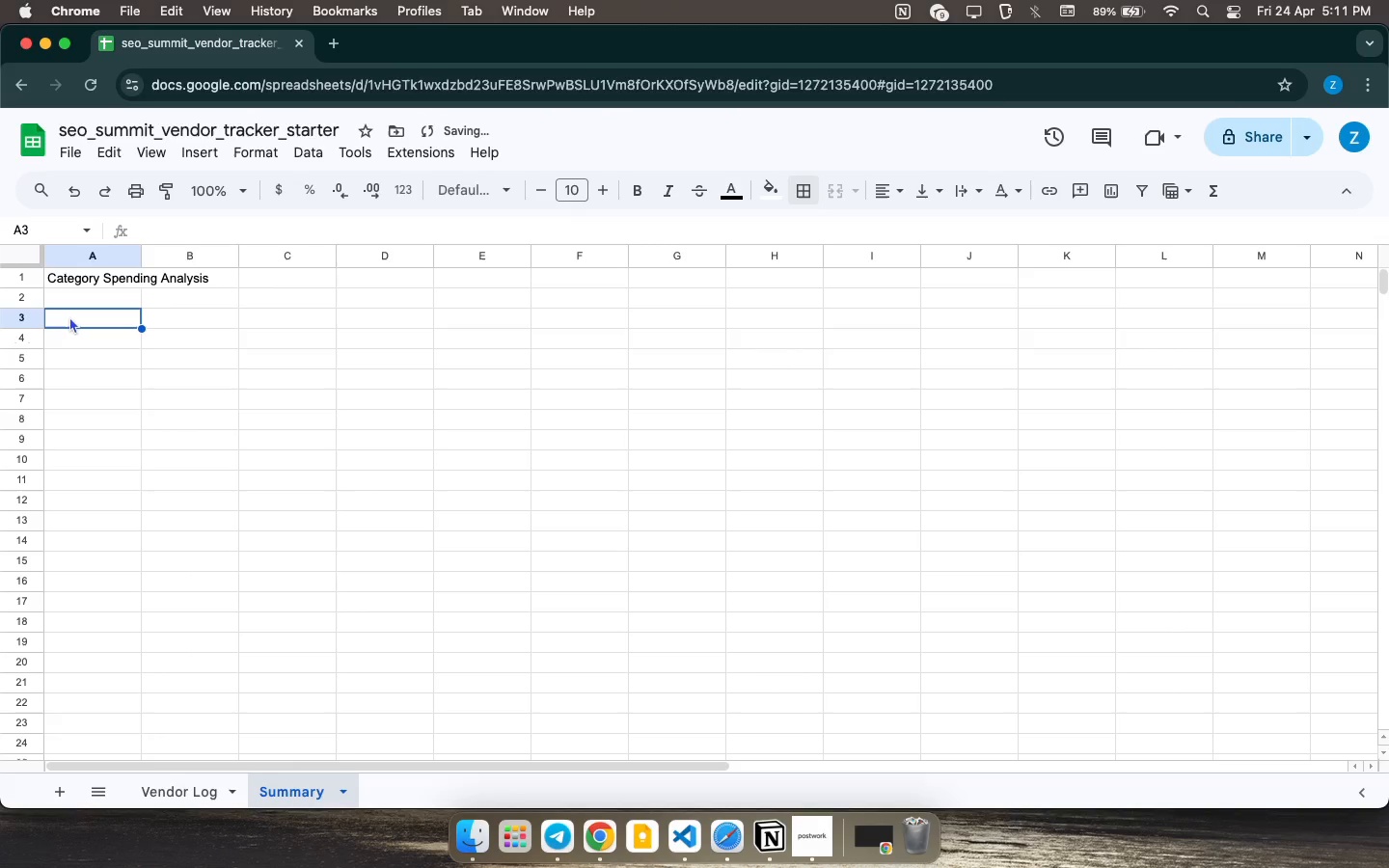 
type(Category )
 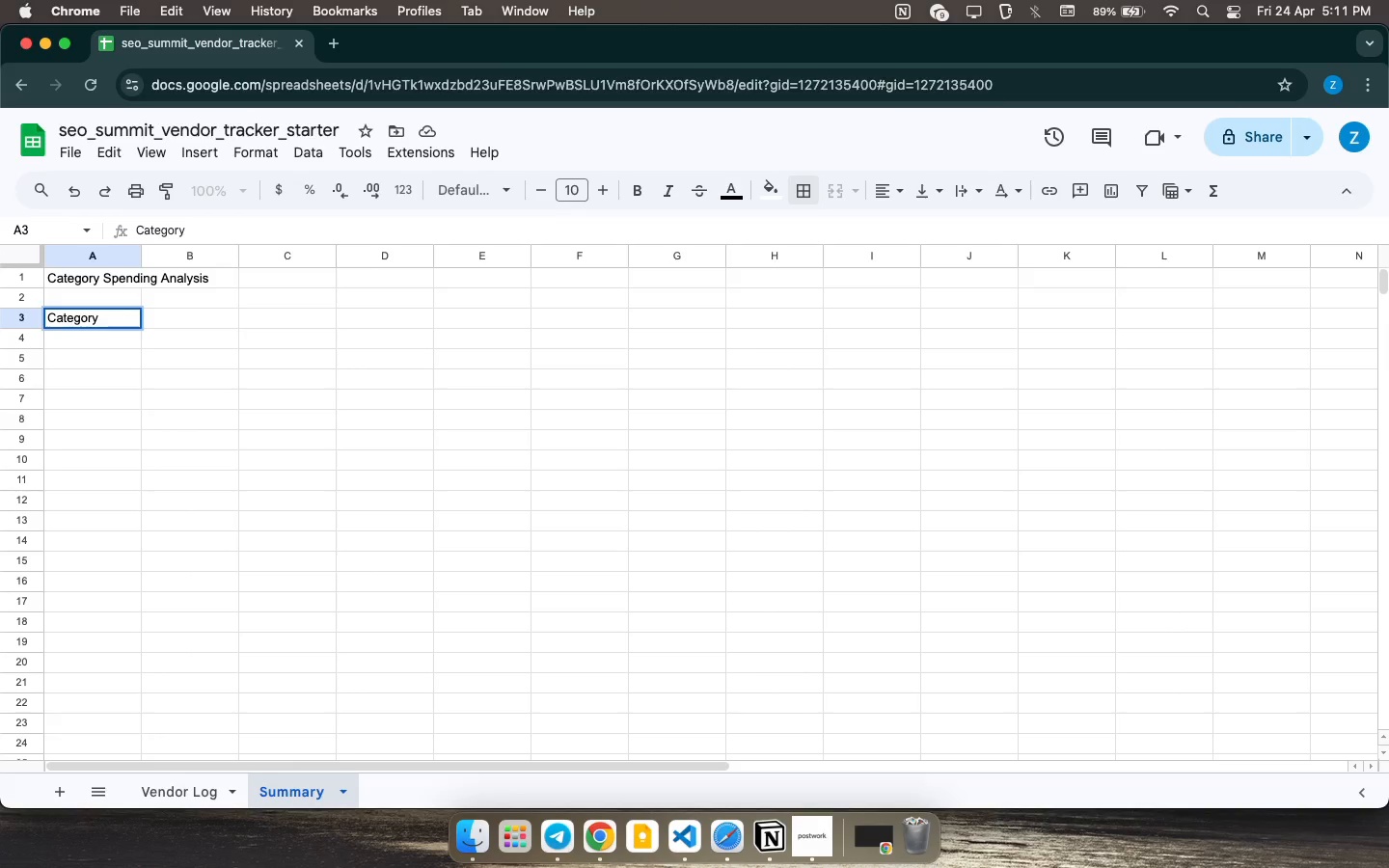 
key(ArrowRight)
 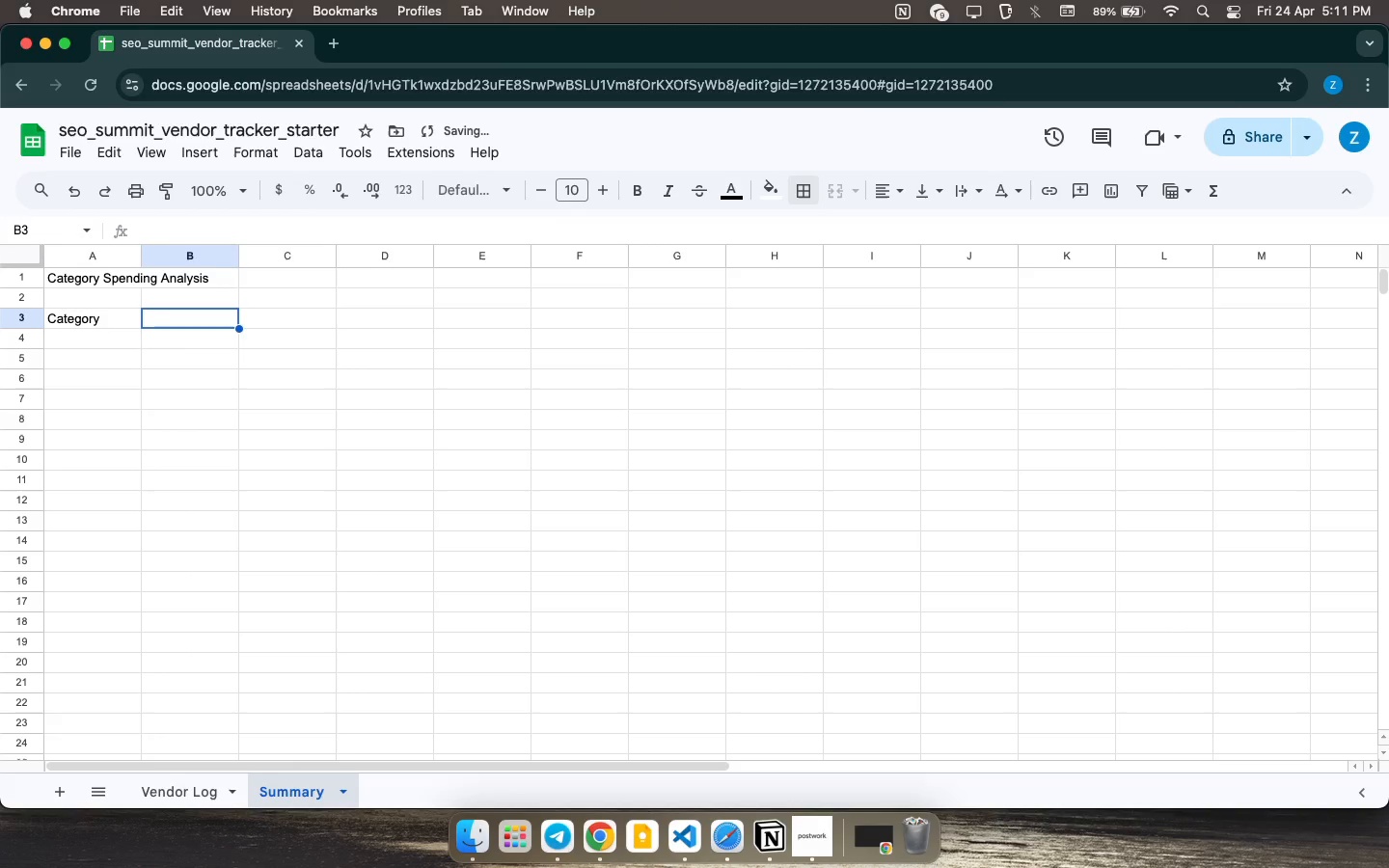 
type(Total Quoted )
 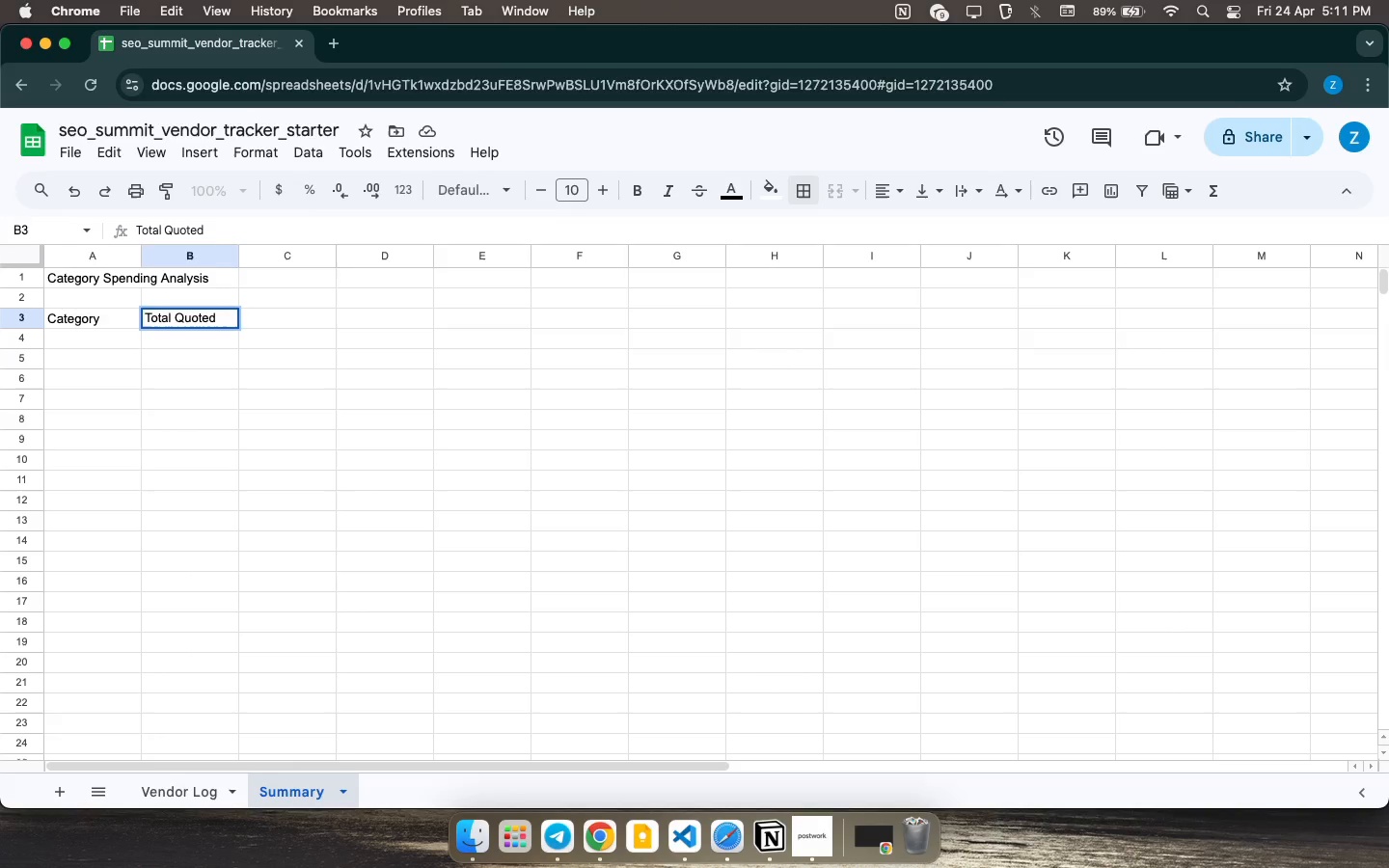 
key(ArrowRight)
 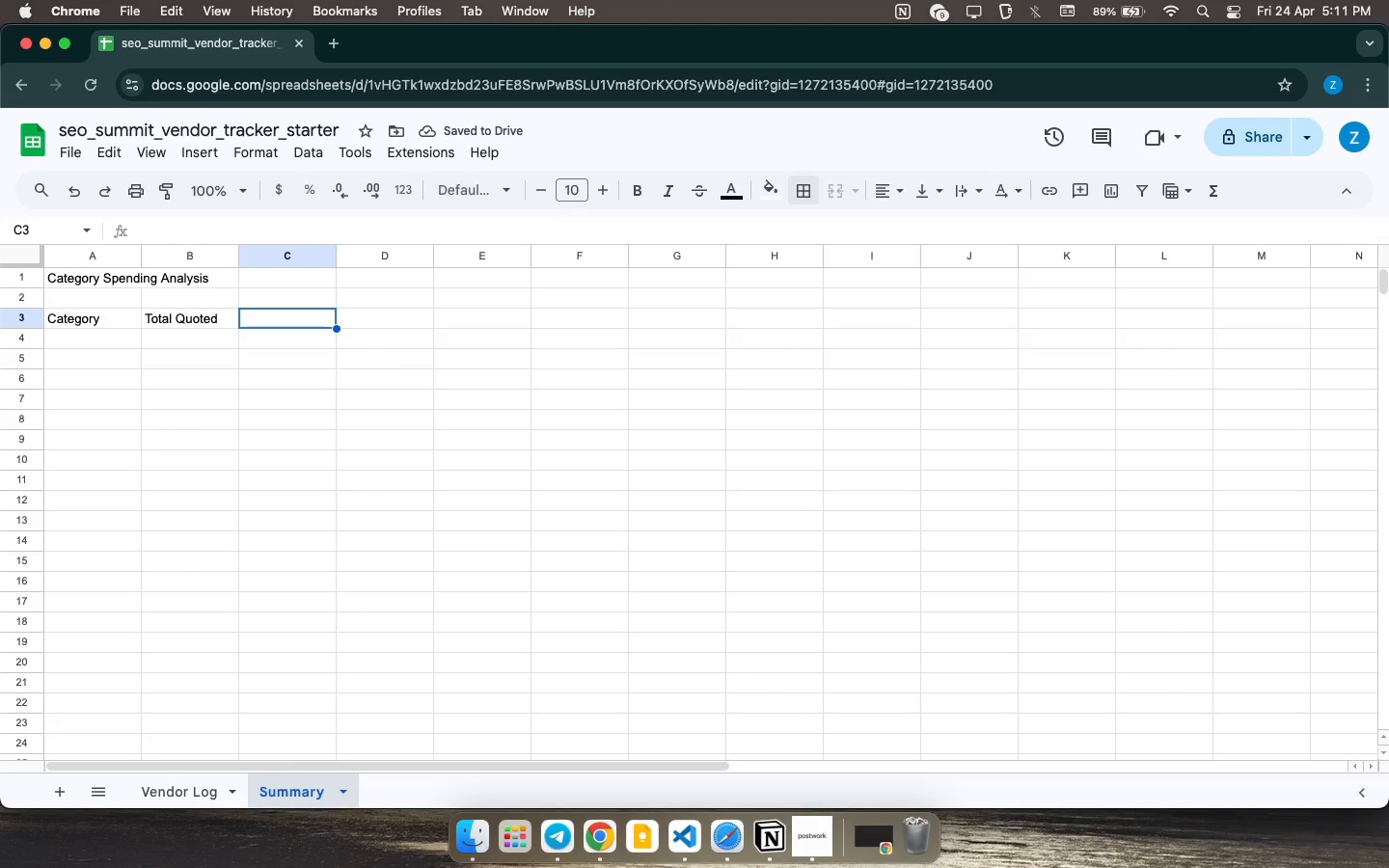 
type(Total Invoiced )
 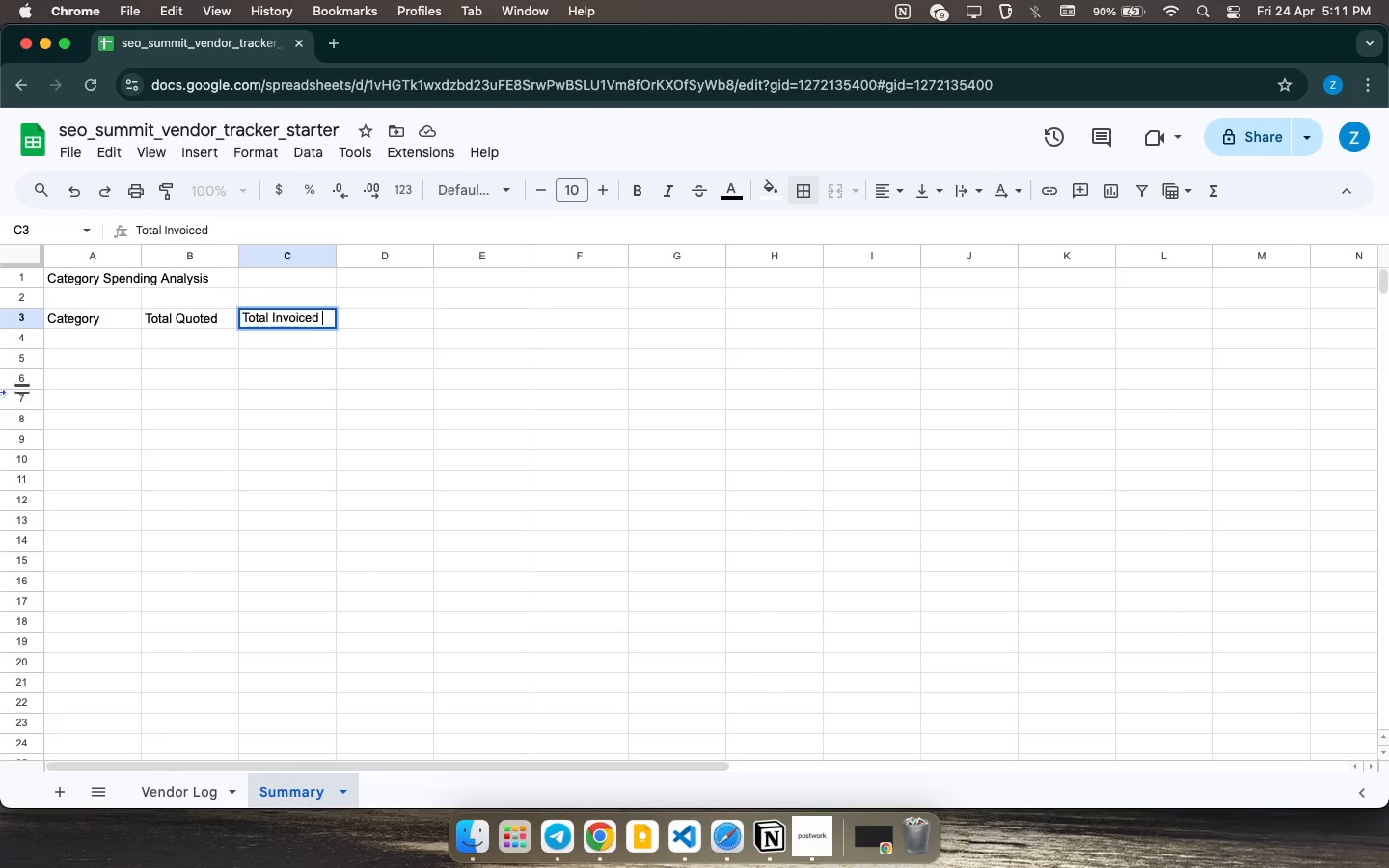 
wait(17.13)
 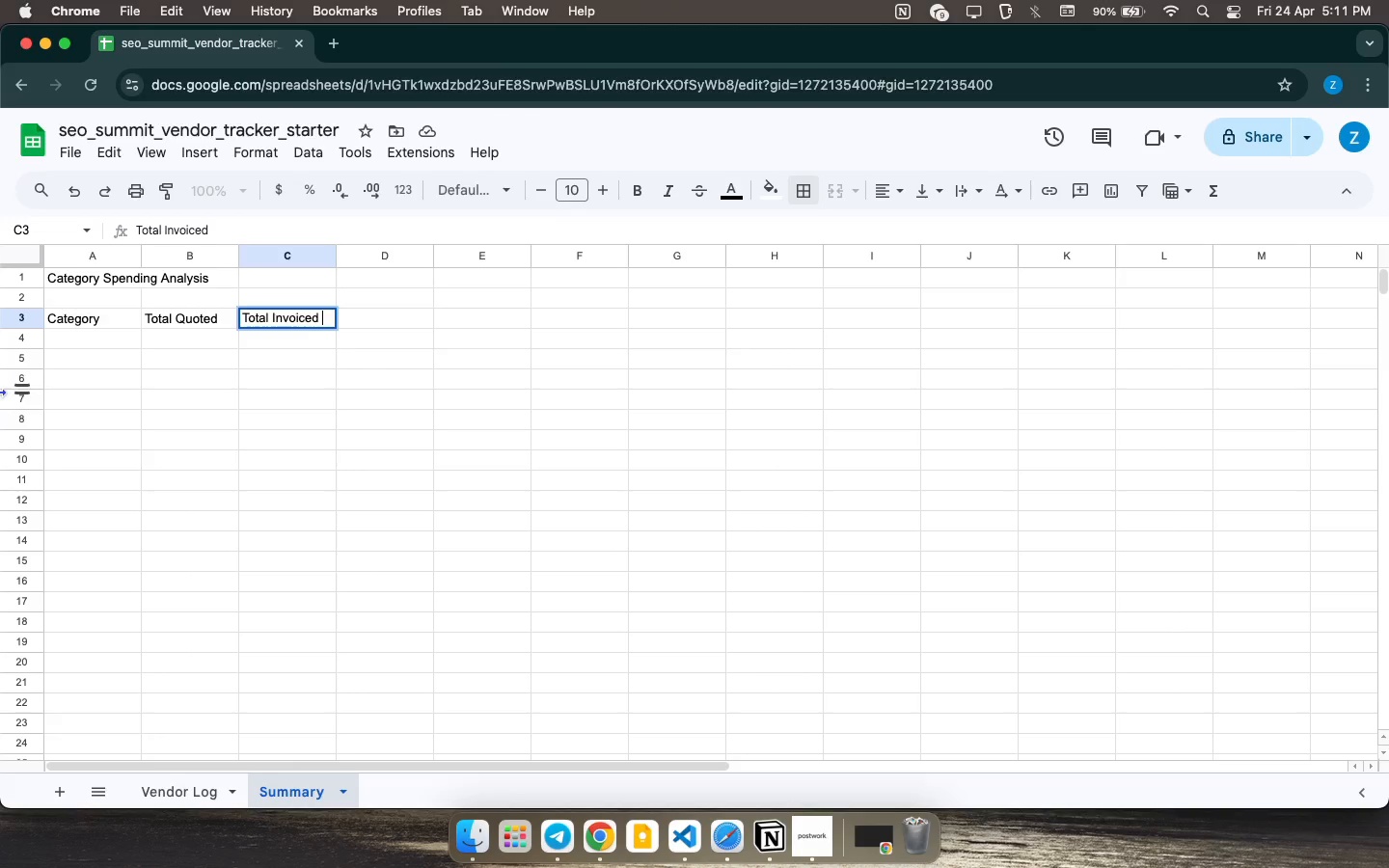 
left_click([98, 274])
 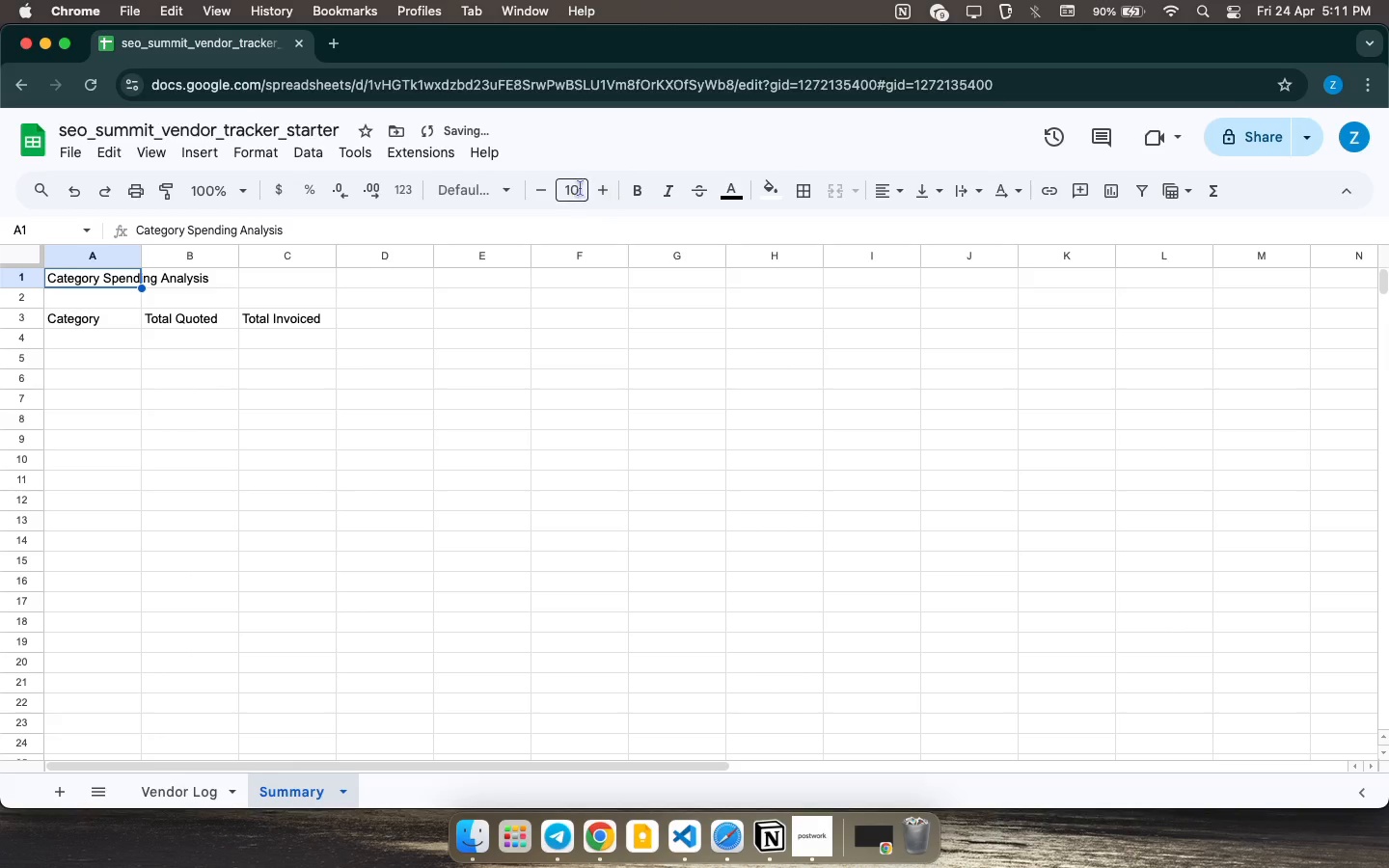 
double_click([602, 186])
 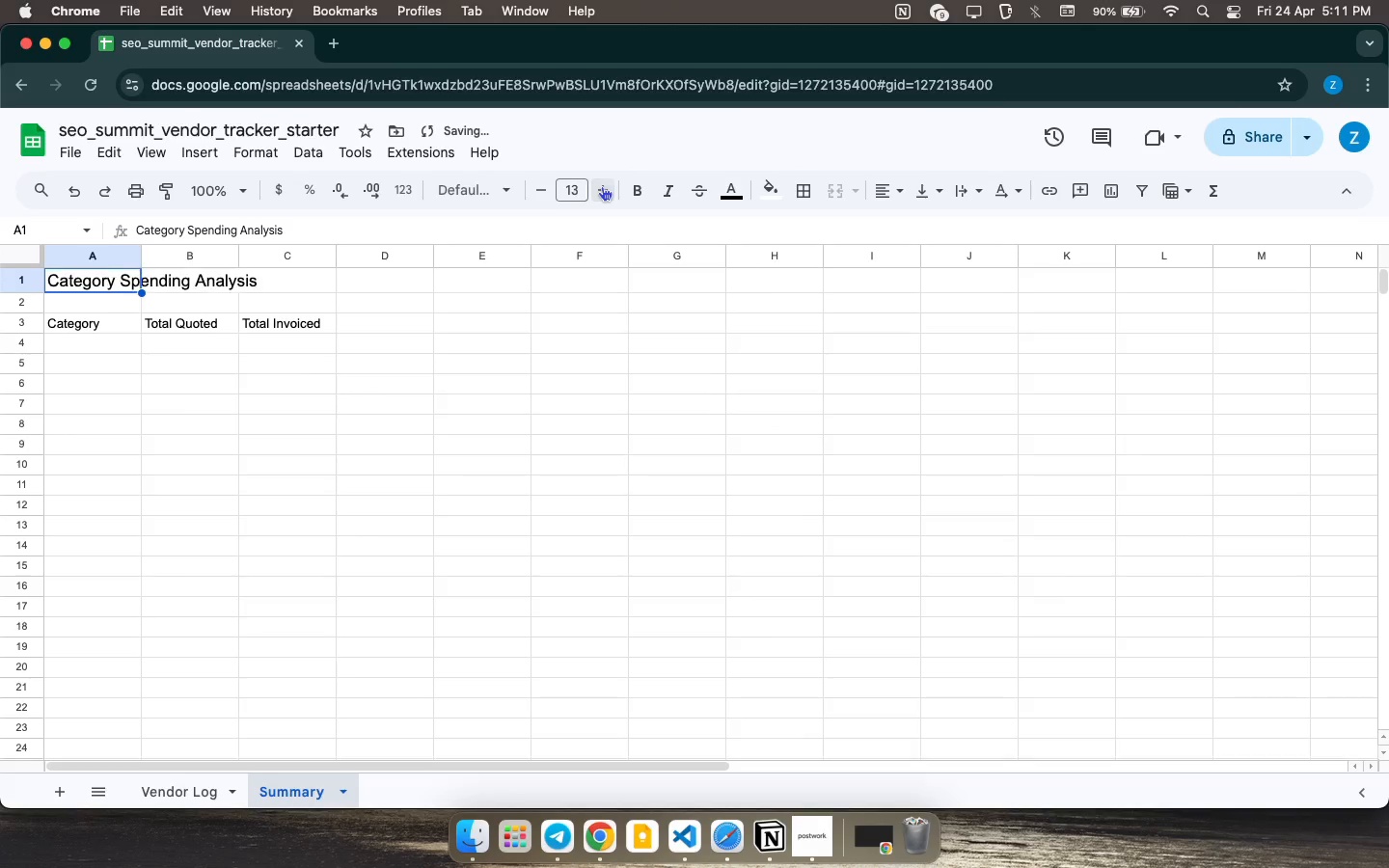 
triple_click([602, 186])
 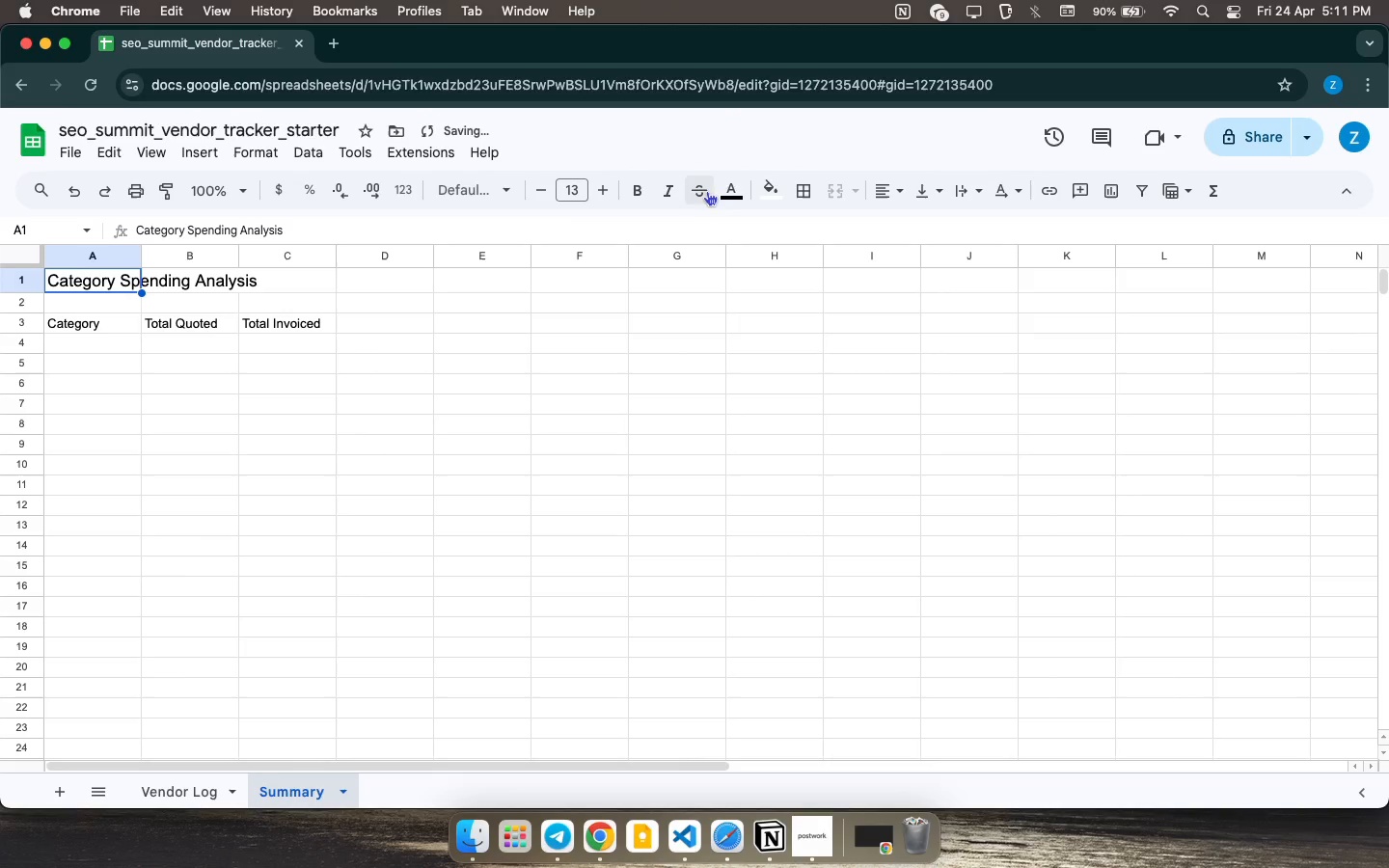 
left_click([734, 187])
 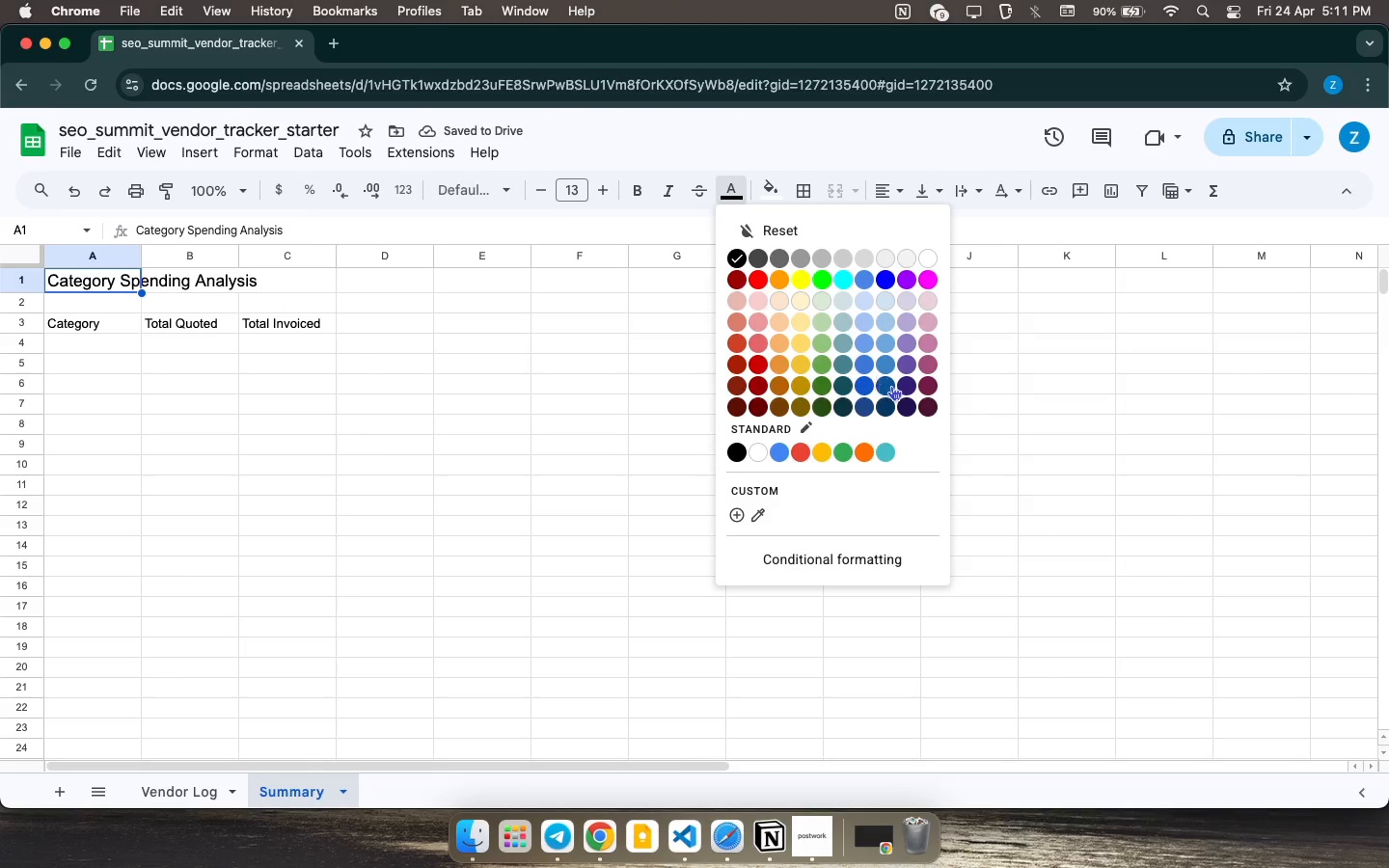 
left_click([891, 389])
 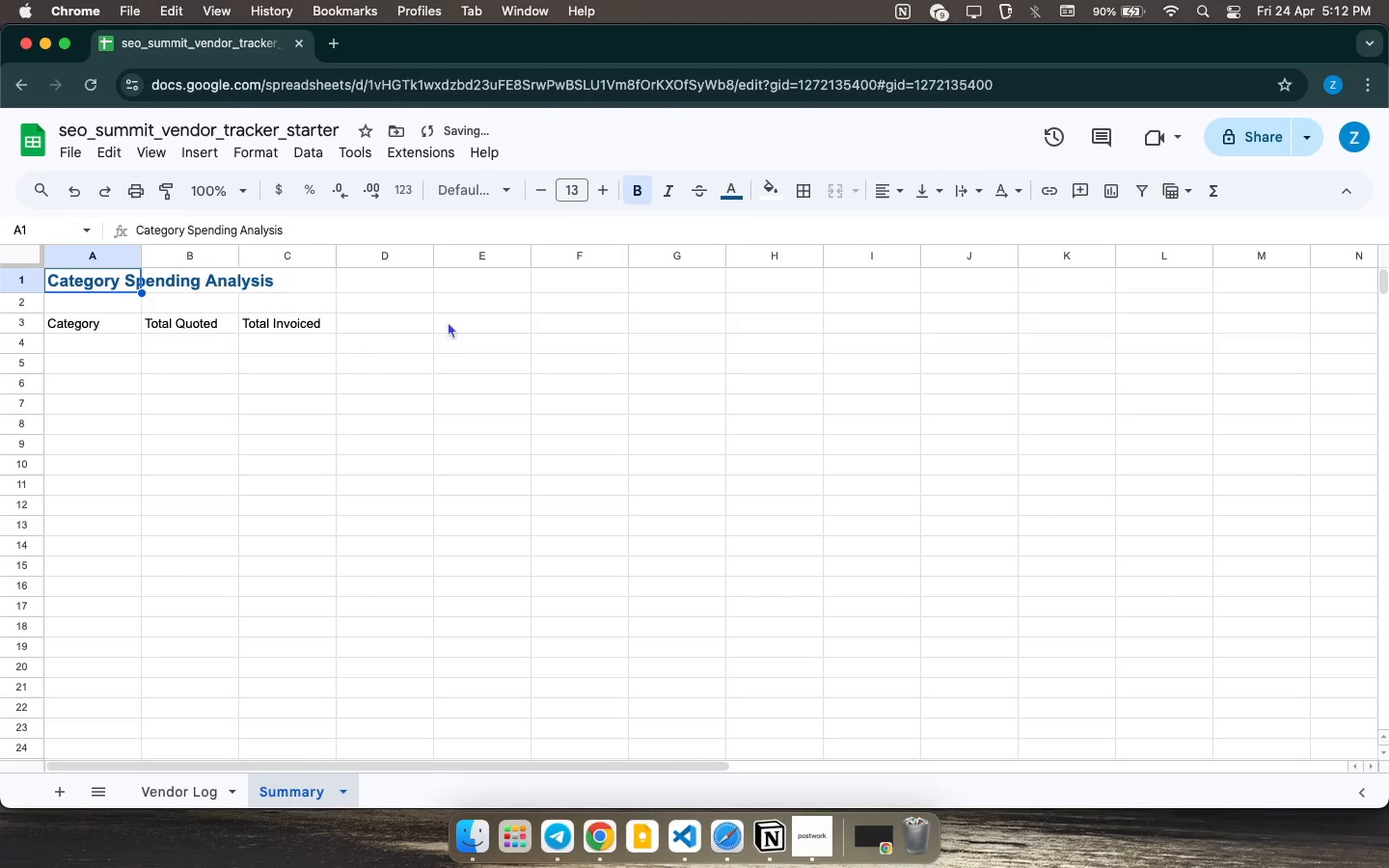 
left_click([274, 402])
 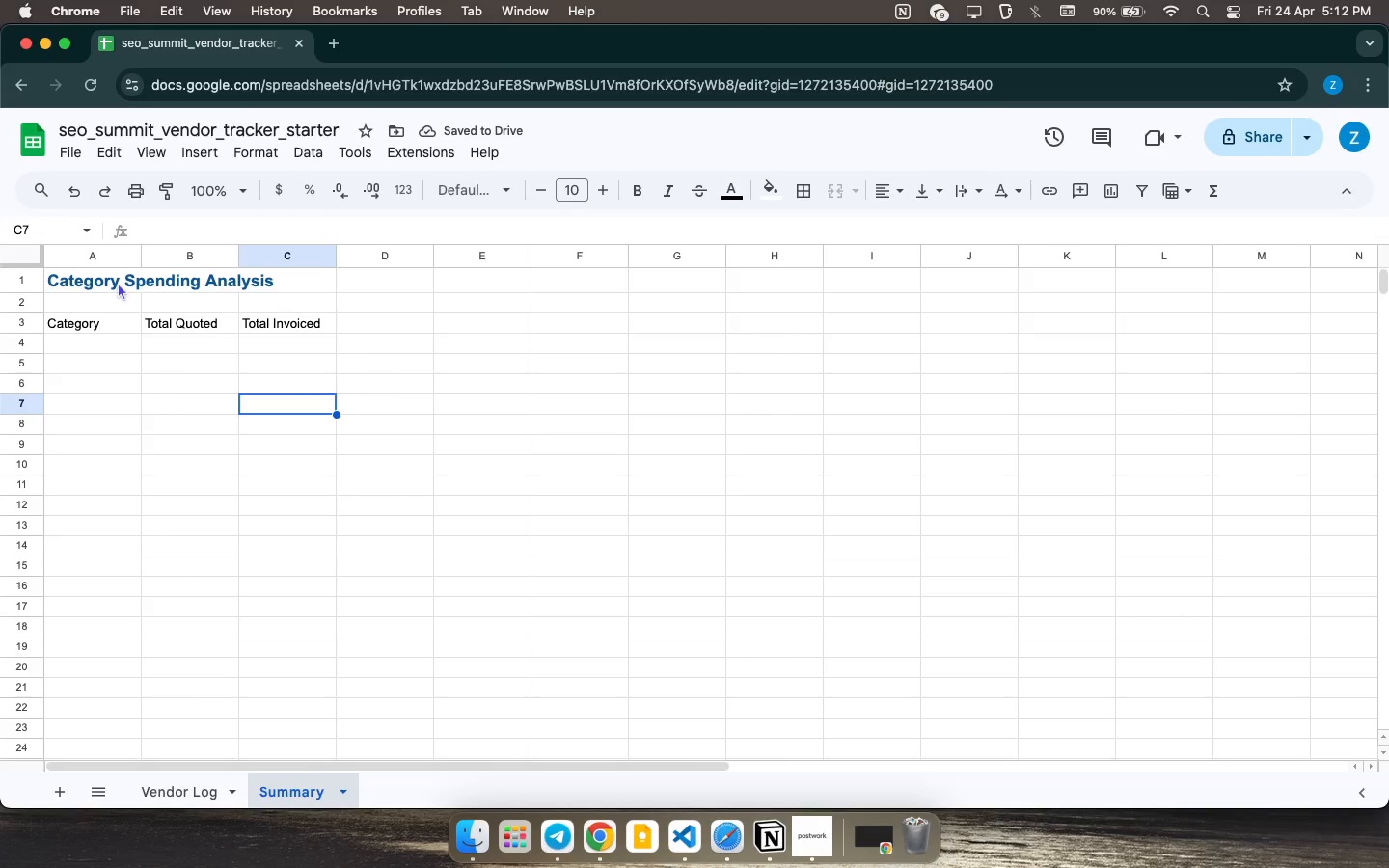 
left_click([114, 325])
 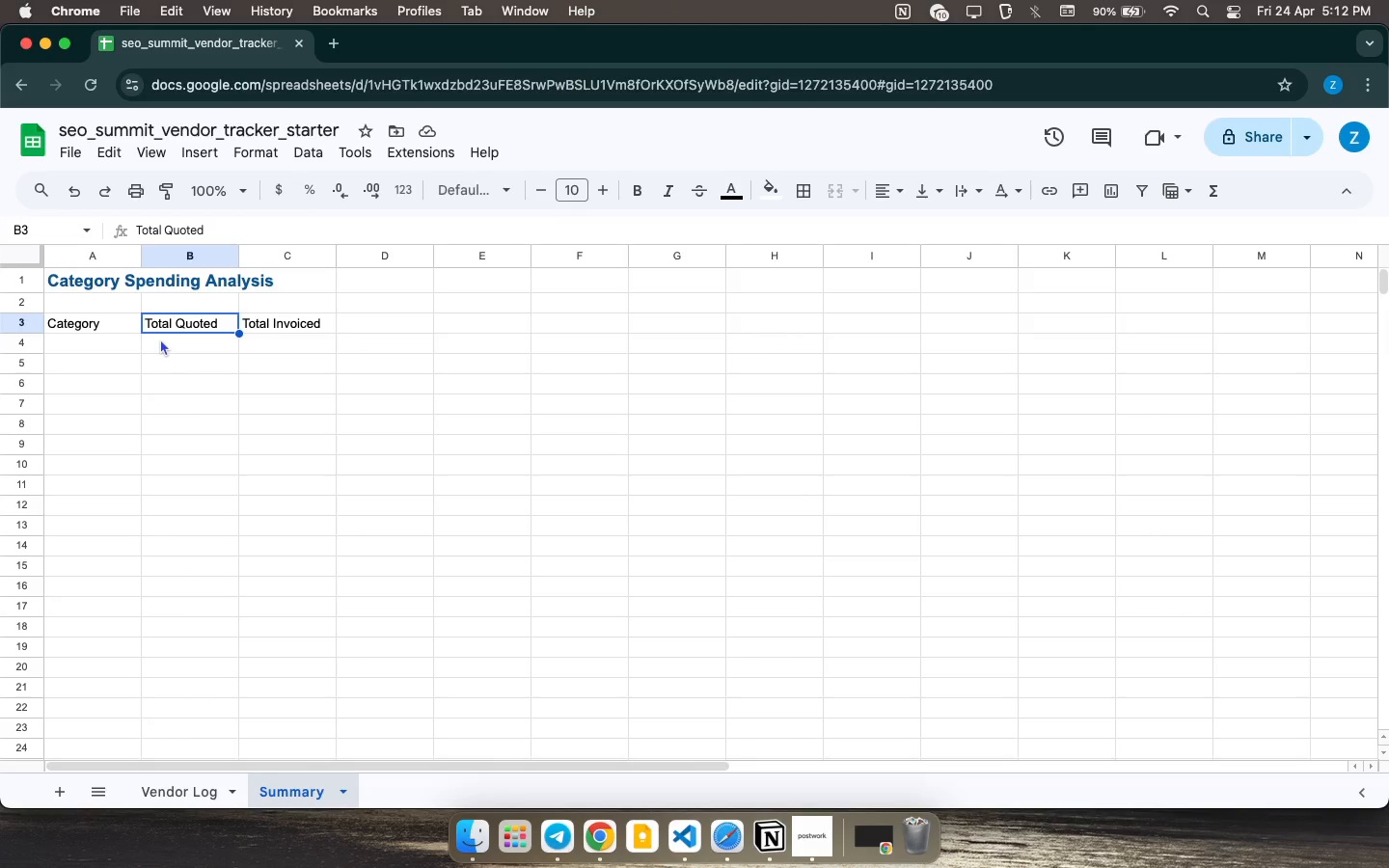 
wait(12.88)
 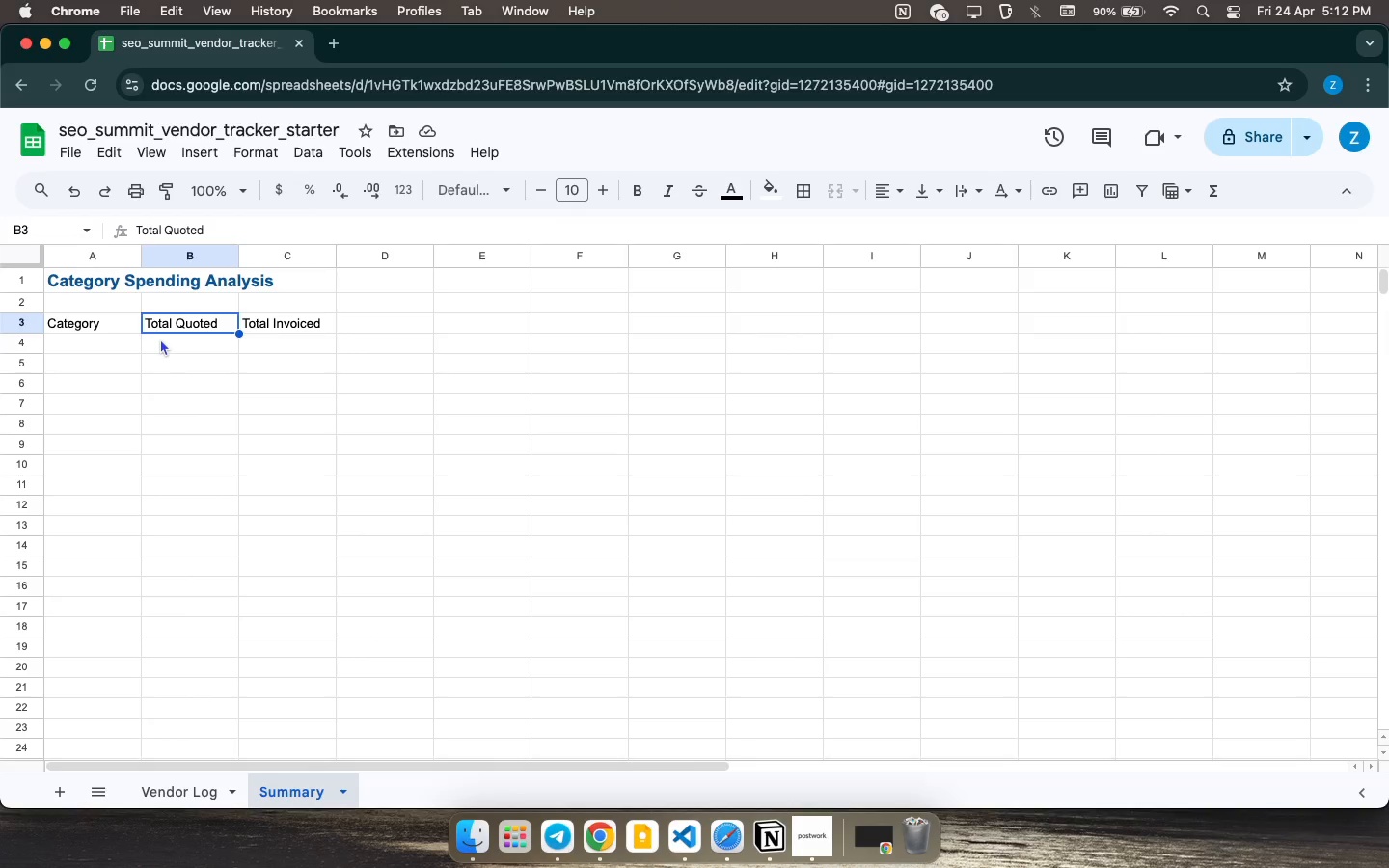 
left_click([169, 327])
 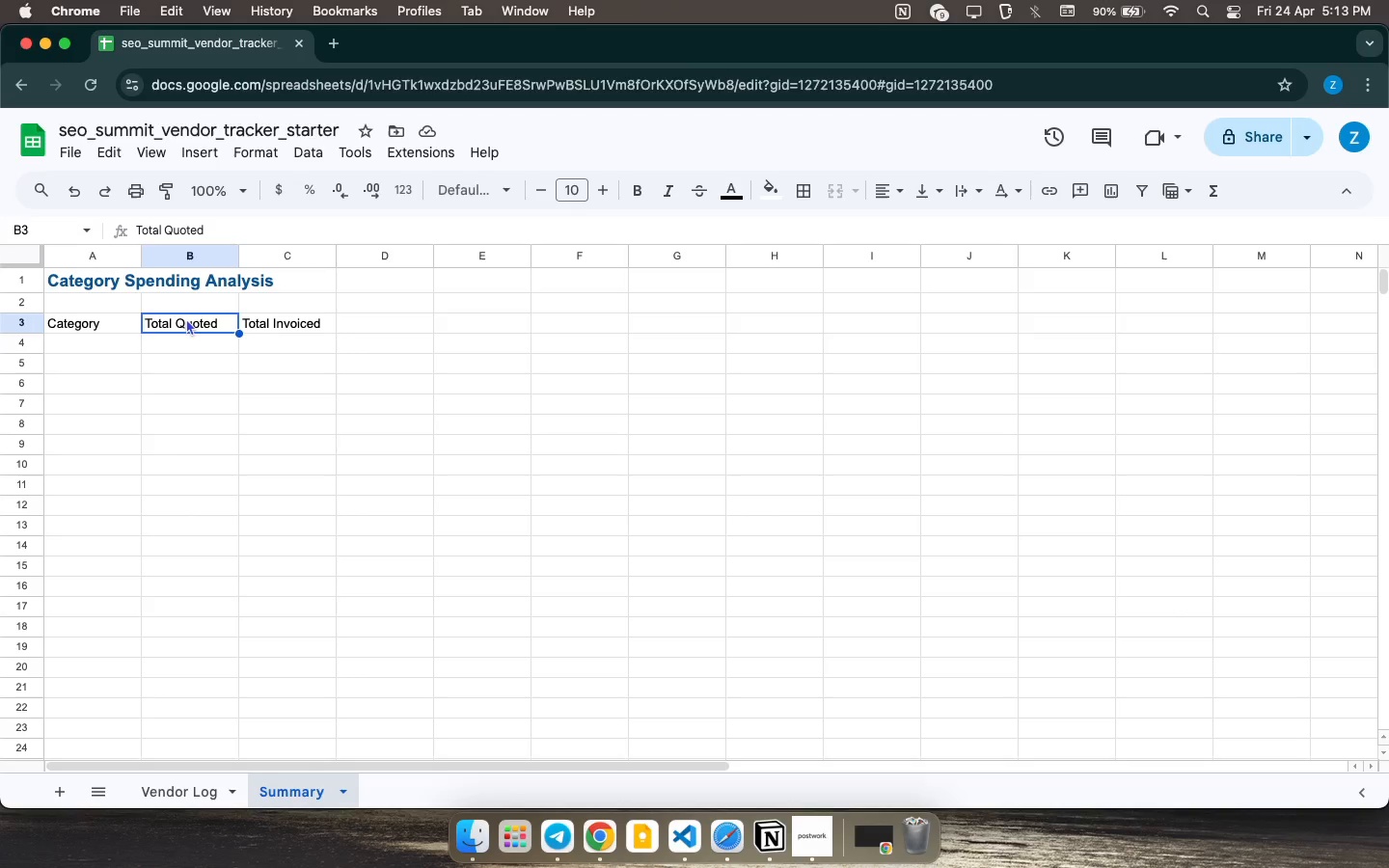 
wait(51.58)
 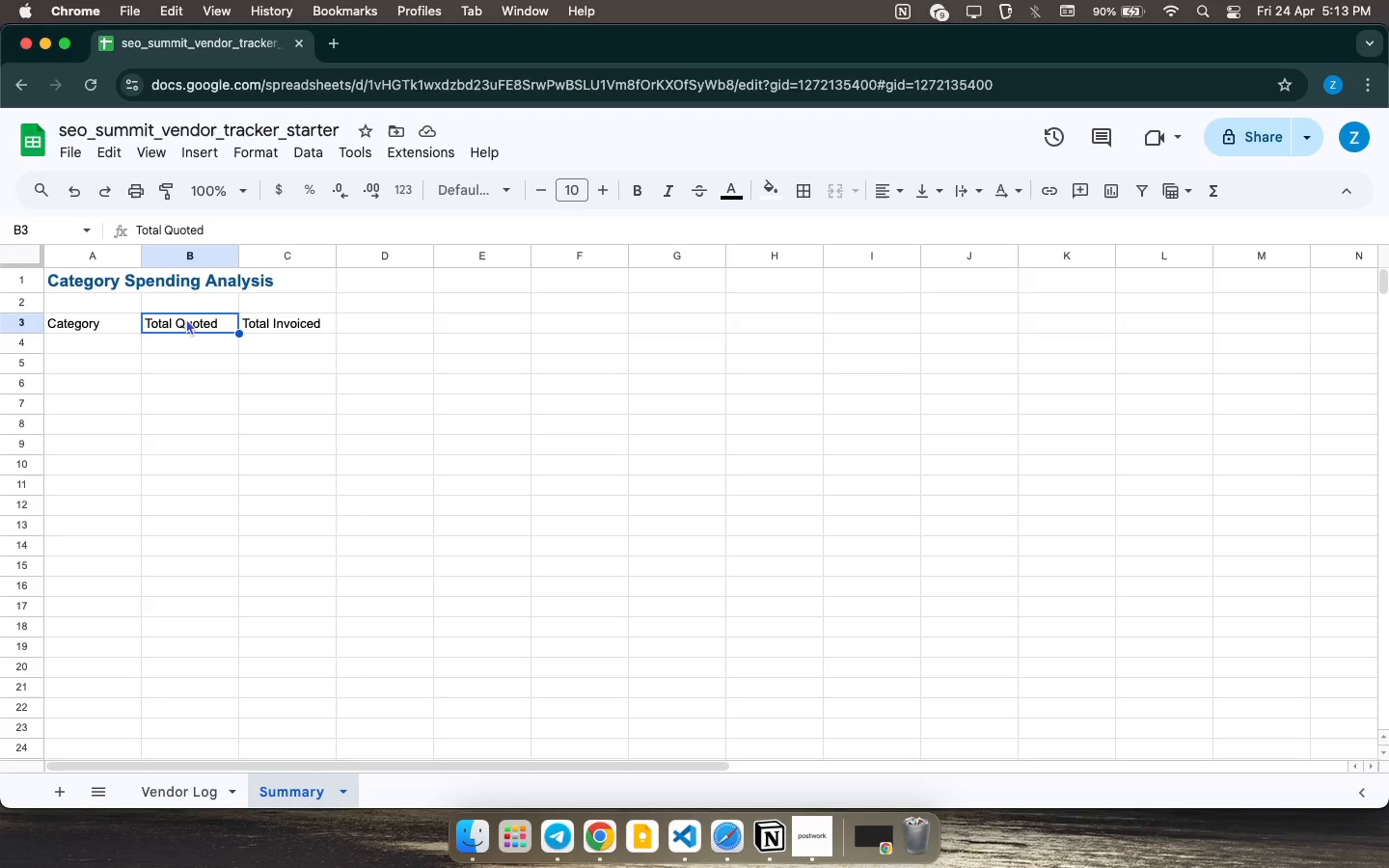 
left_click([264, 328])
 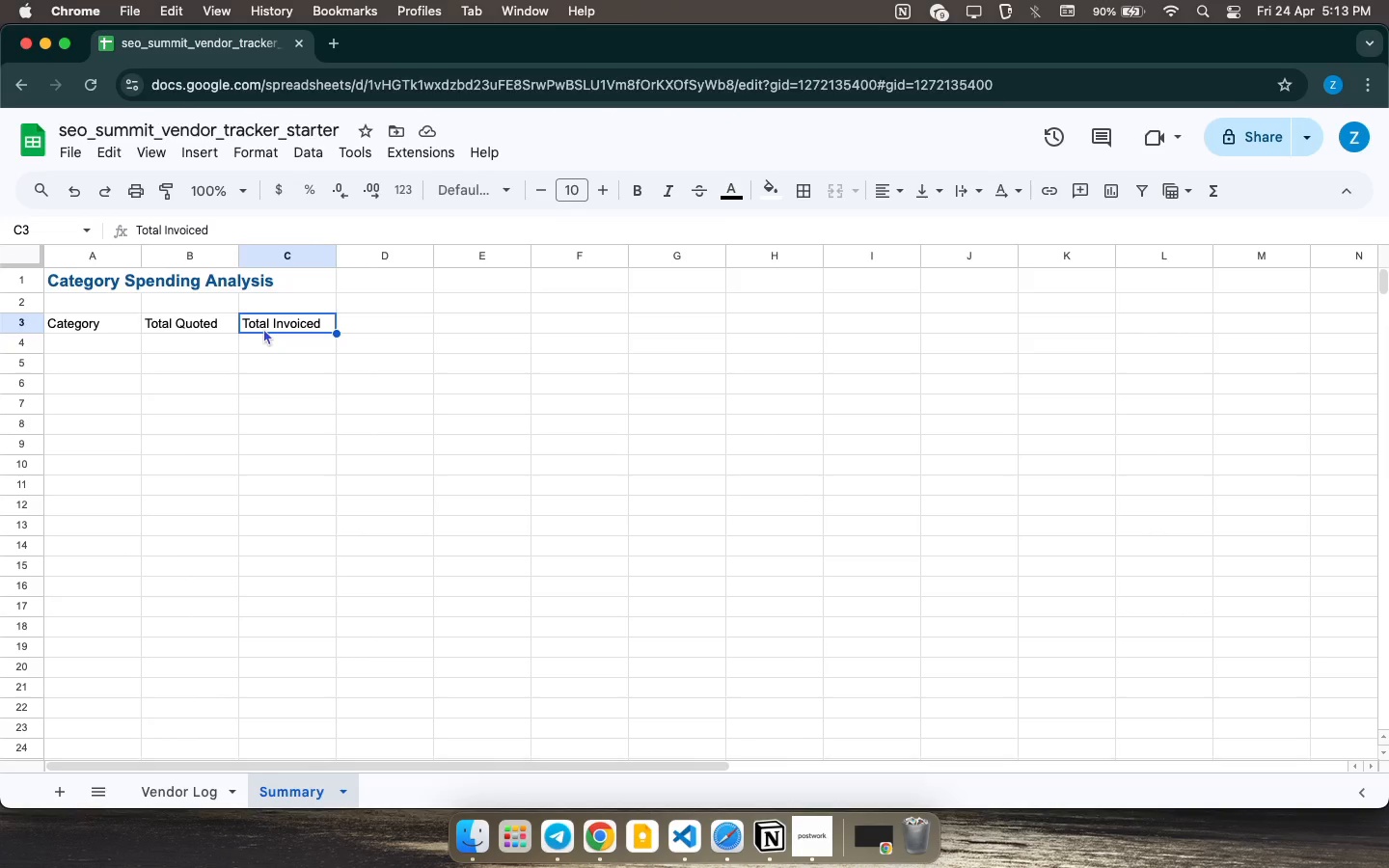 
left_click([129, 322])
 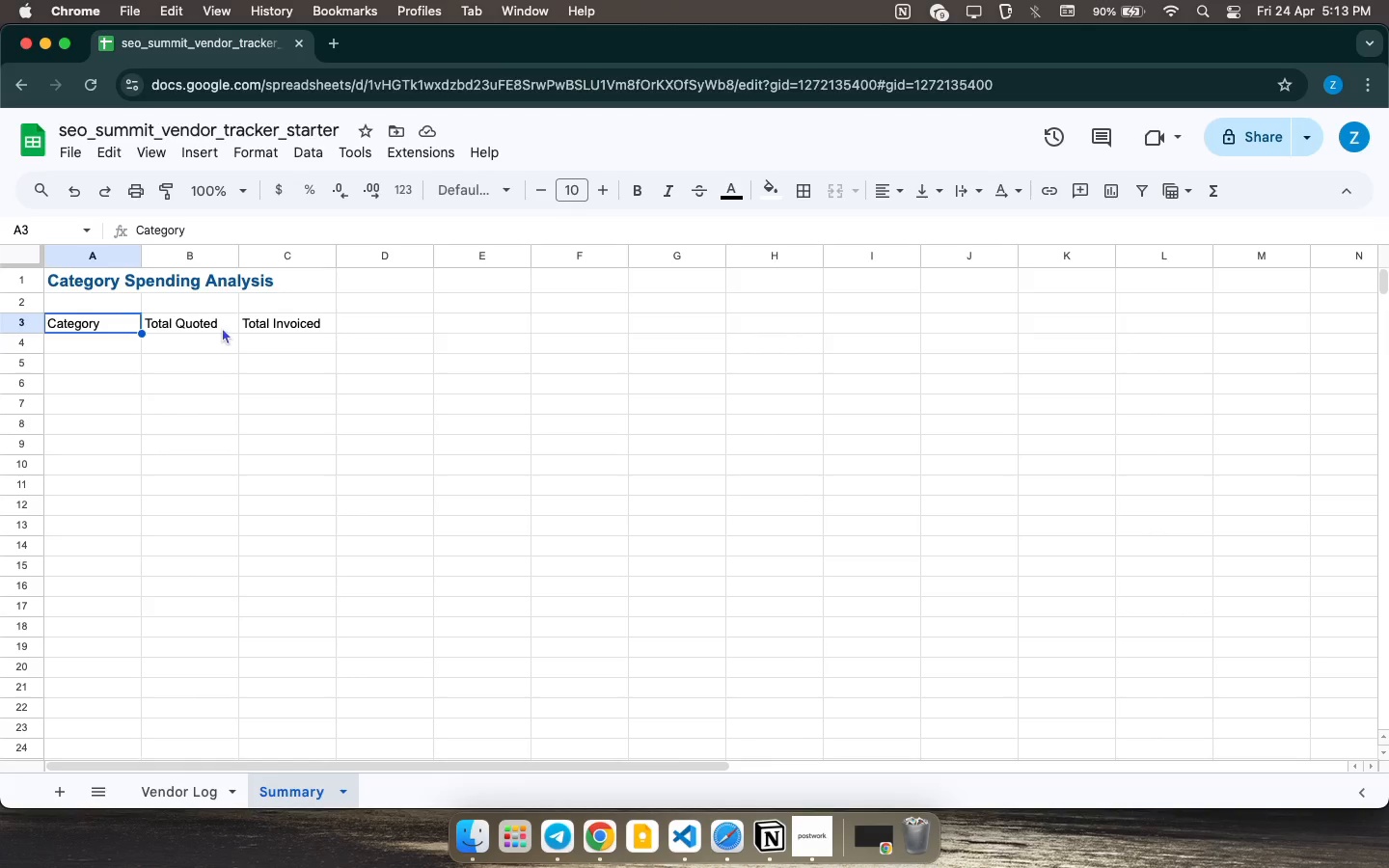 
left_click([222, 325])
 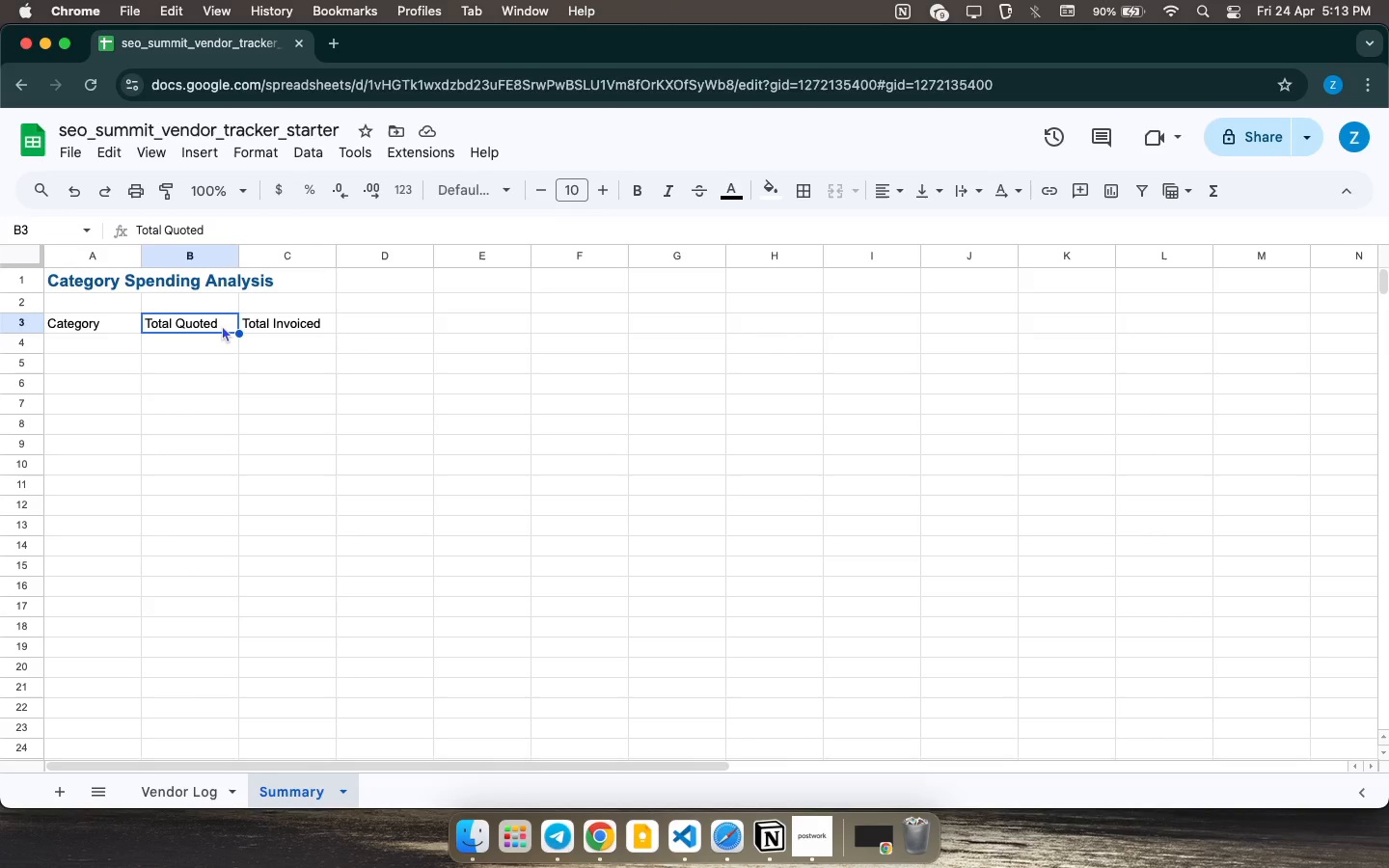 
wait(8.05)
 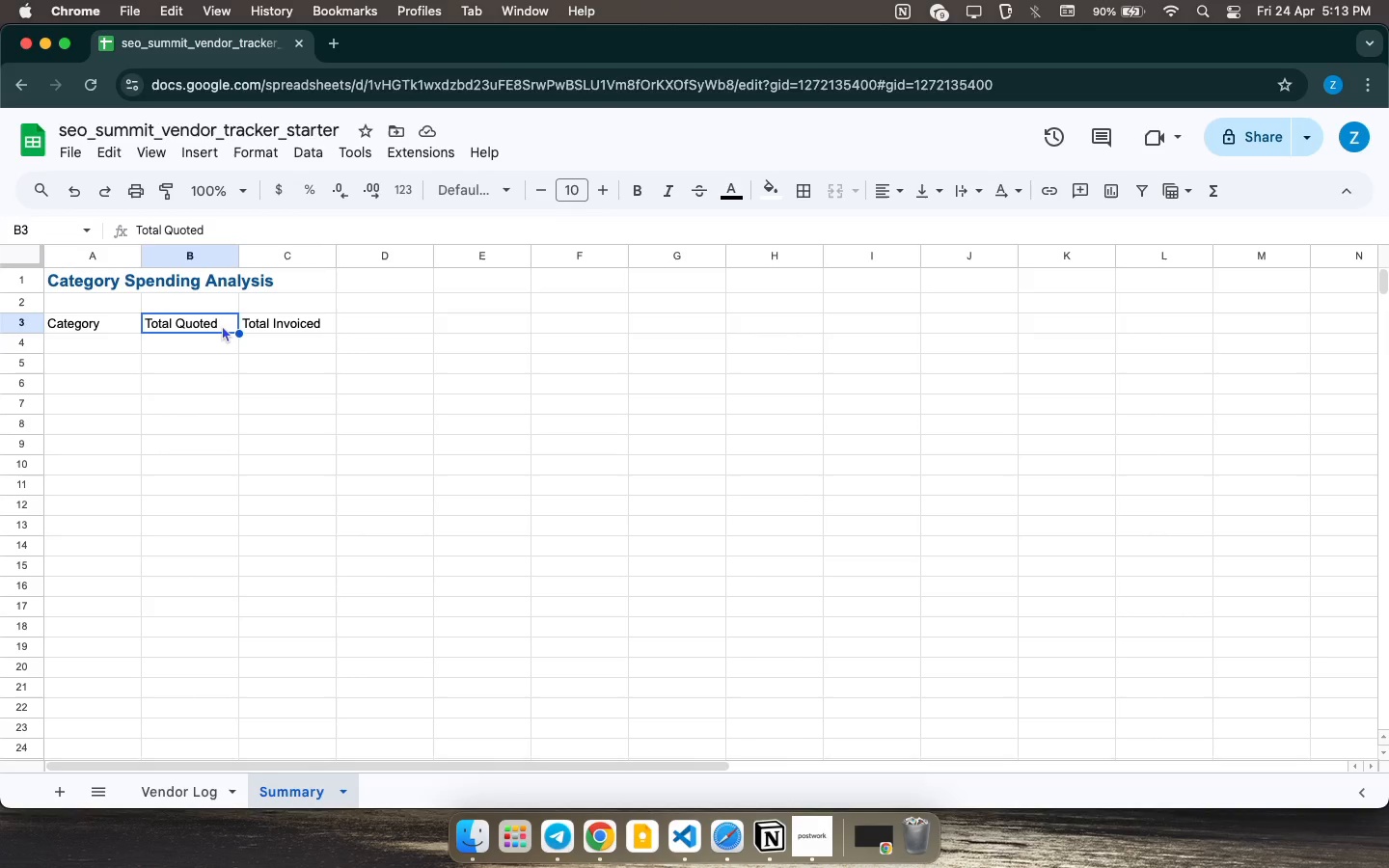 
left_click([125, 318])
 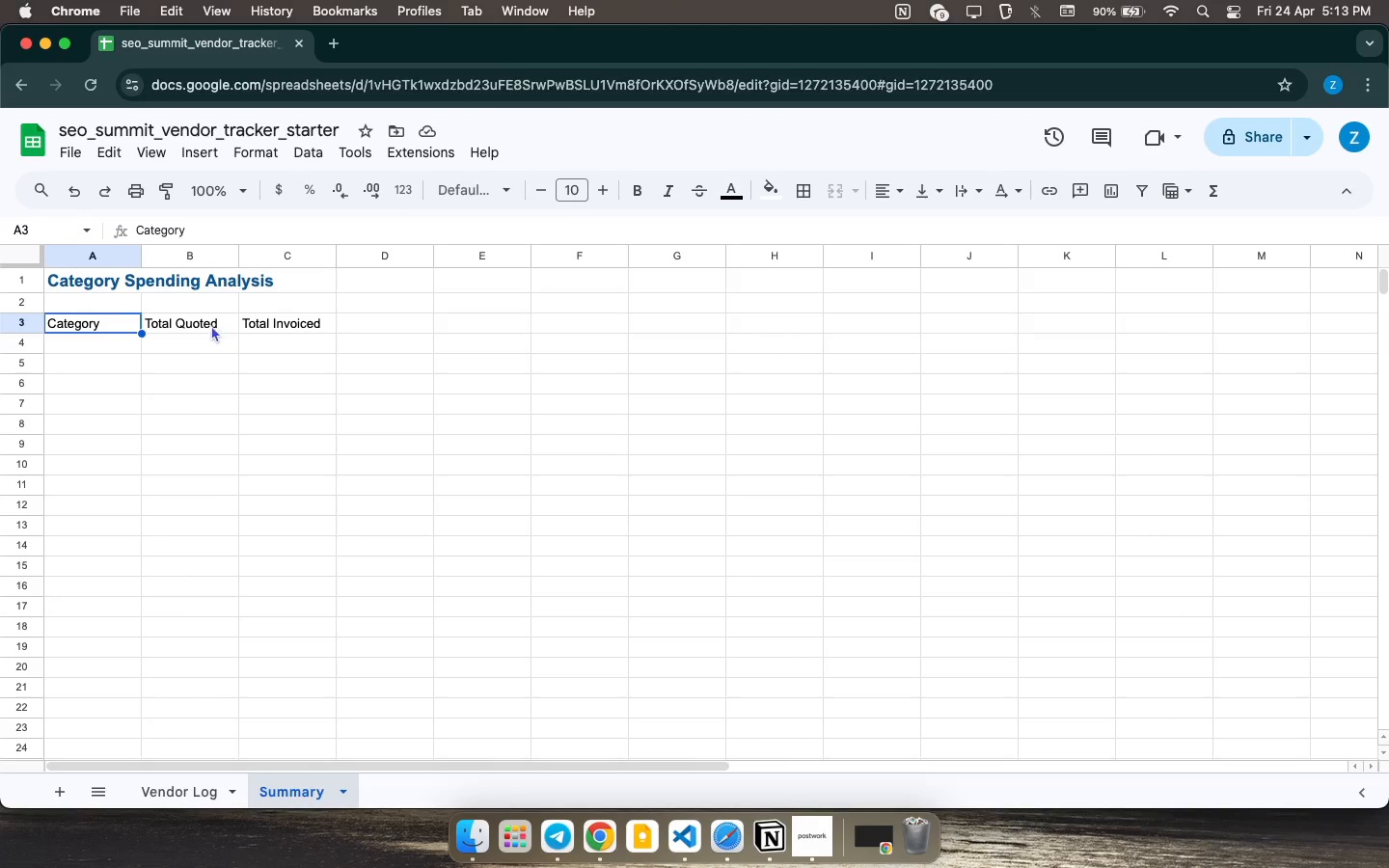 
left_click([208, 324])
 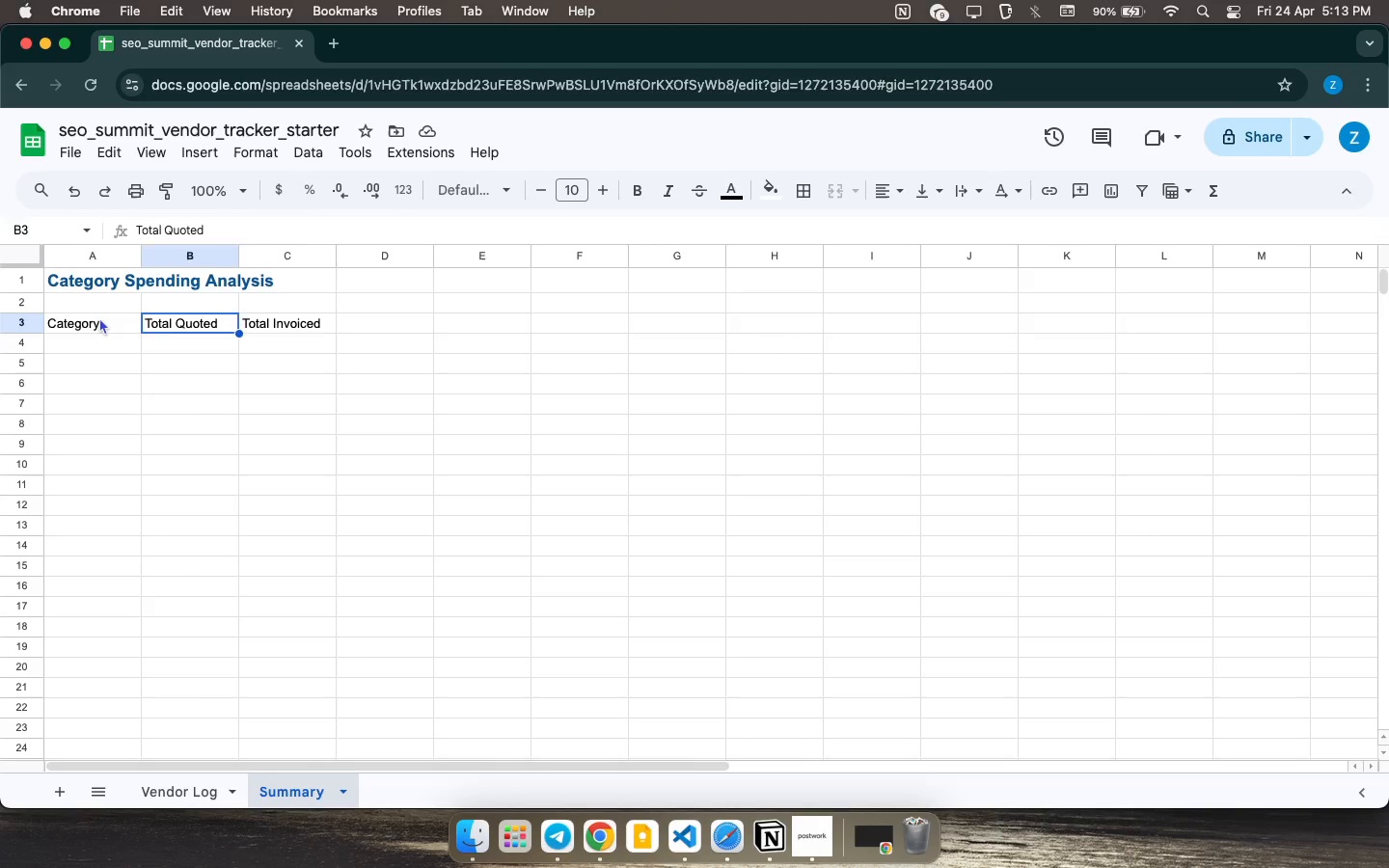 
left_click([99, 317])
 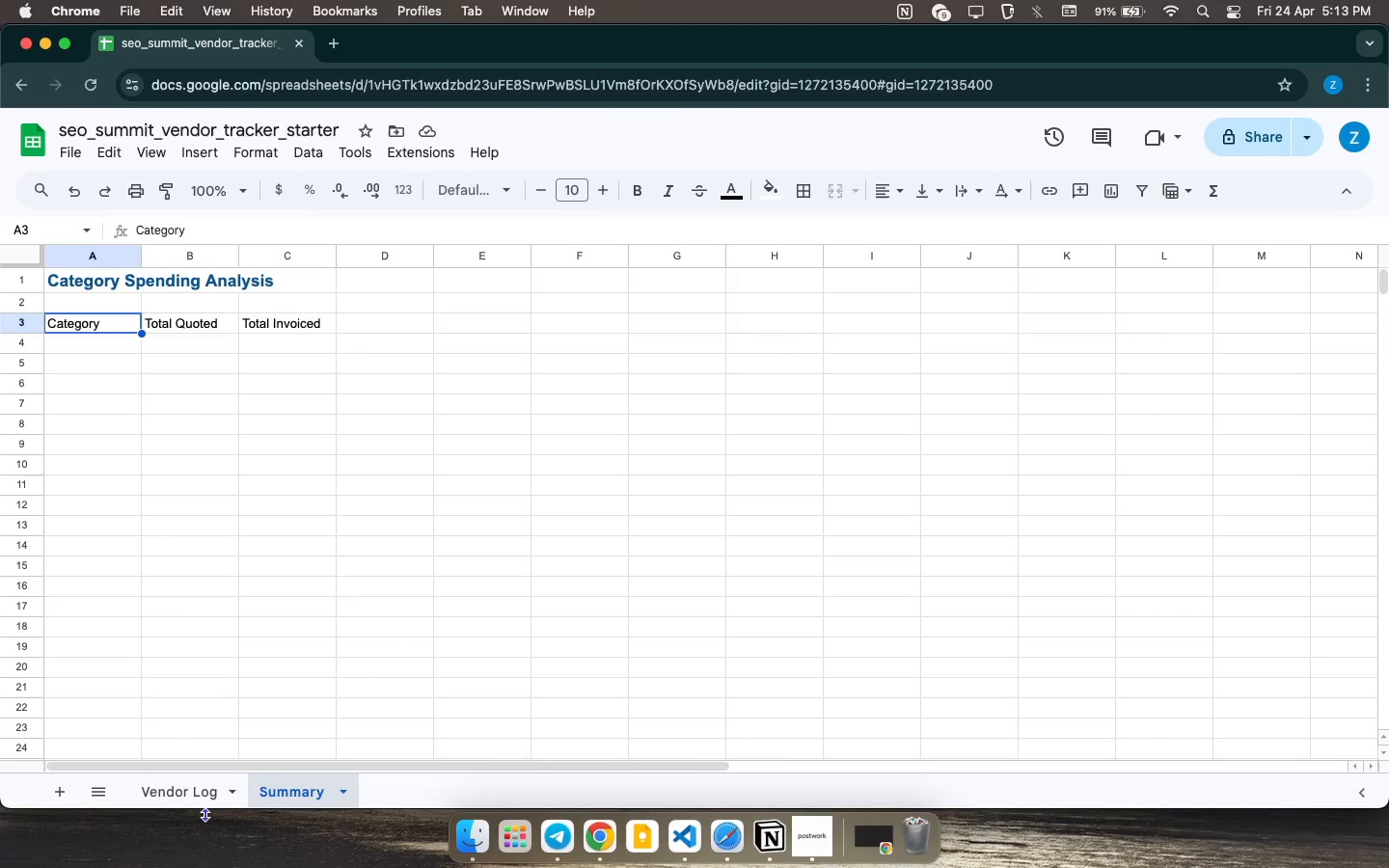 
wait(12.84)
 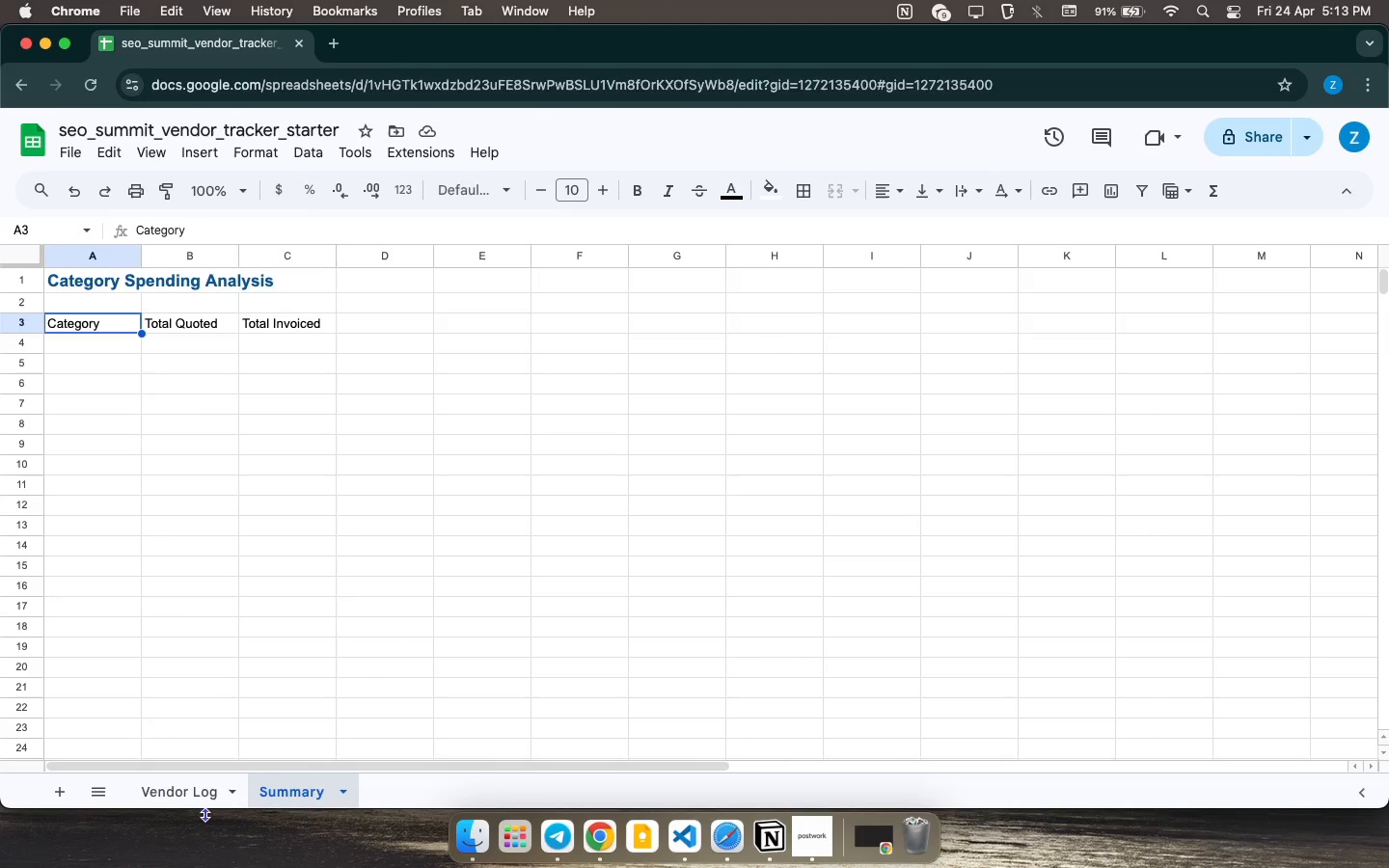 
double_click([192, 325])
 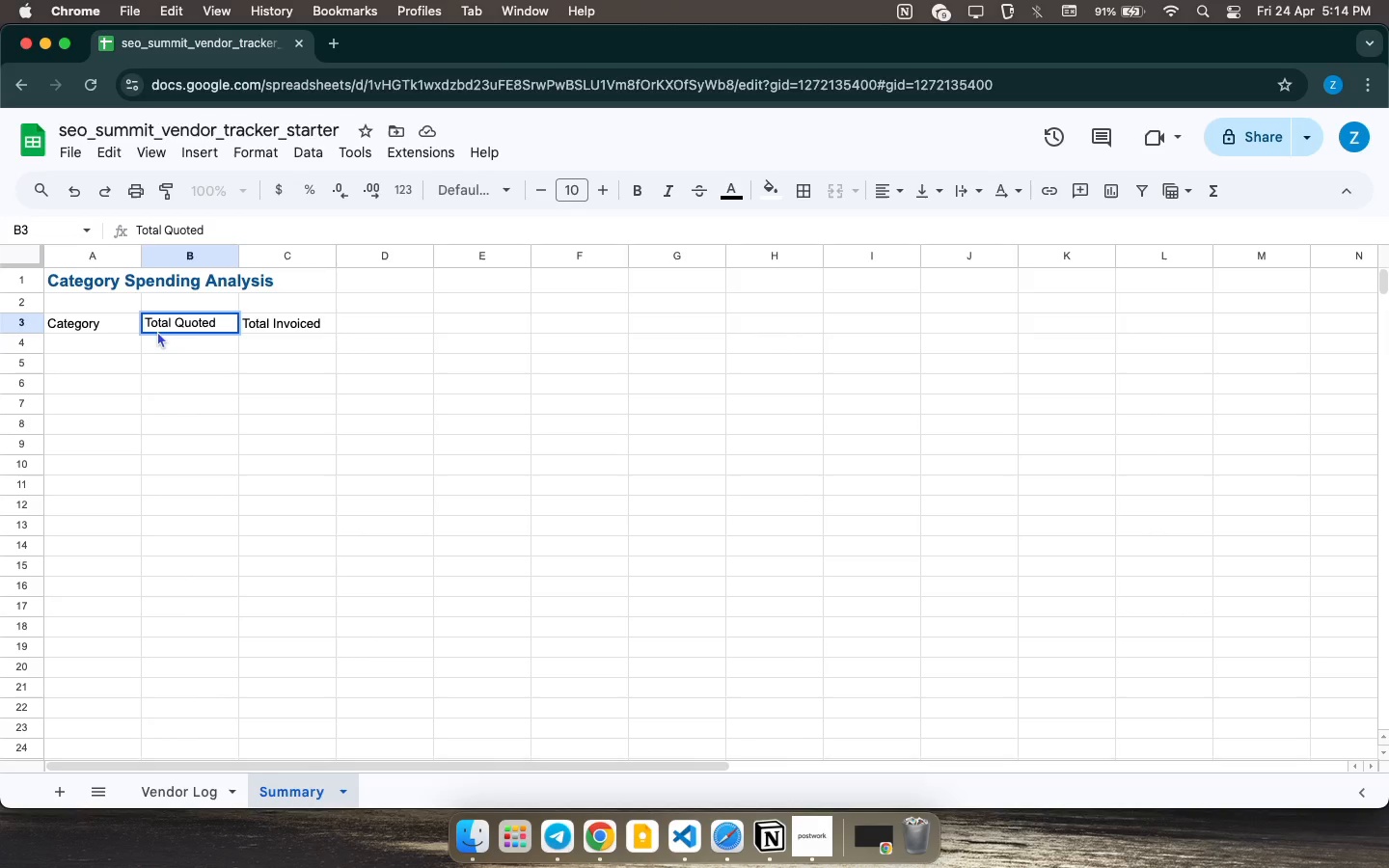 
wait(40.39)
 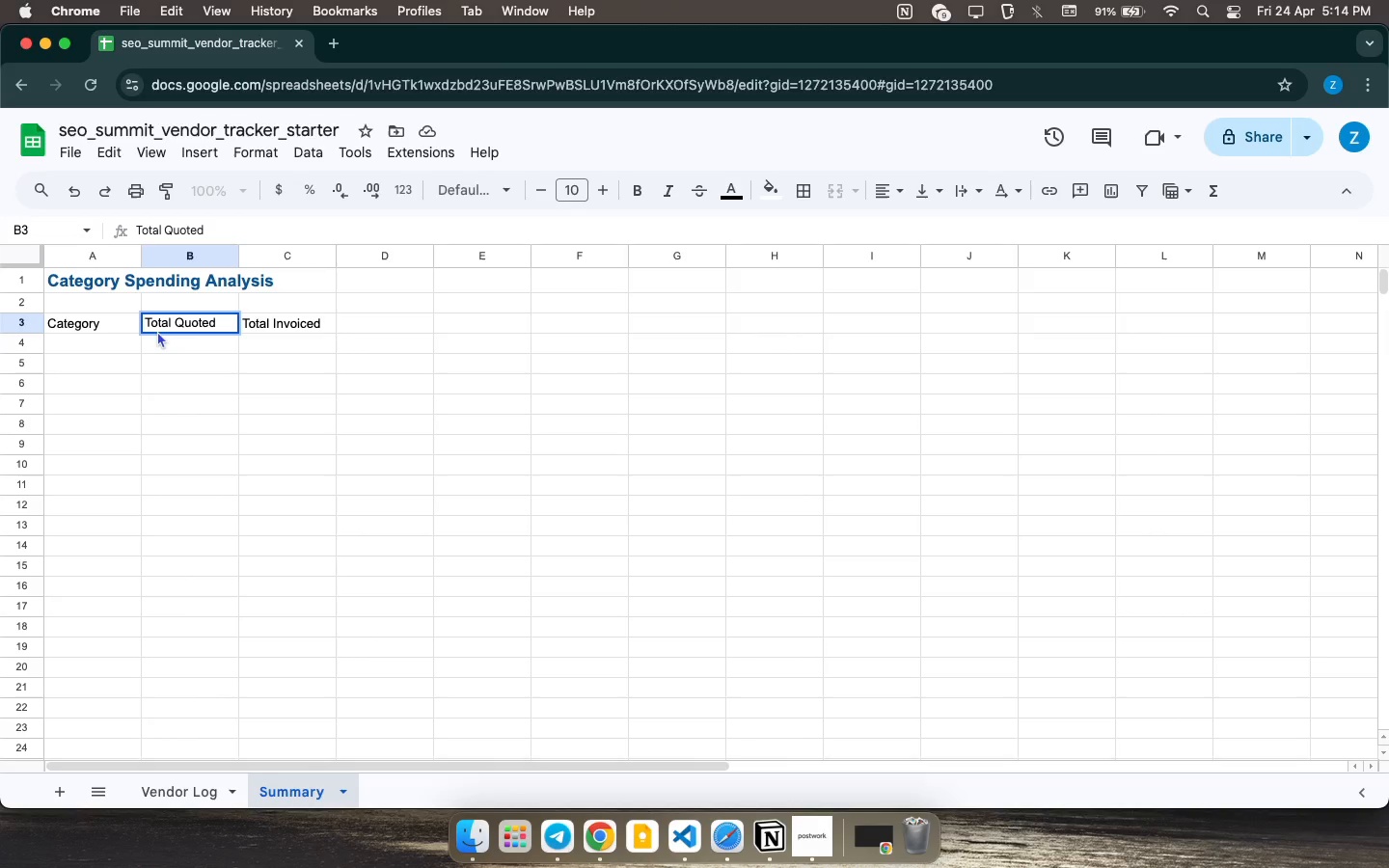 
left_click([280, 324])
 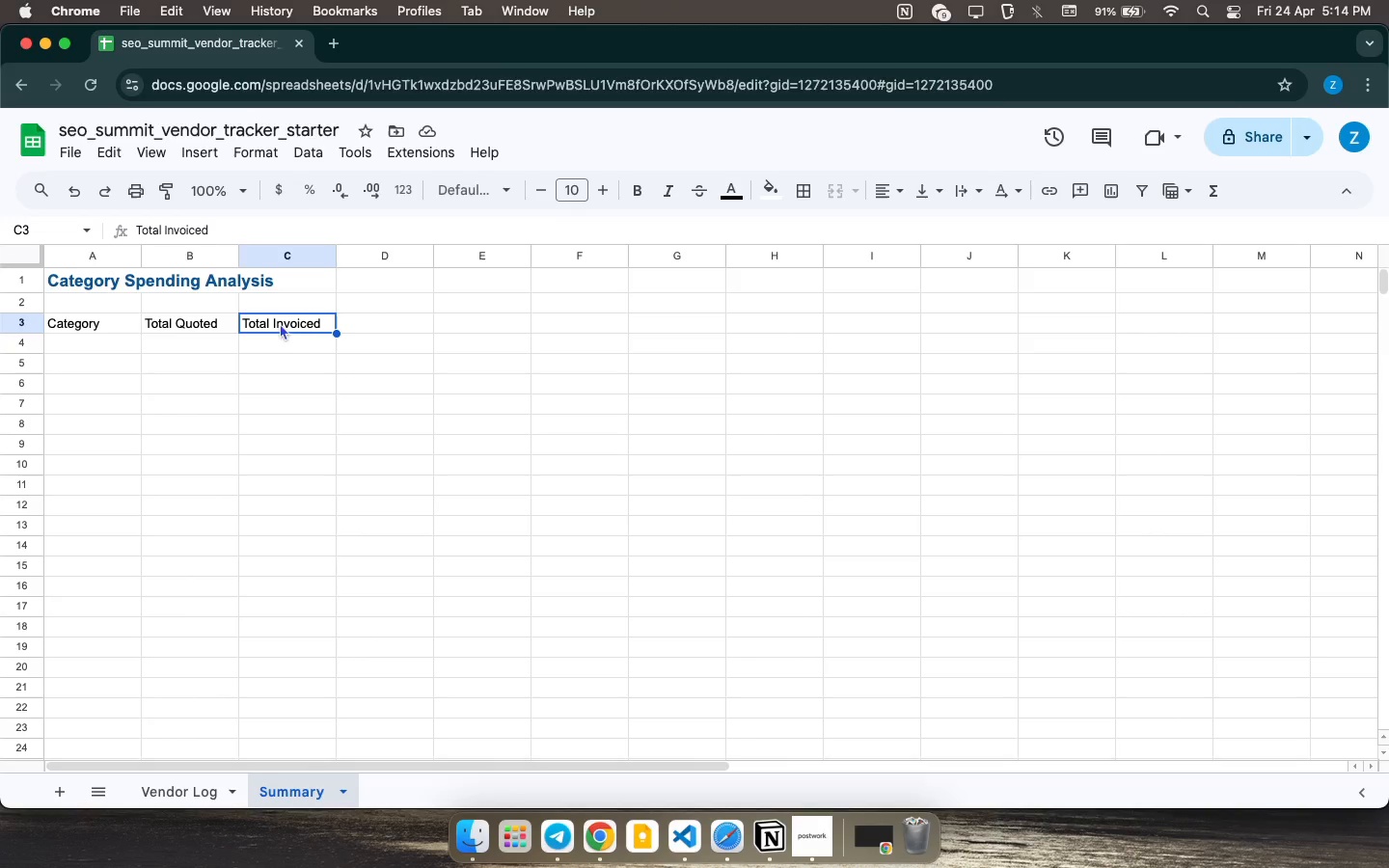 
left_click([117, 325])
 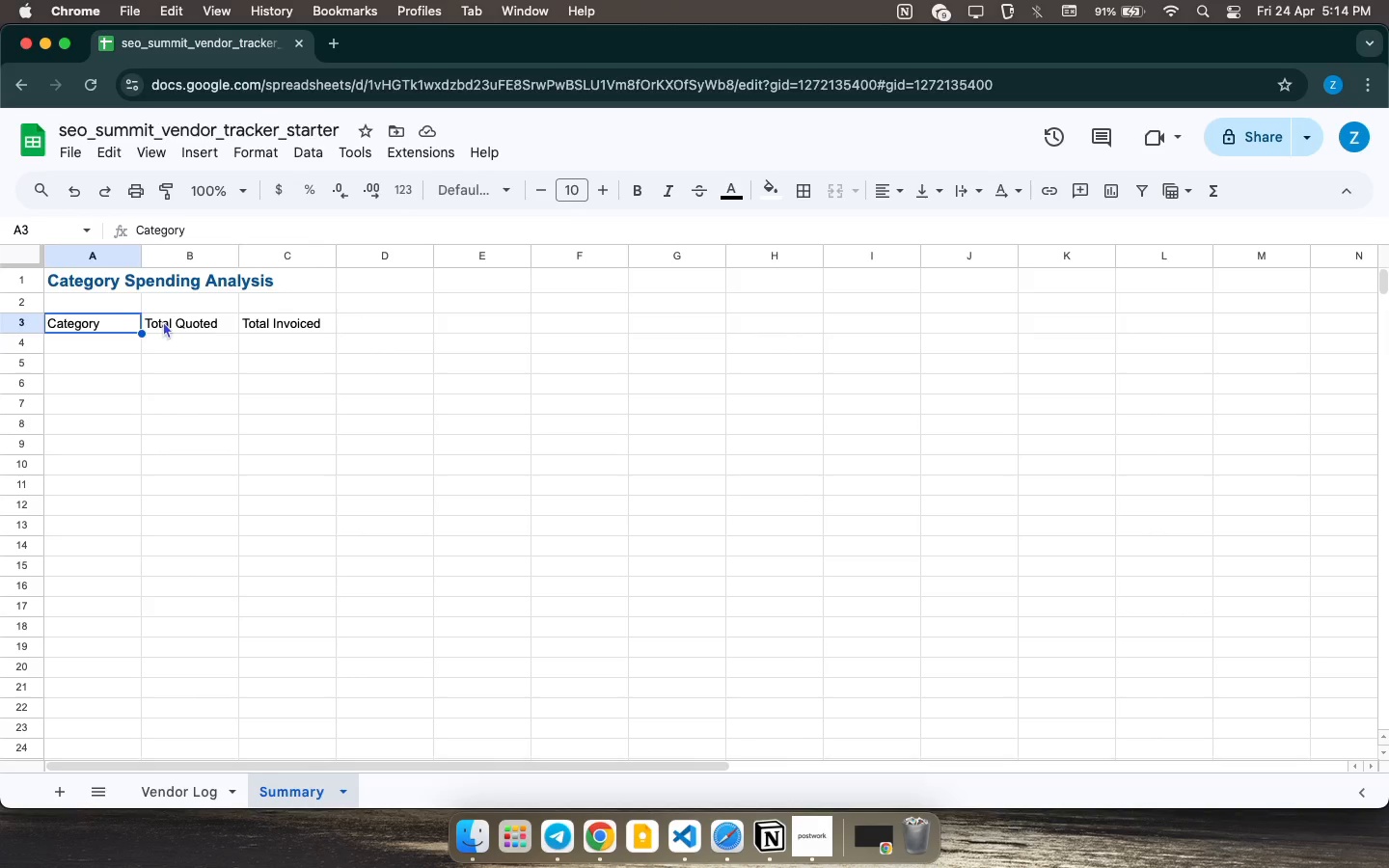 
left_click([163, 321])
 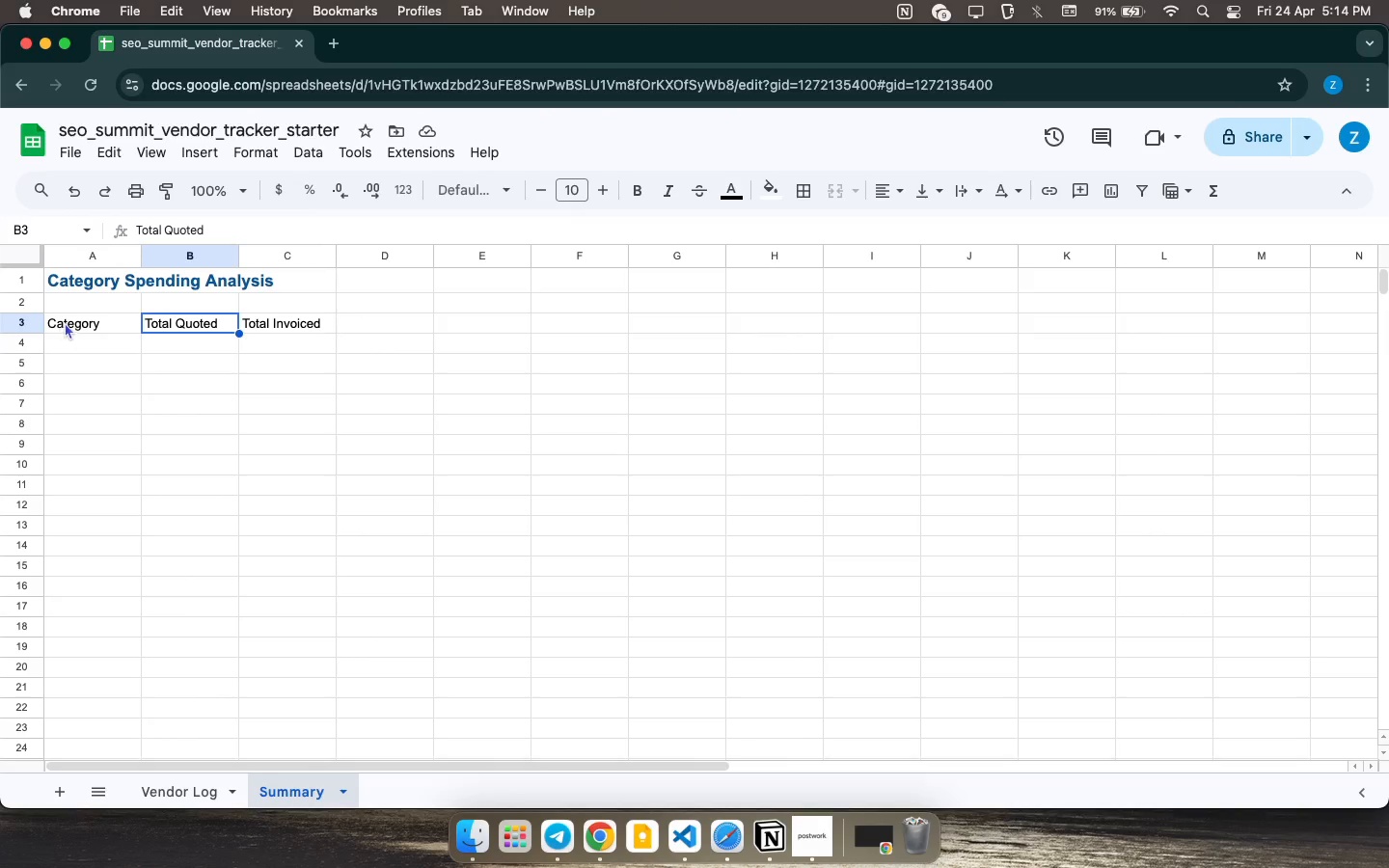 
left_click([66, 322])
 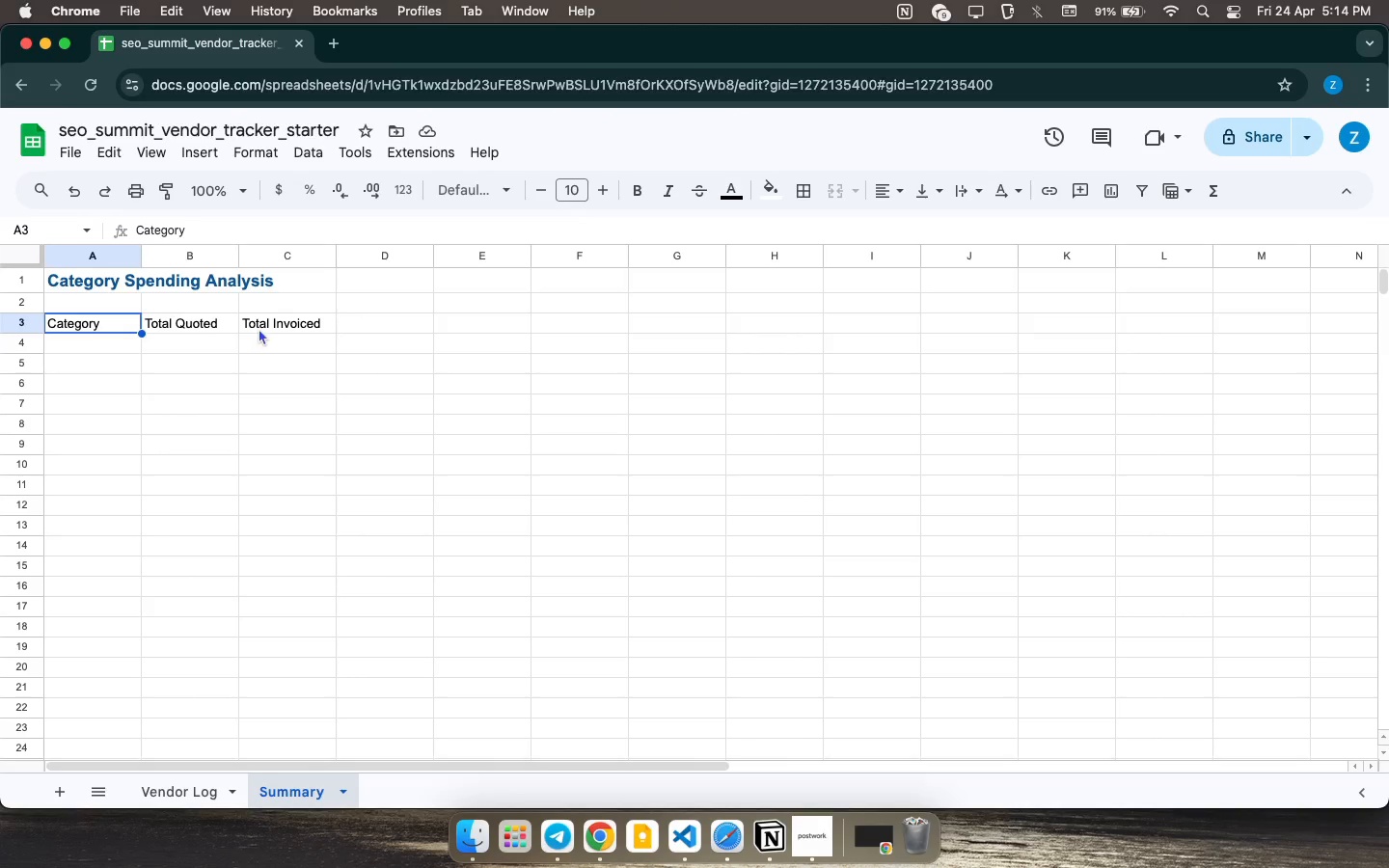 
left_click([262, 328])
 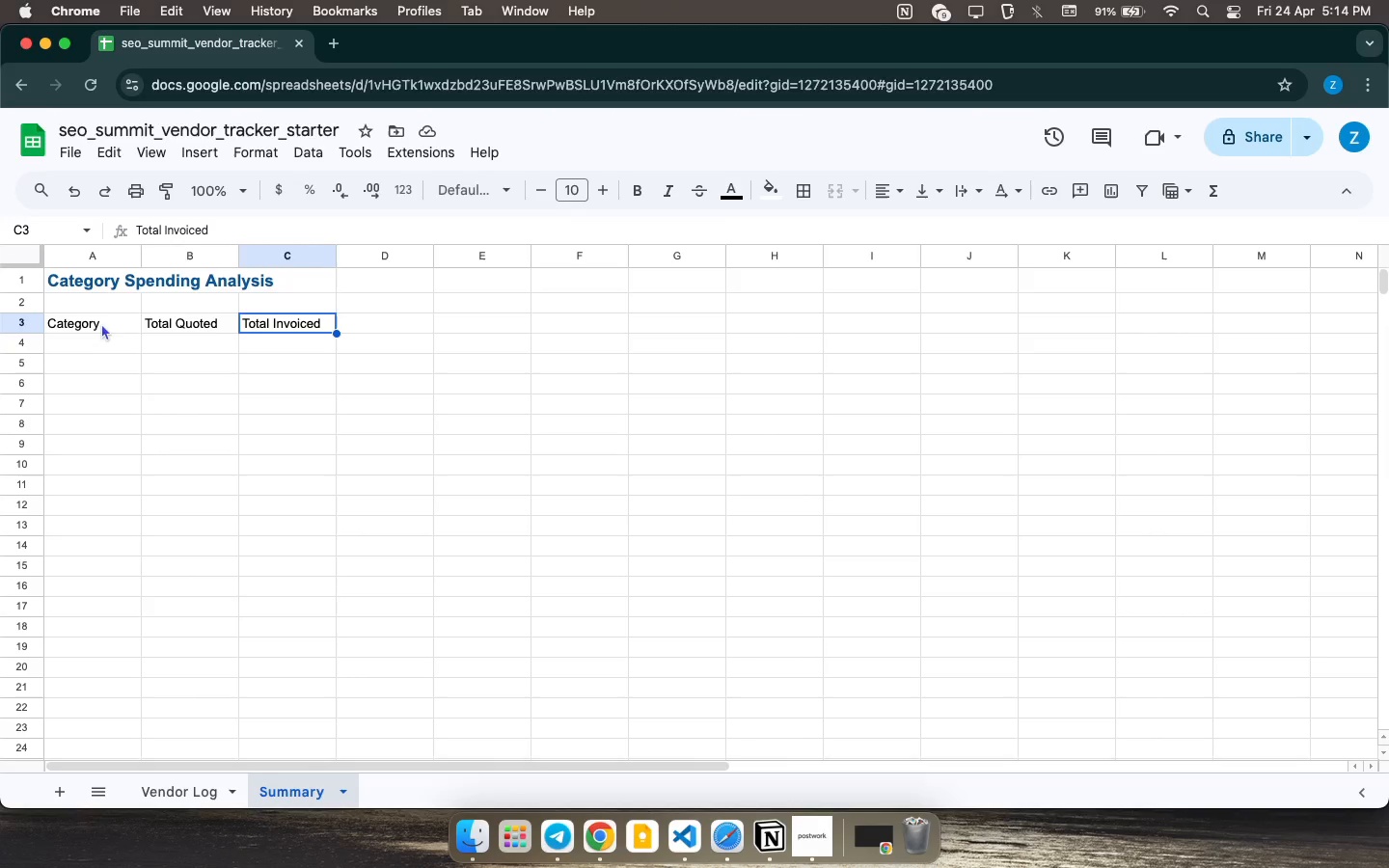 
left_click([107, 324])
 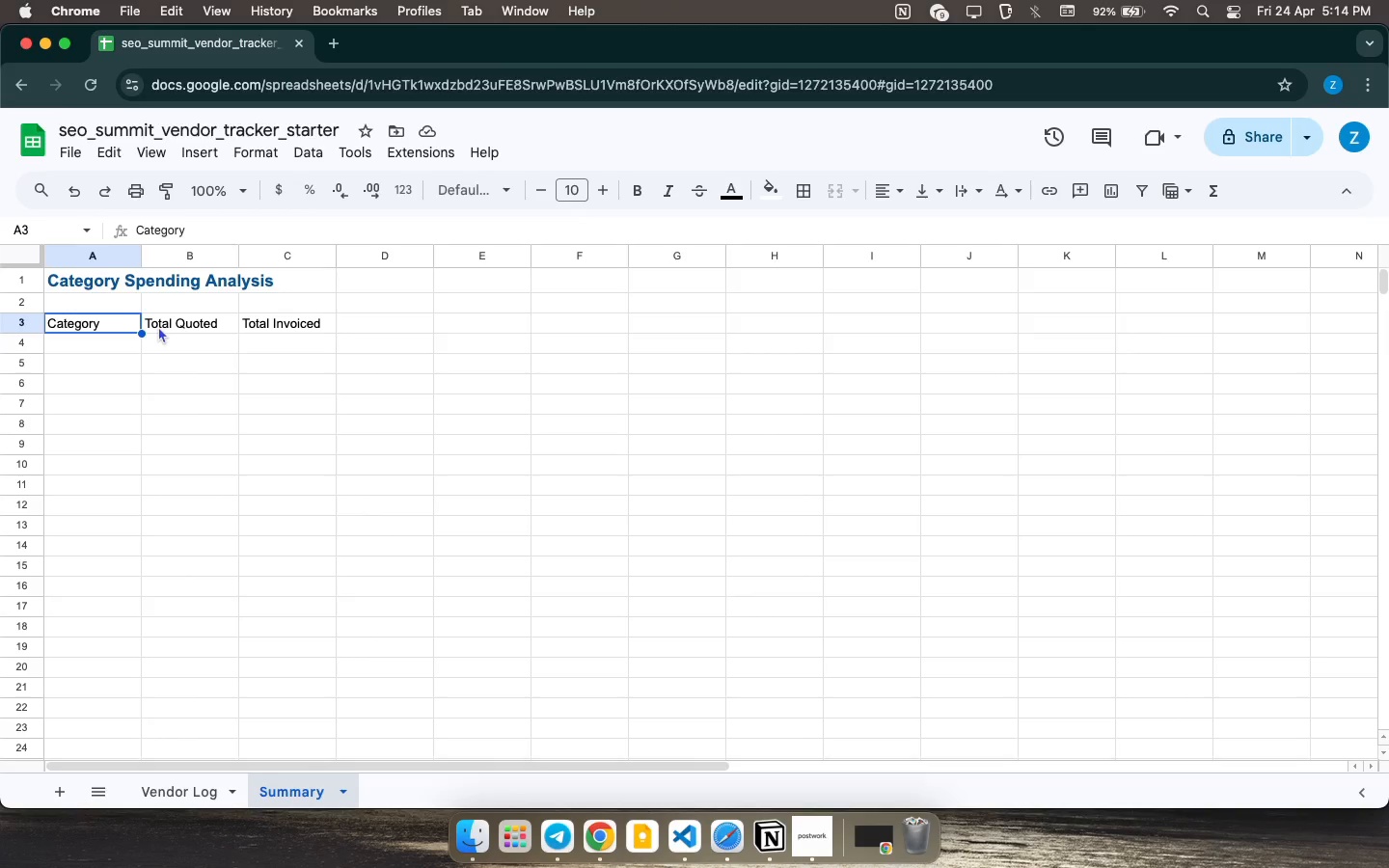 
left_click([158, 326])
 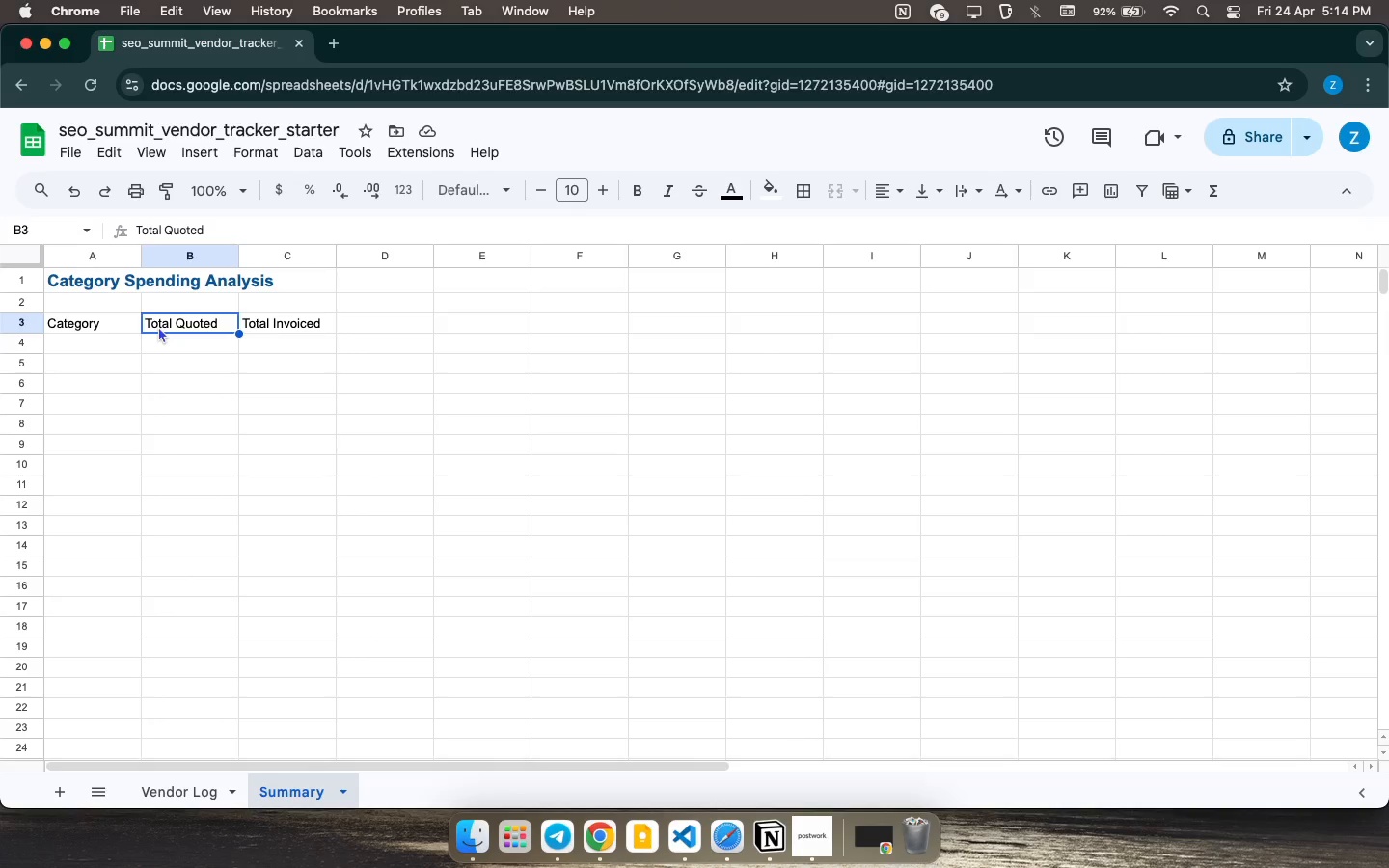 
wait(17.52)
 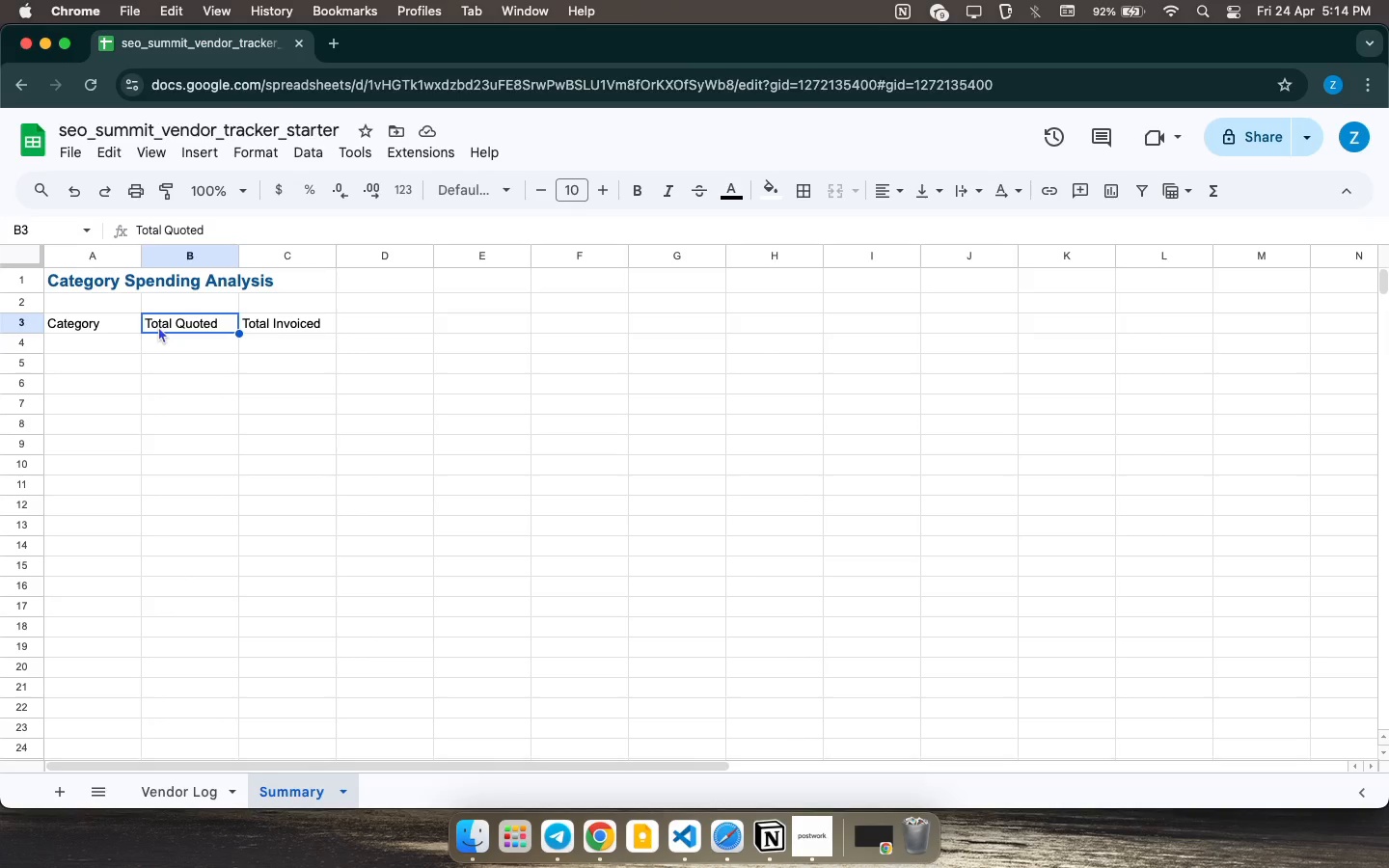 
left_click([276, 317])
 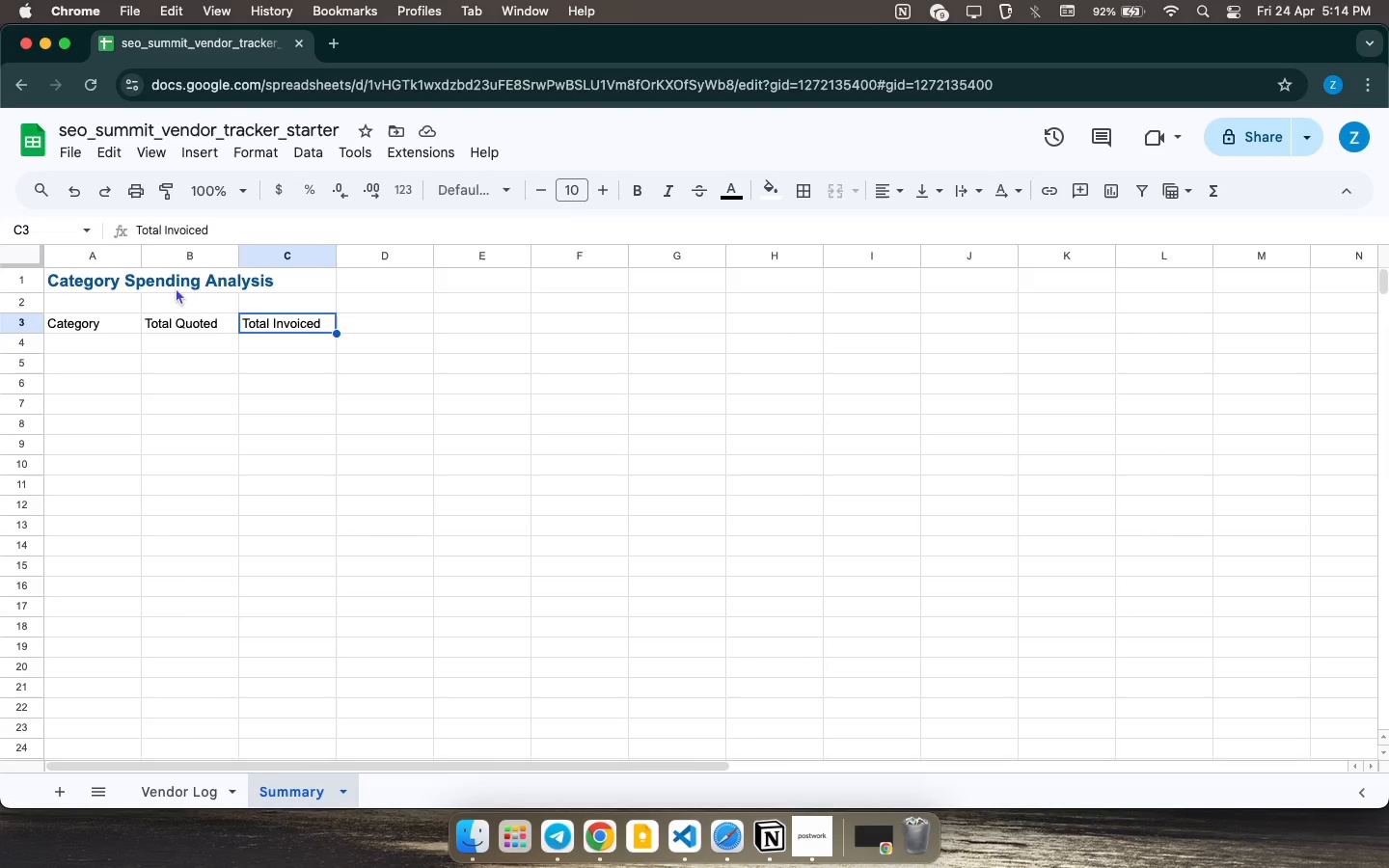 
left_click_drag(start_coordinate=[24, 295], to_coordinate=[22, 303])
 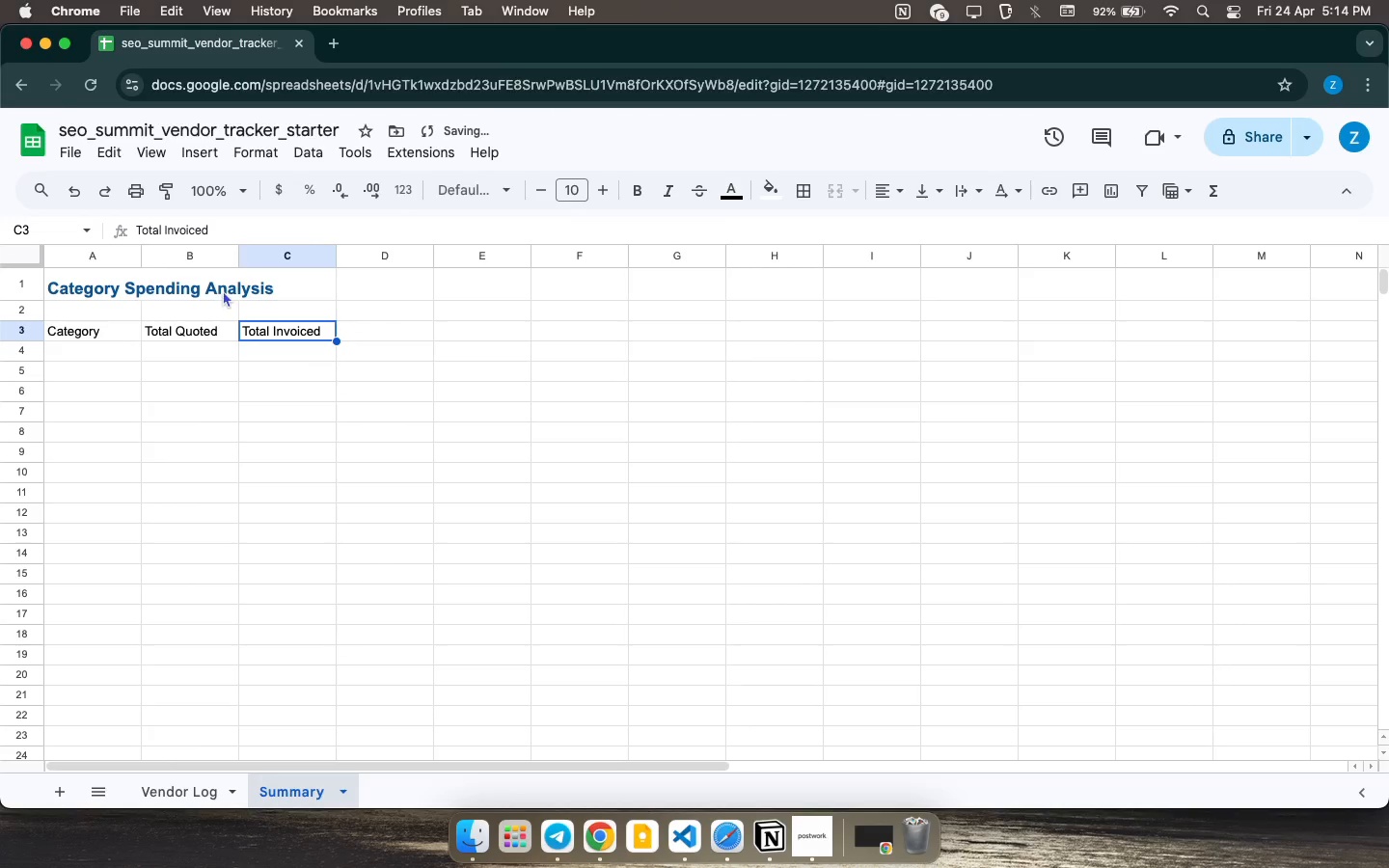 
left_click([223, 289])
 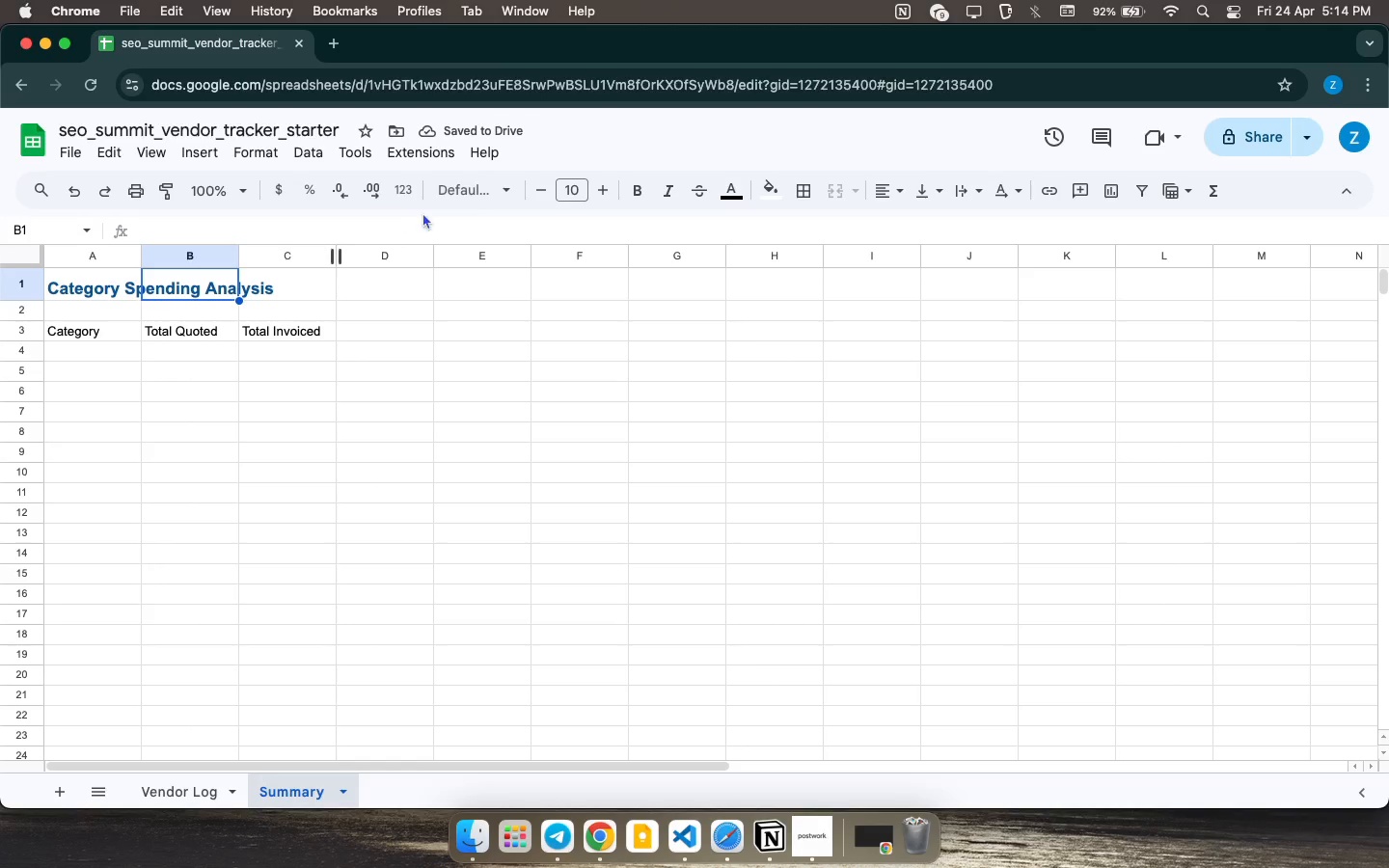 
left_click_drag(start_coordinate=[78, 285], to_coordinate=[292, 280])
 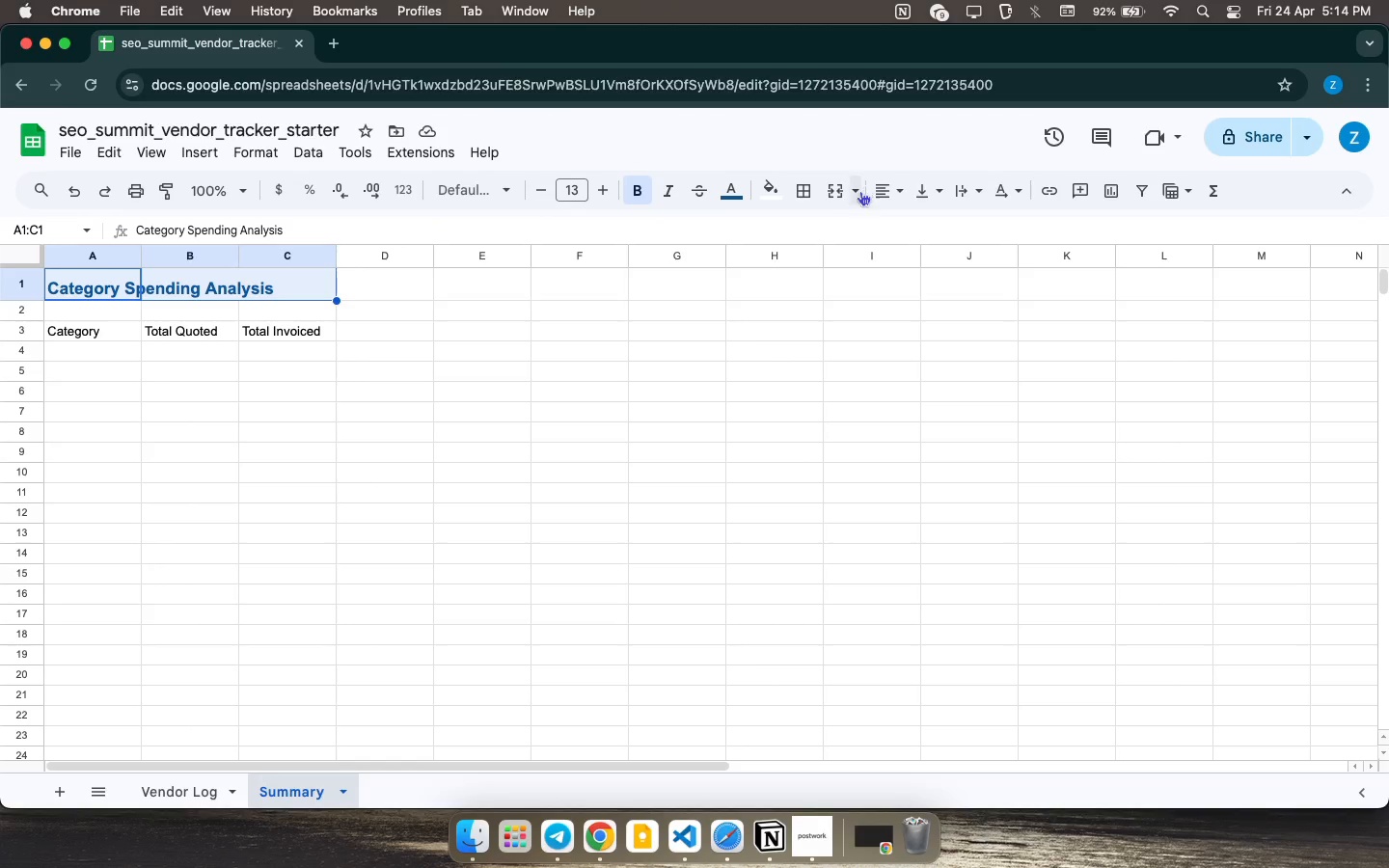 
left_click([841, 193])
 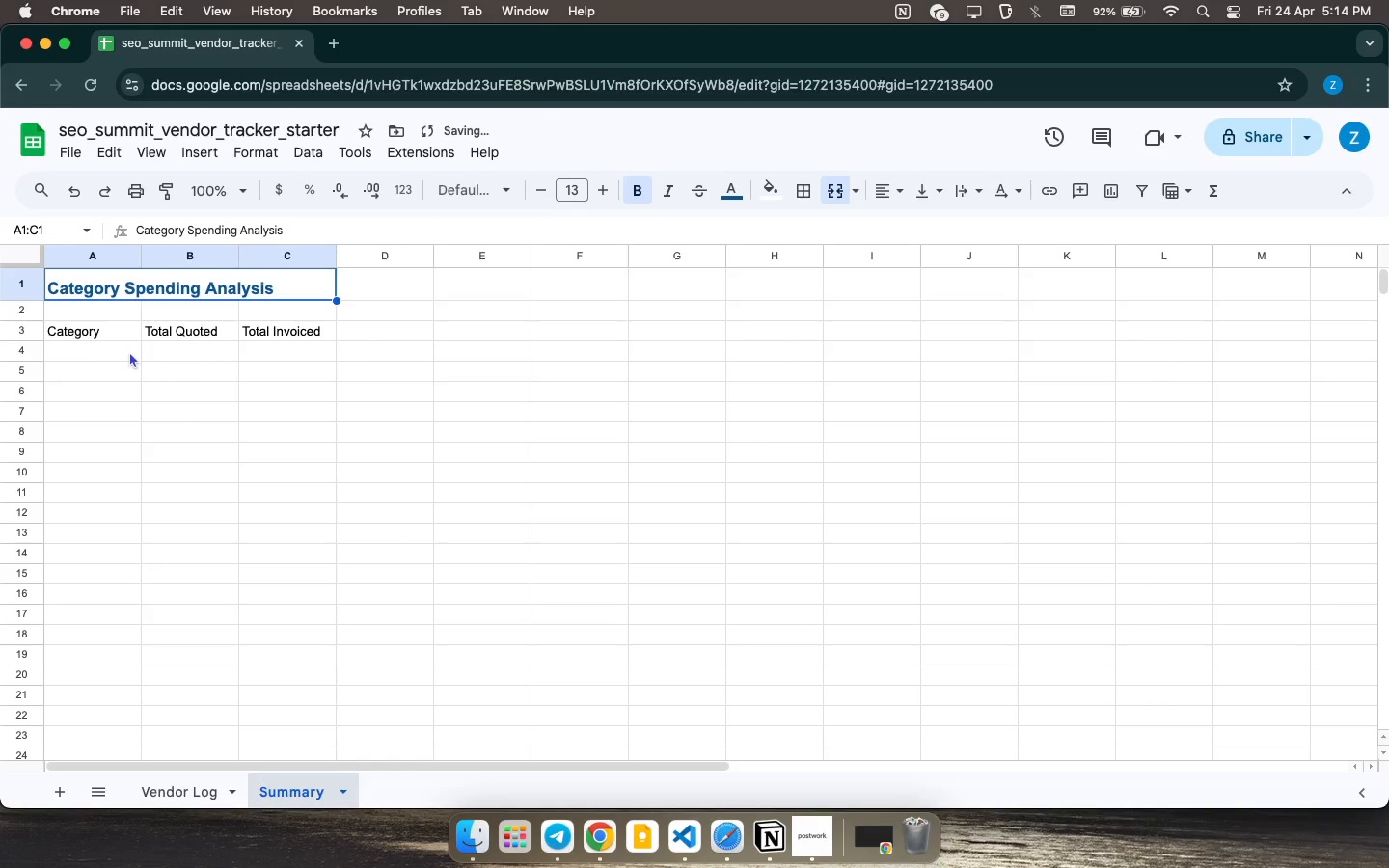 
left_click([160, 357])
 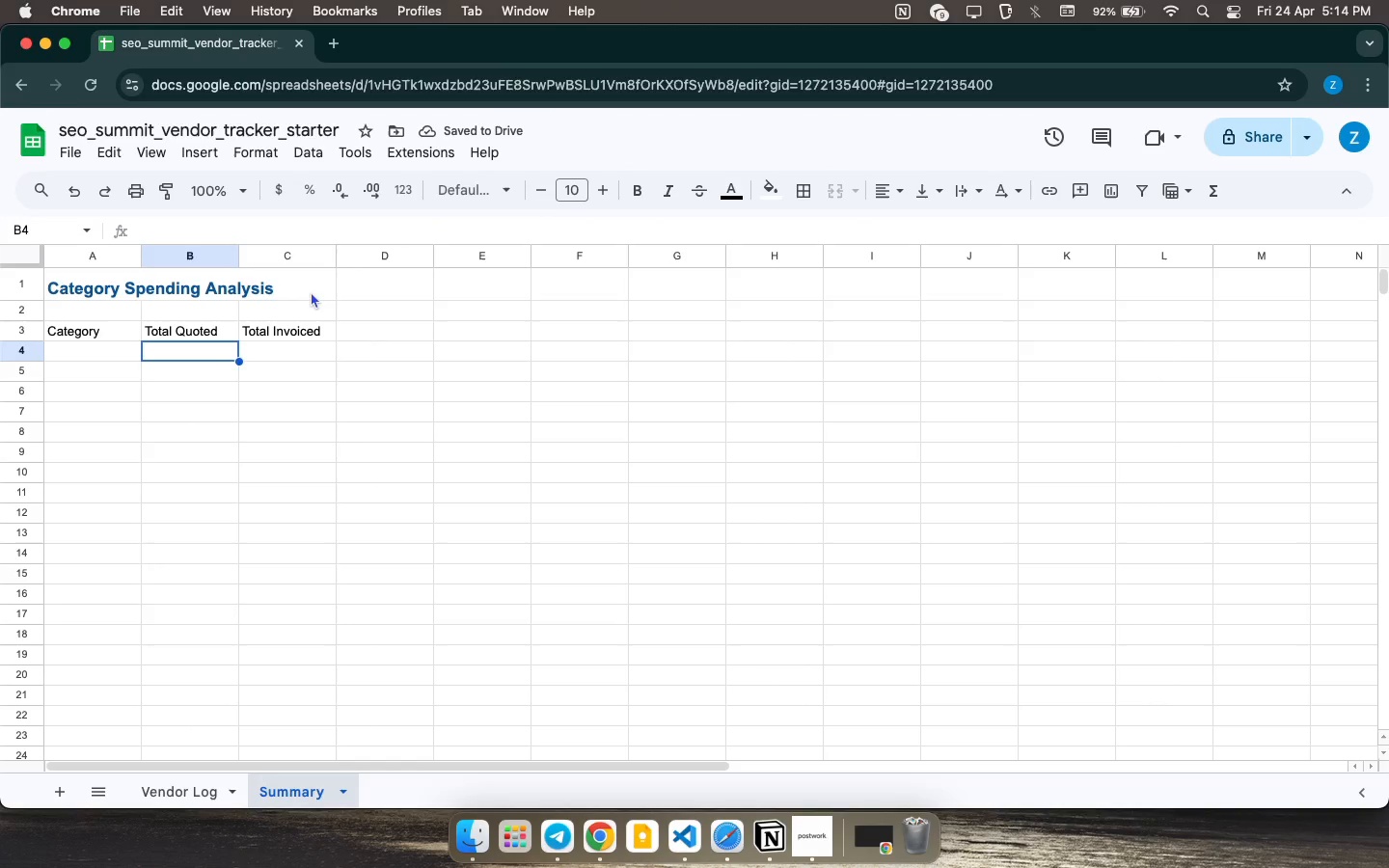 
double_click([311, 291])
 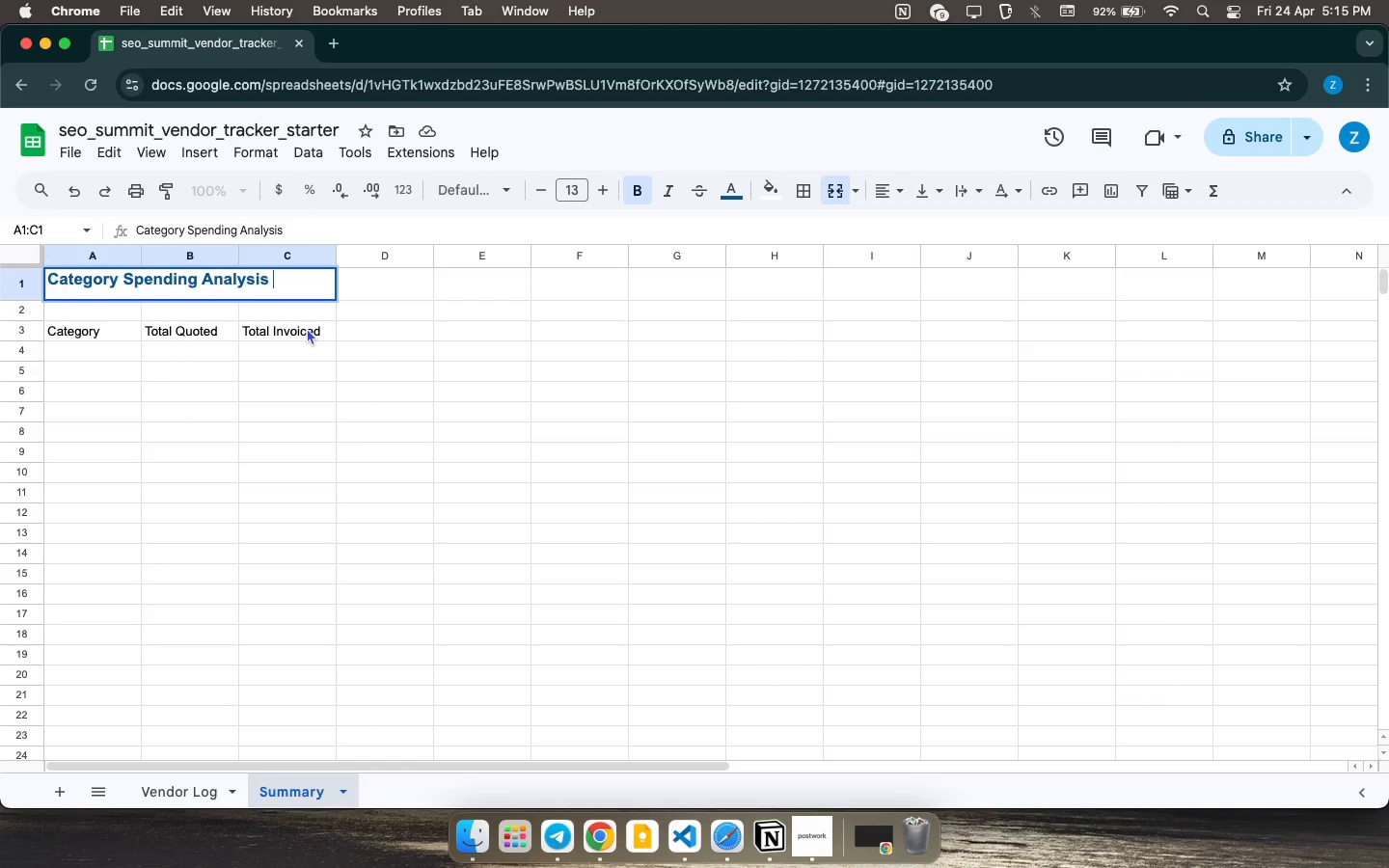 
wait(30.26)
 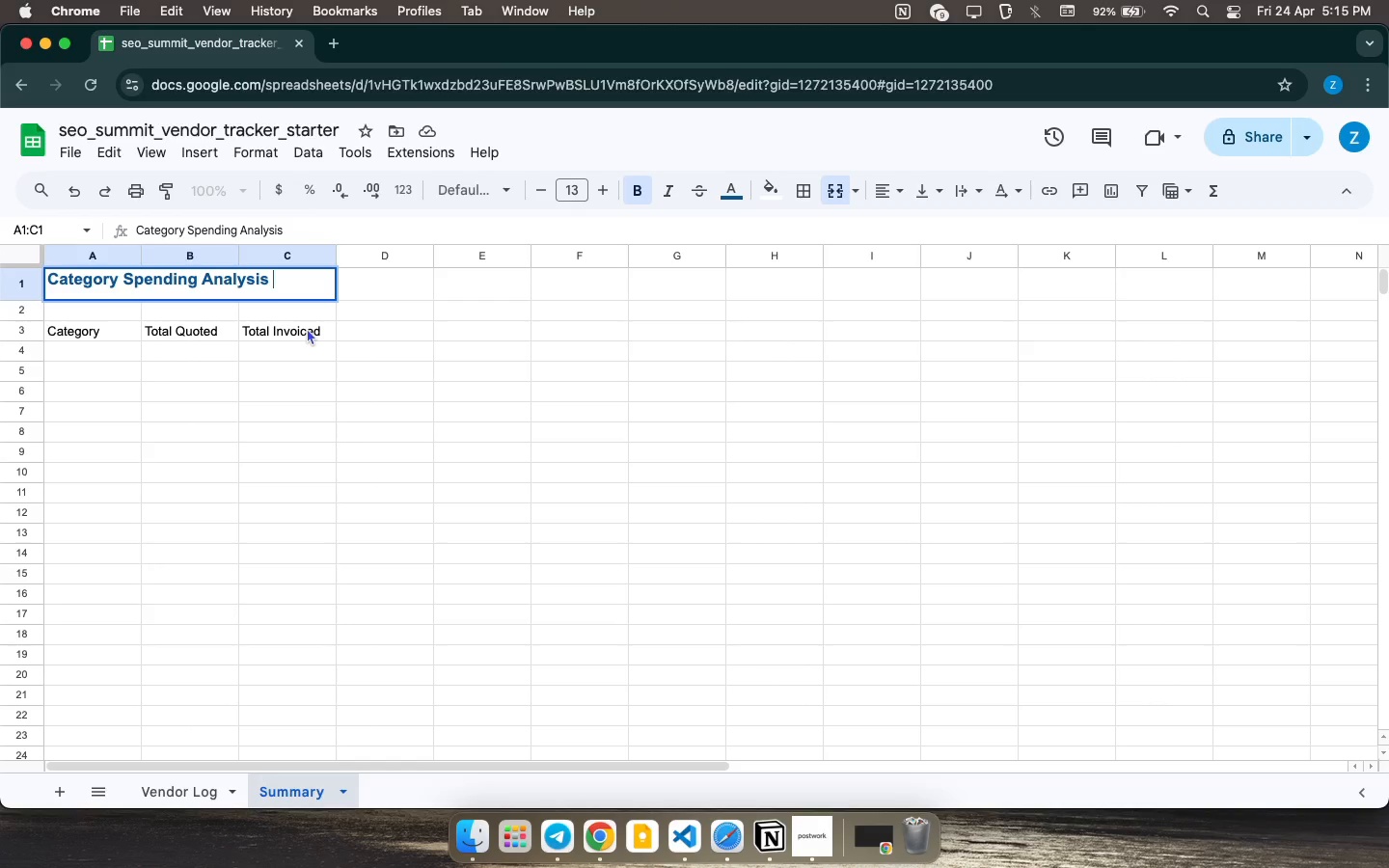 
left_click([306, 328])
 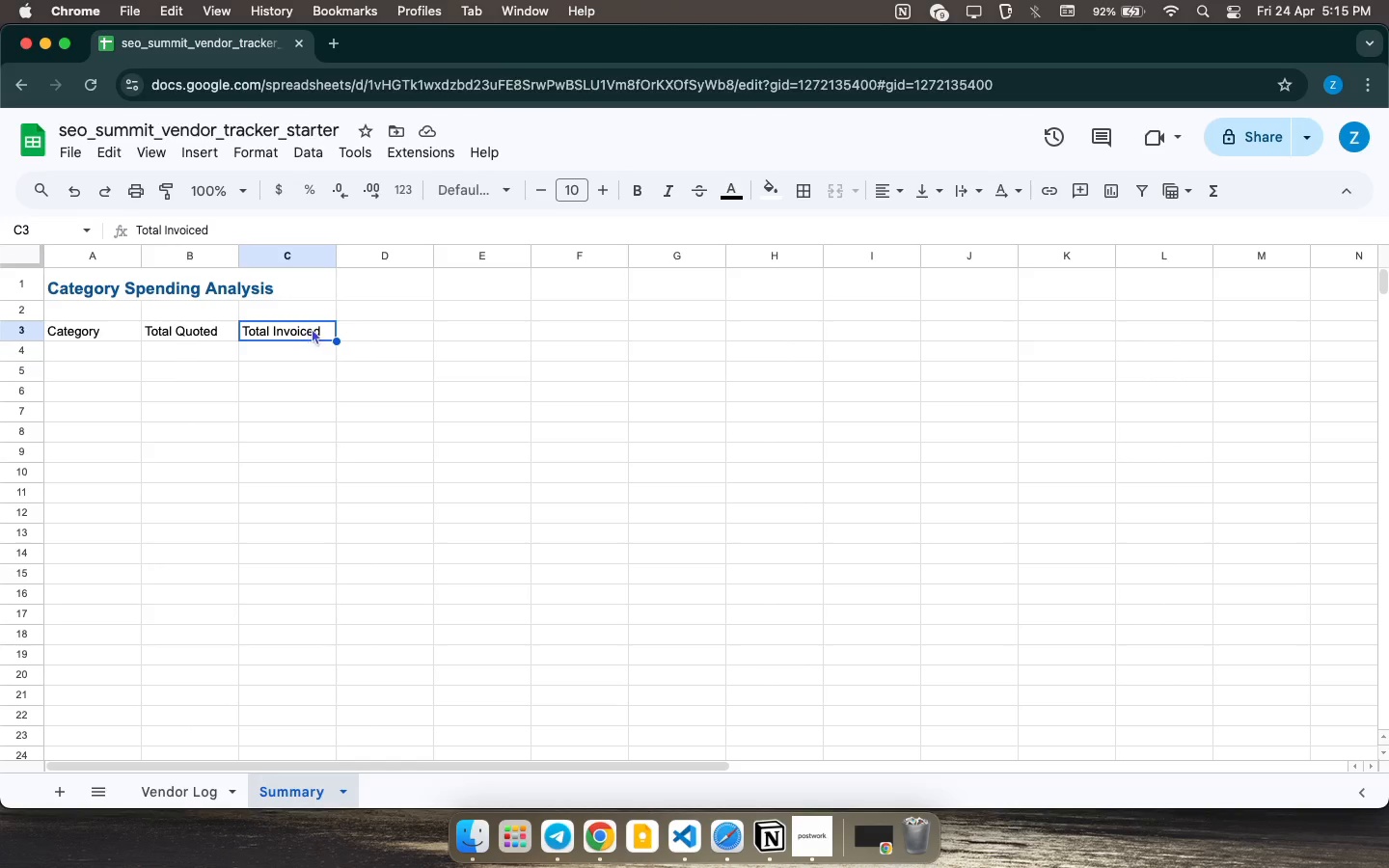 
left_click([174, 327])
 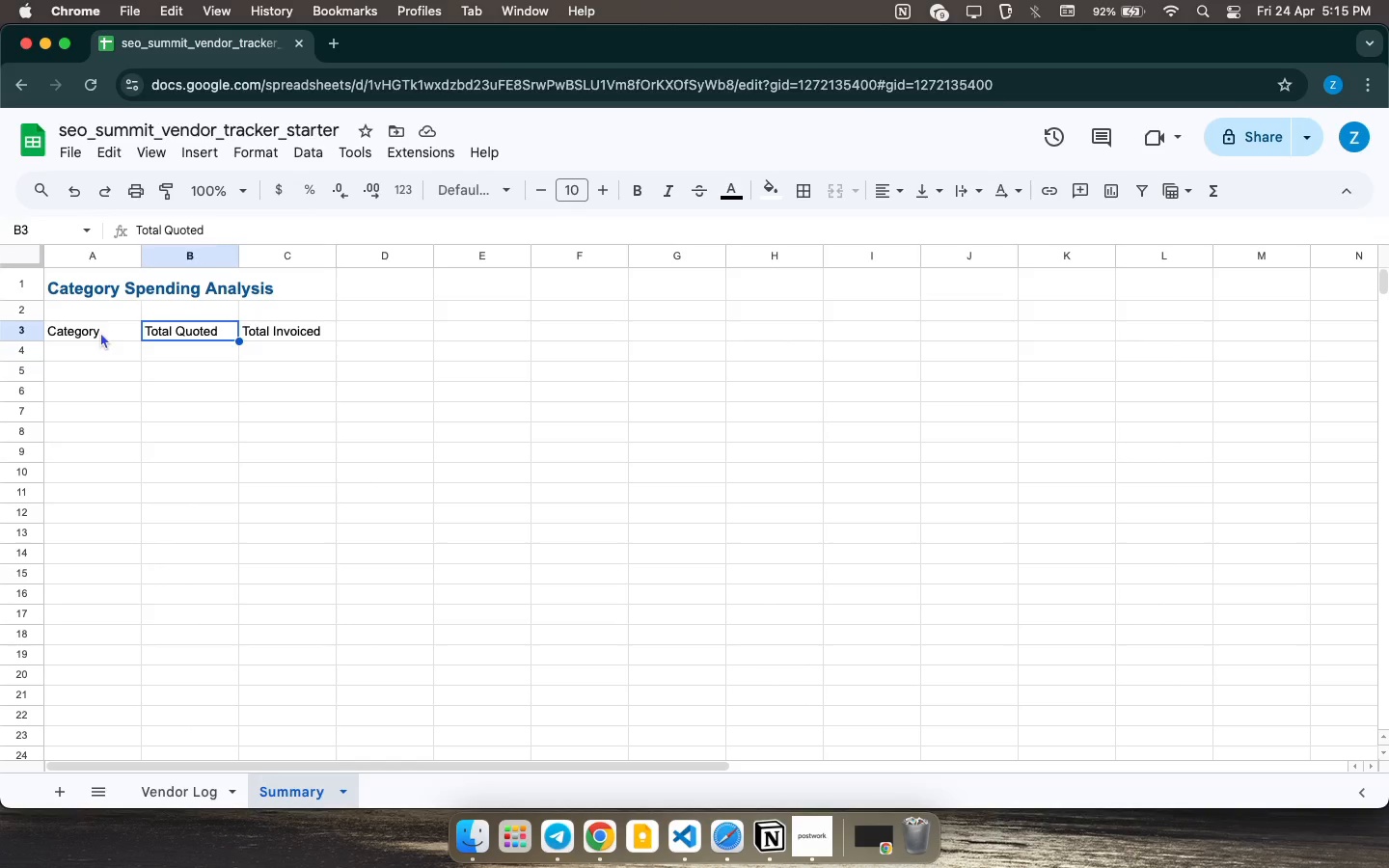 
left_click([100, 332])
 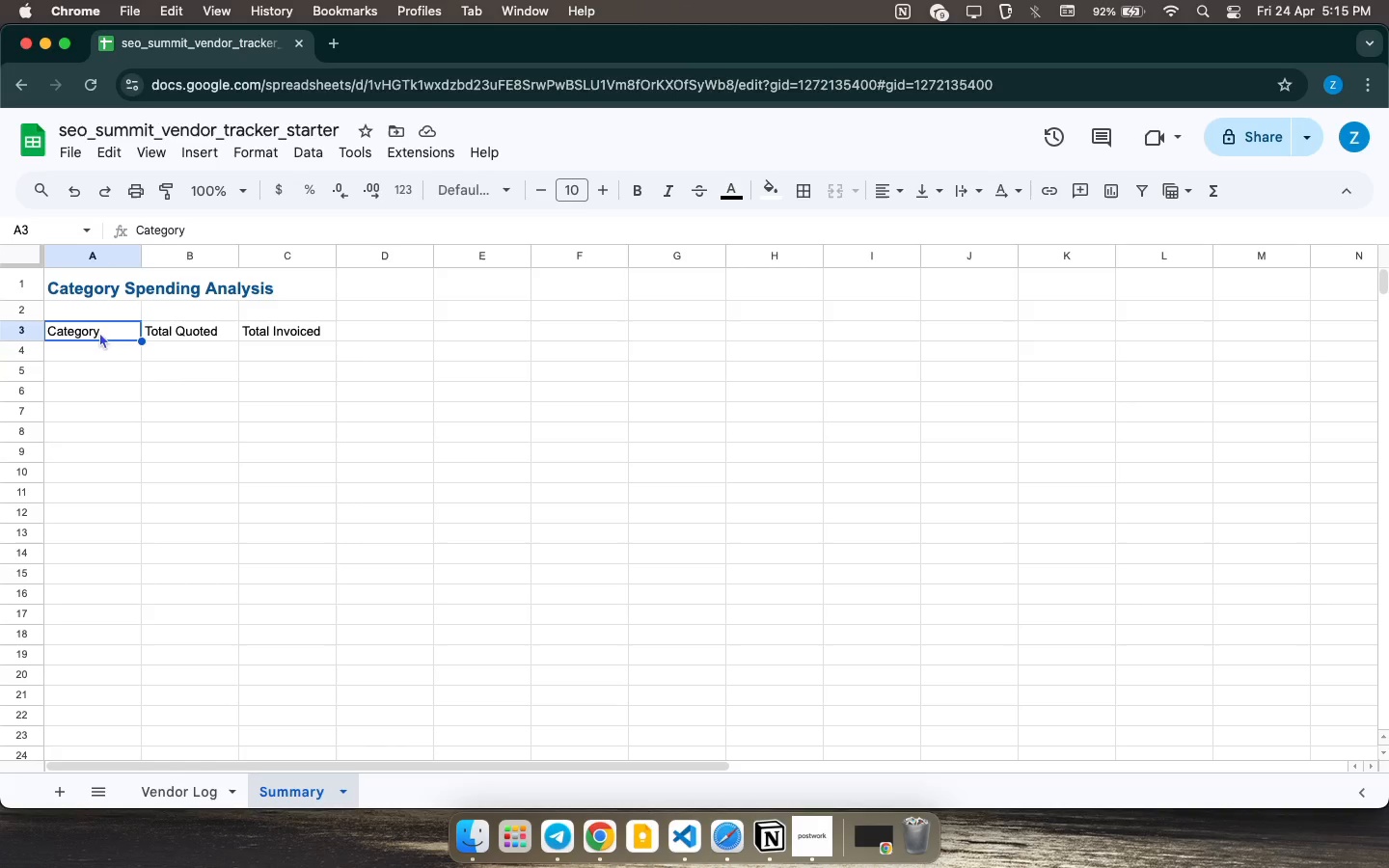 
wait(25.71)
 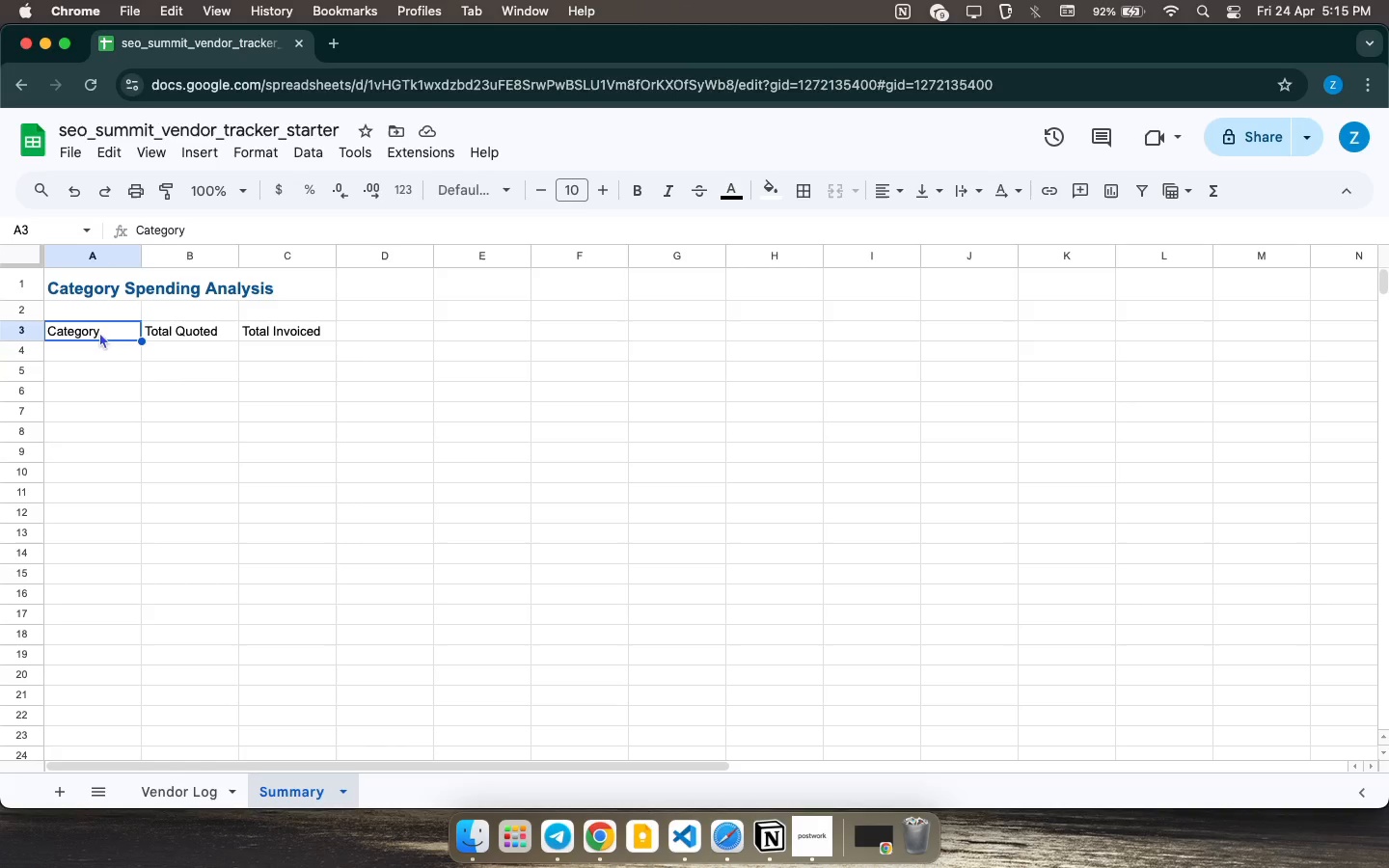 
left_click([99, 332])
 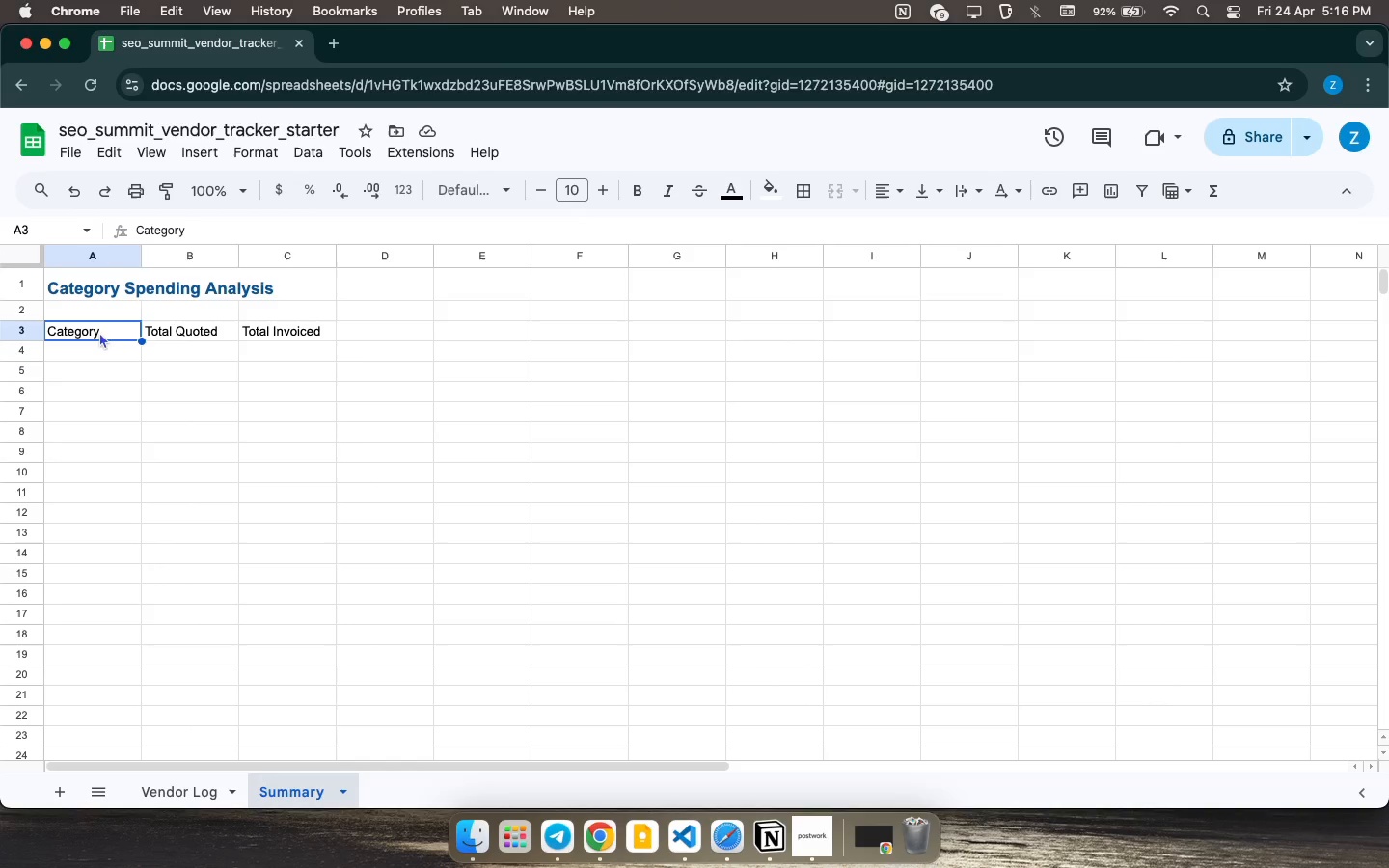 
wait(8.99)
 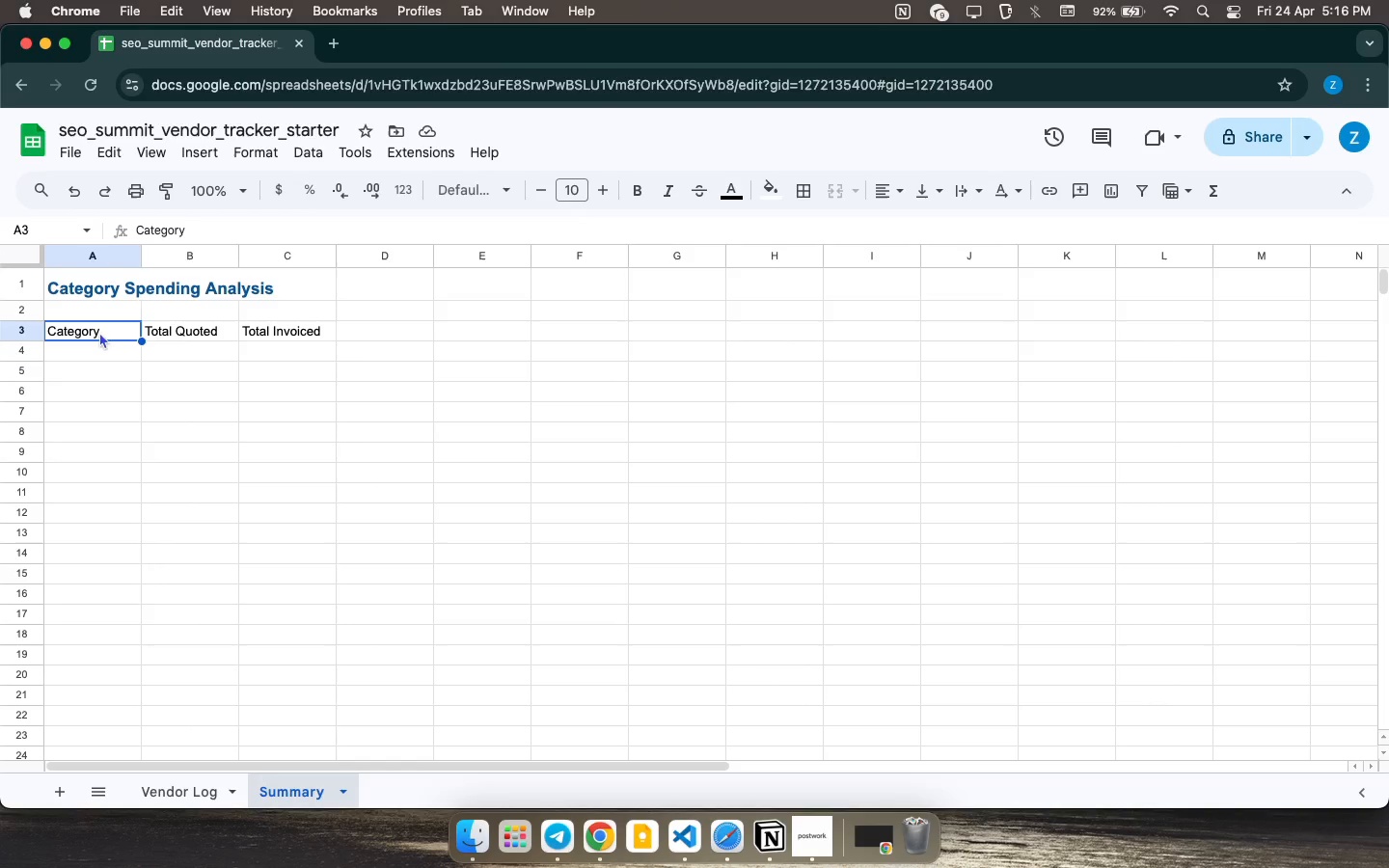 
left_click([126, 330])
 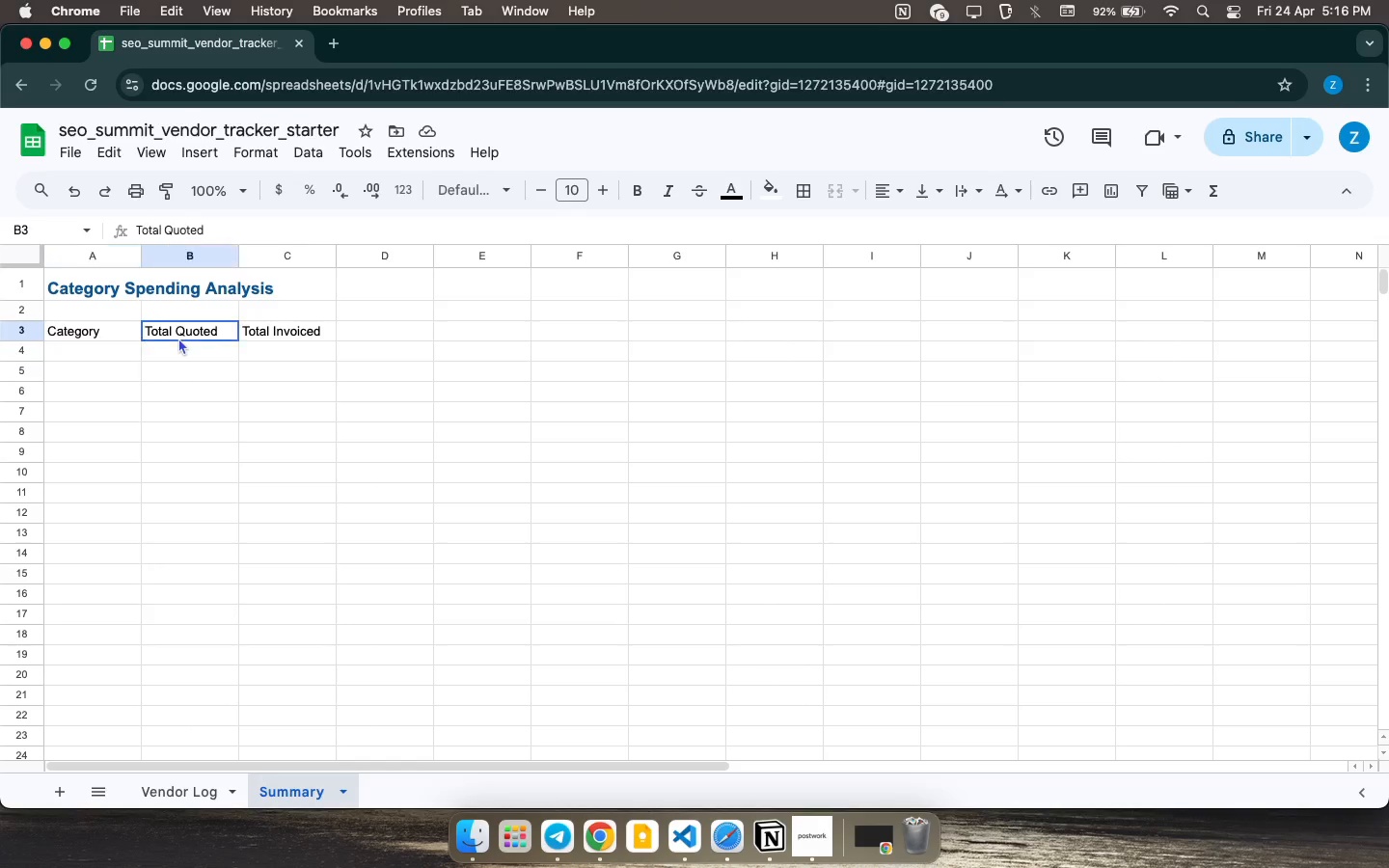 
double_click([178, 338])
 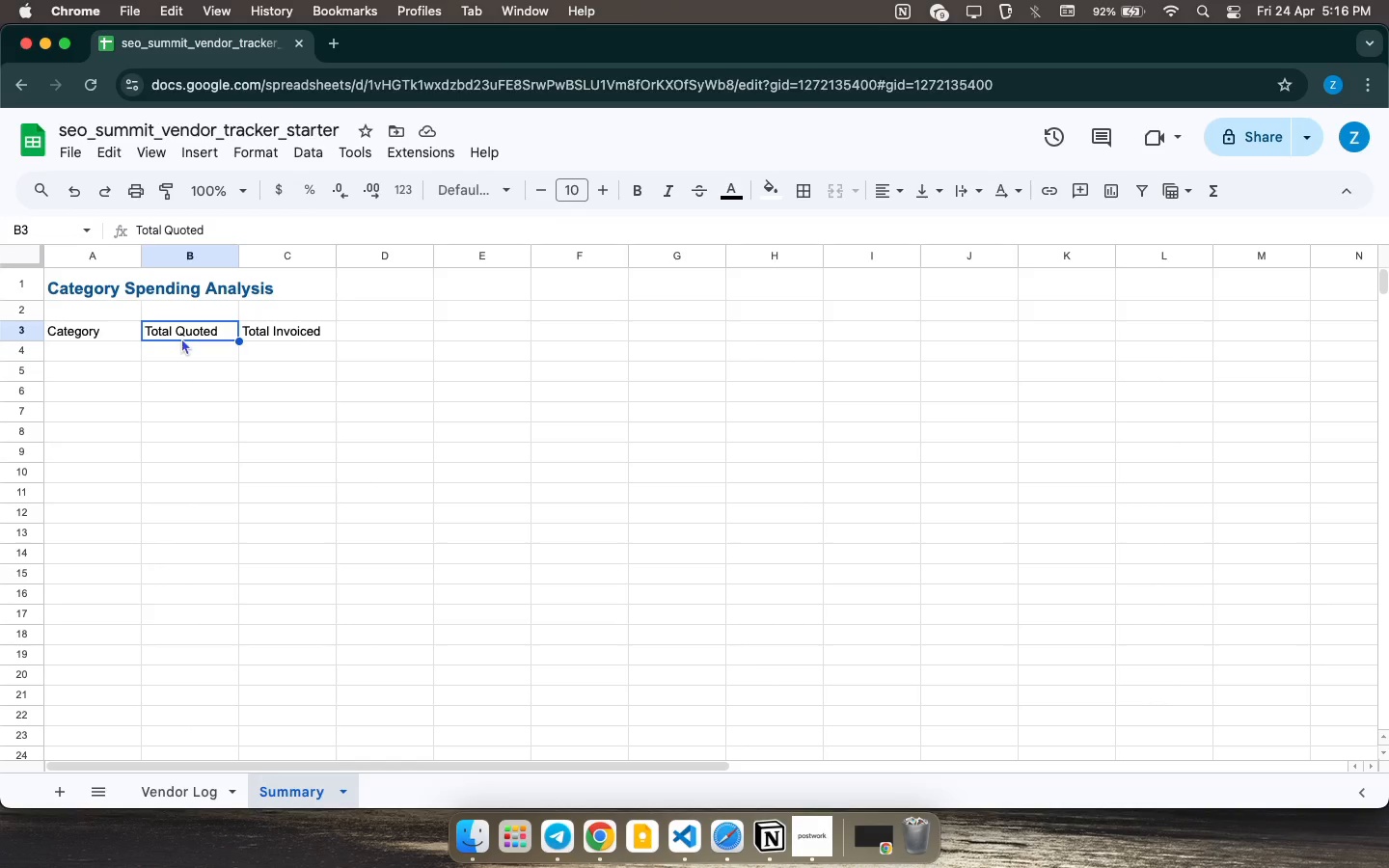 
wait(16.6)
 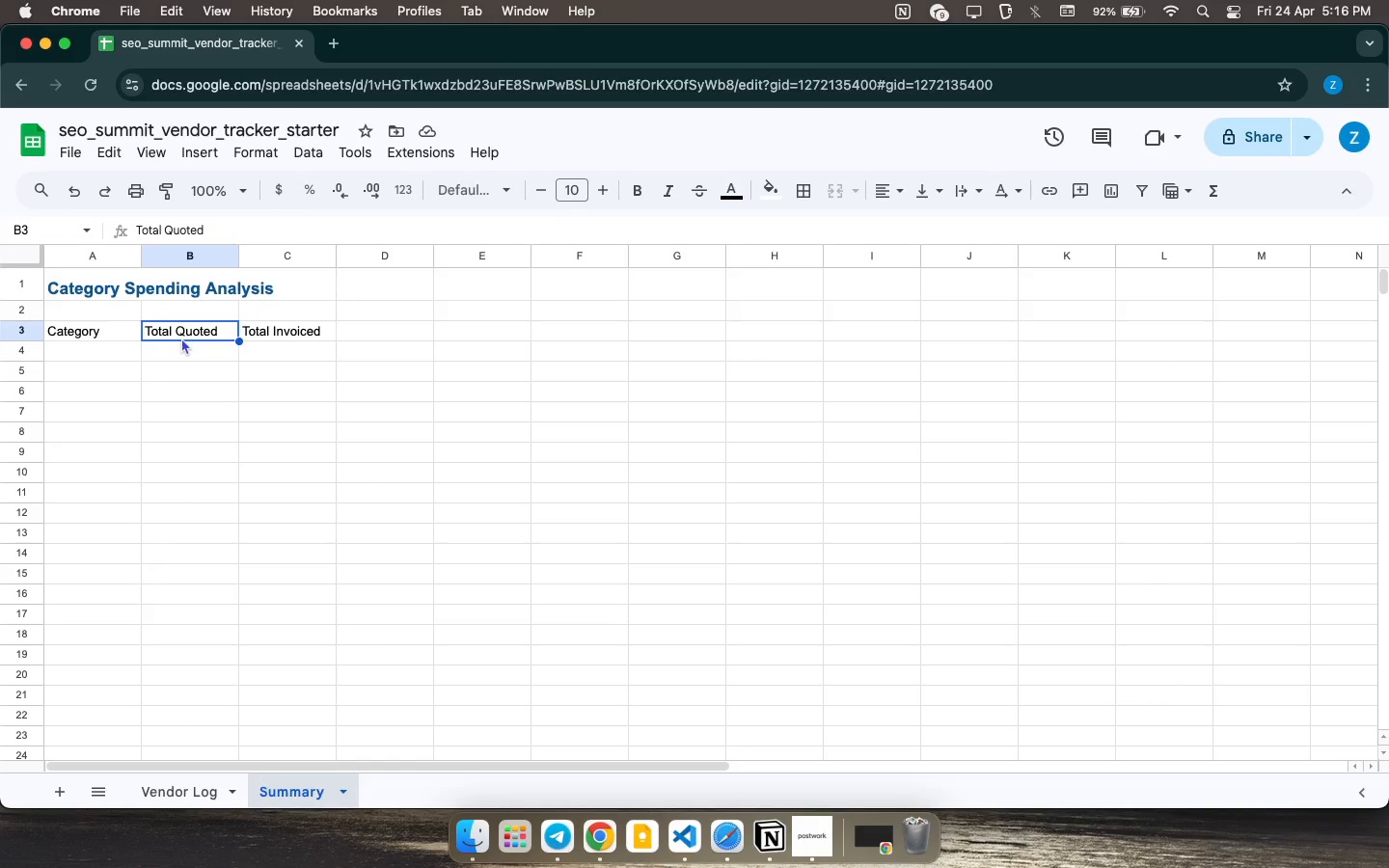 
left_click([85, 332])
 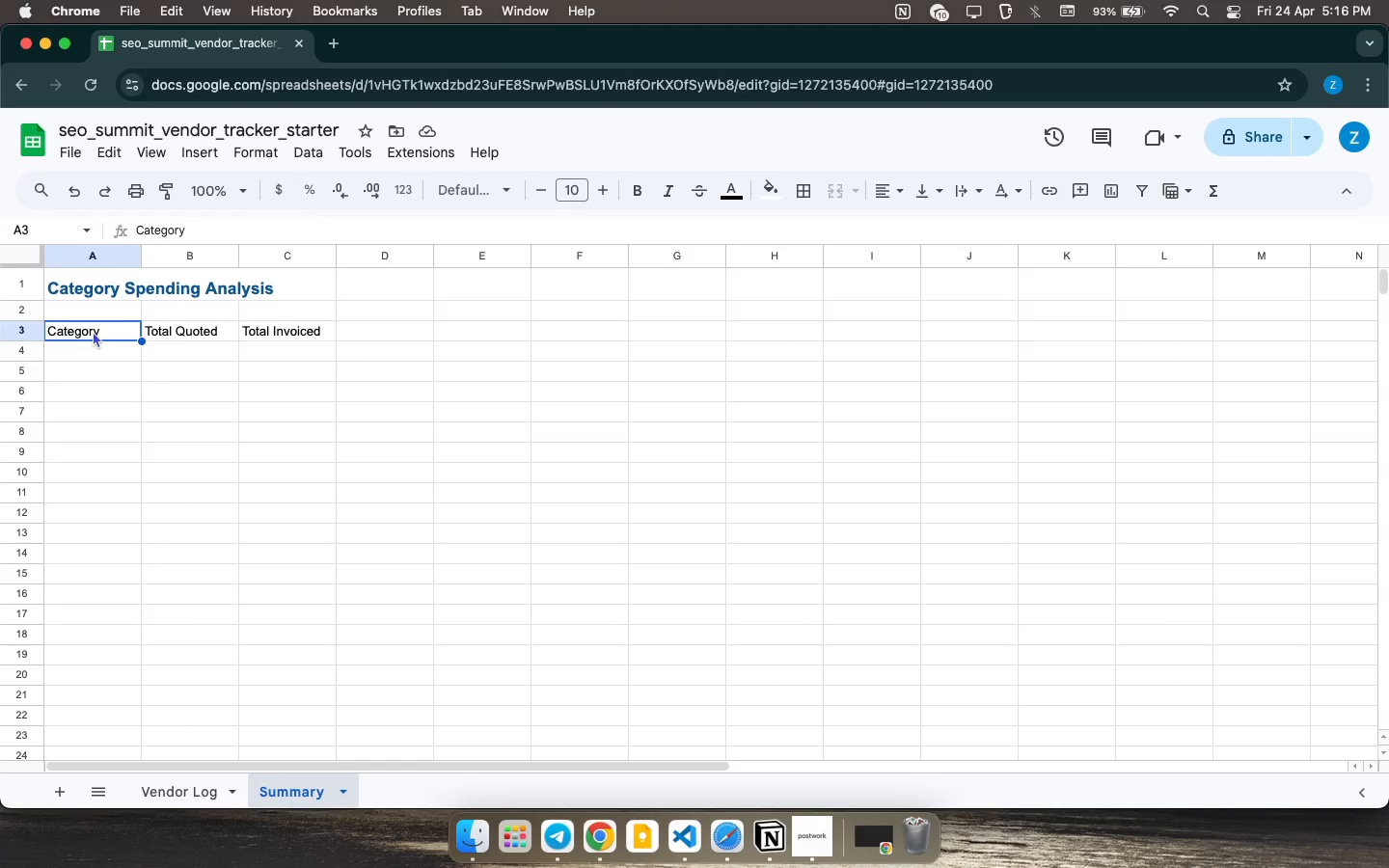 
wait(12.5)
 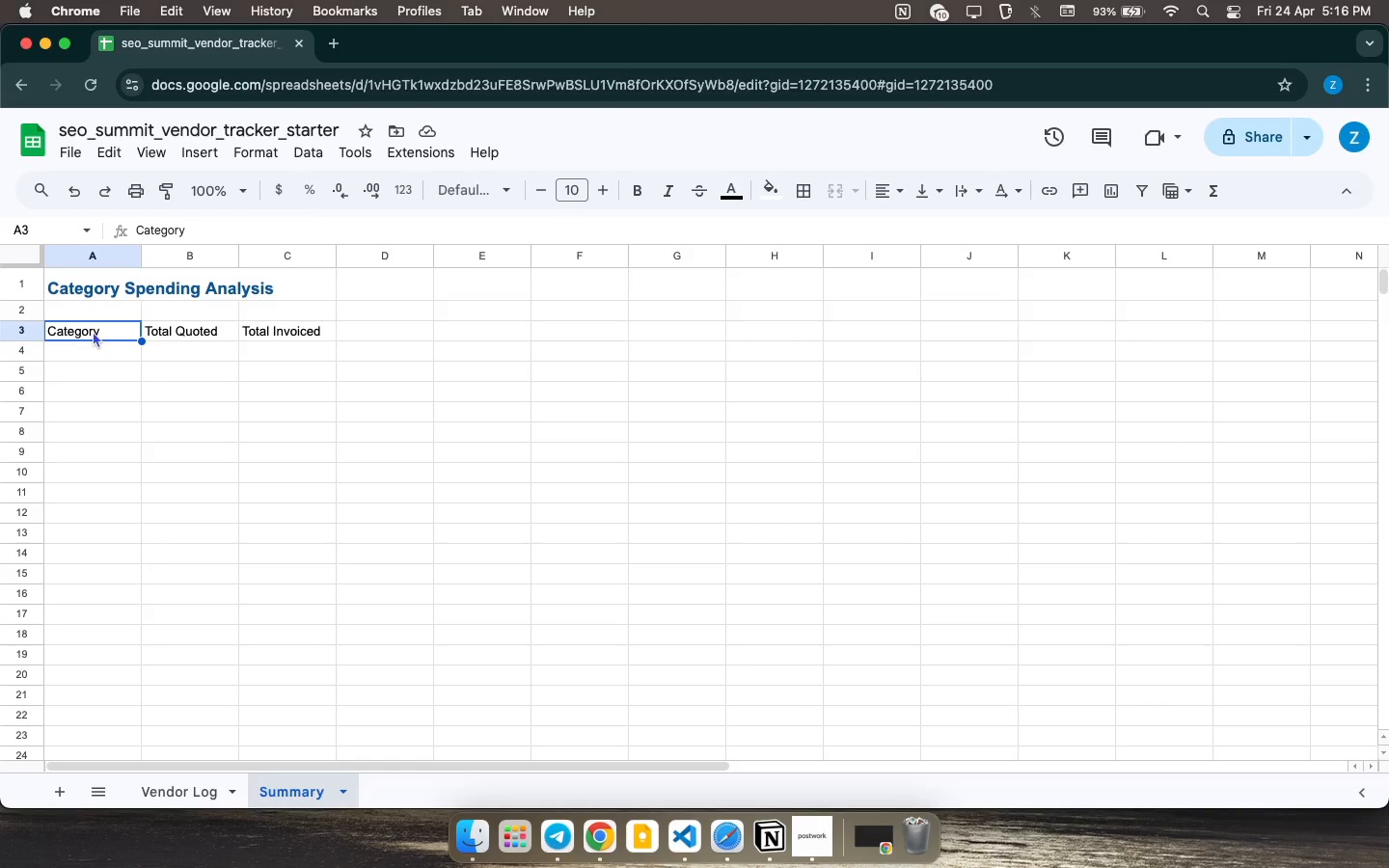 
left_click([93, 336])
 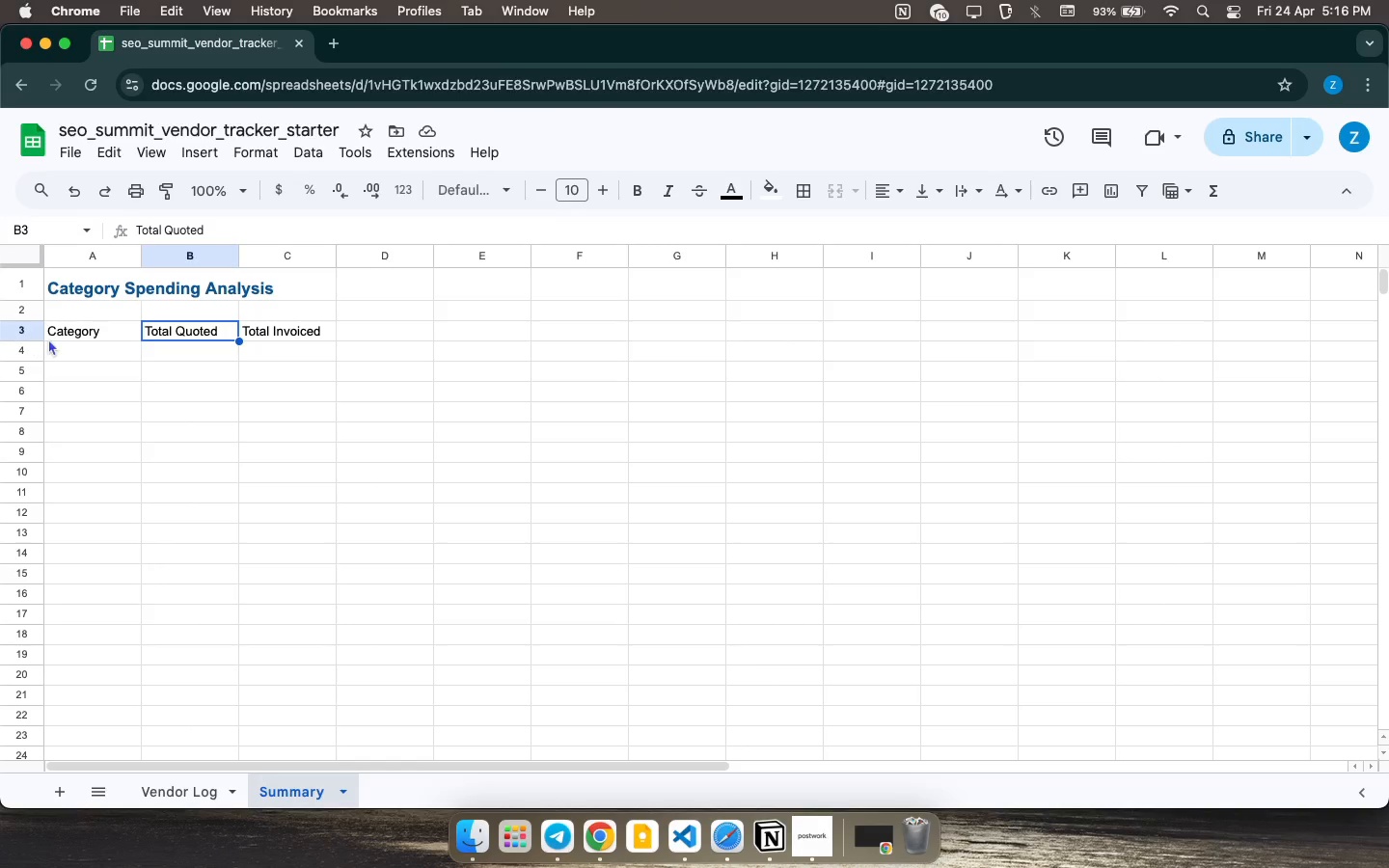 
left_click([72, 333])
 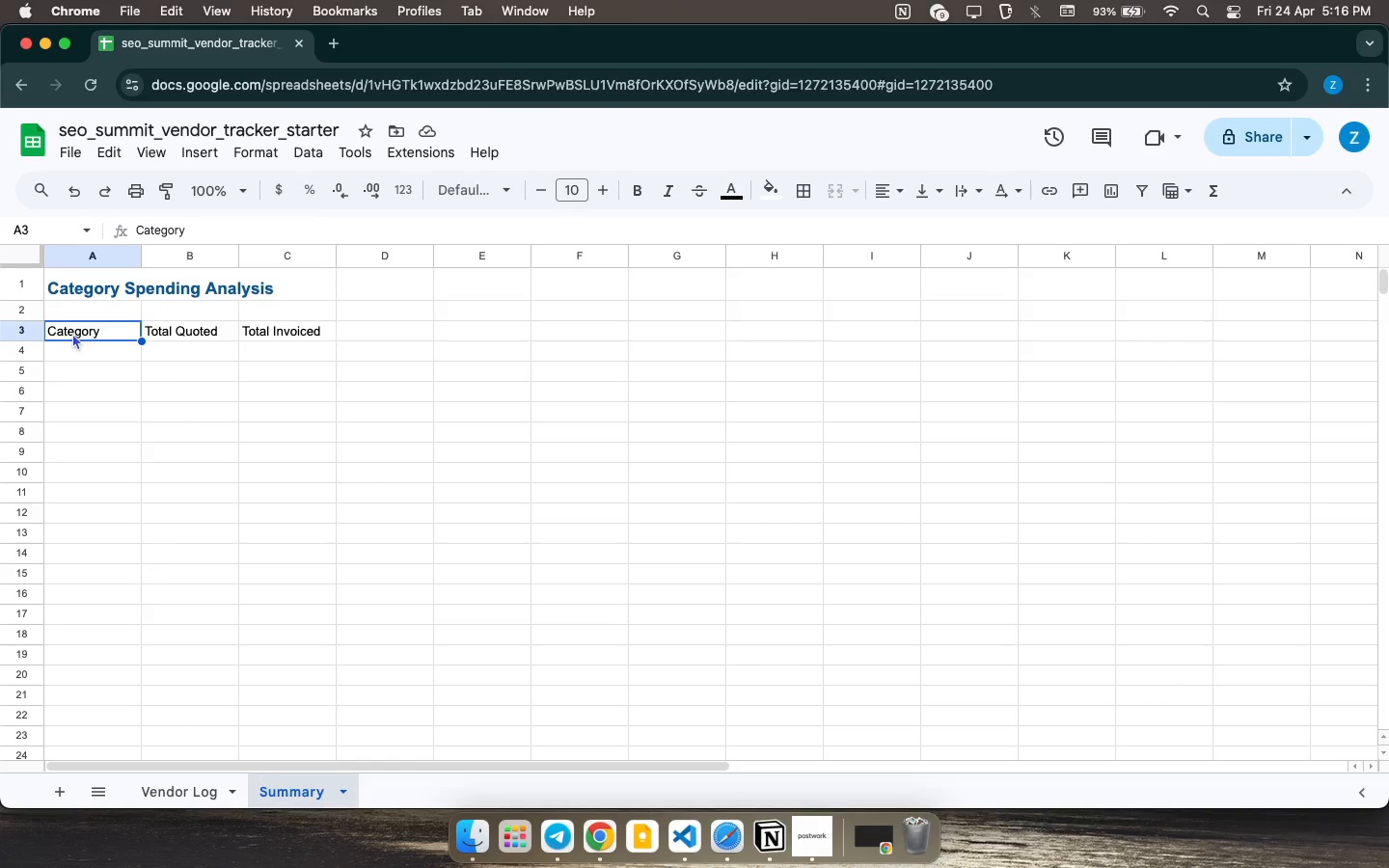 
wait(6.41)
 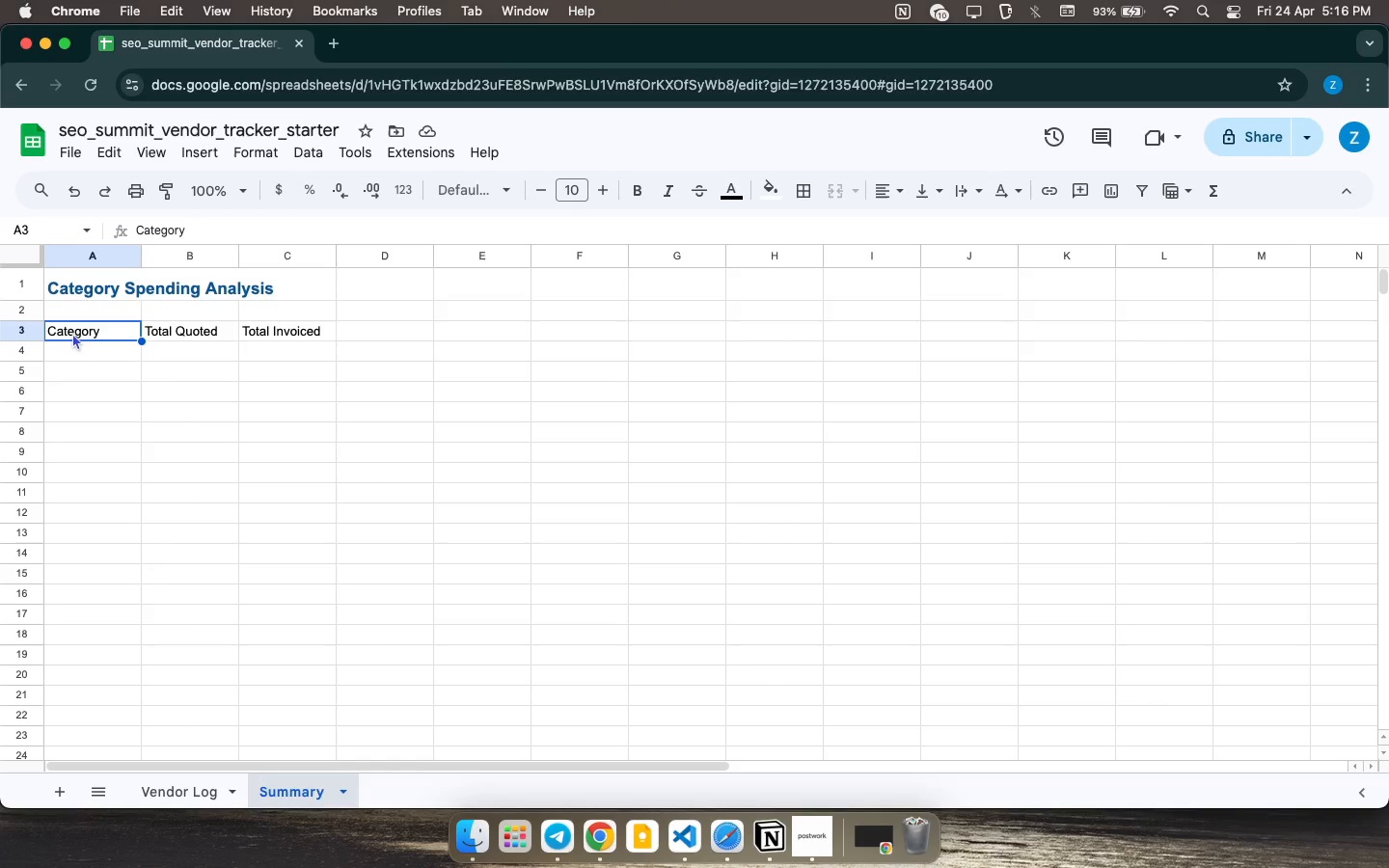 
left_click([164, 341])
 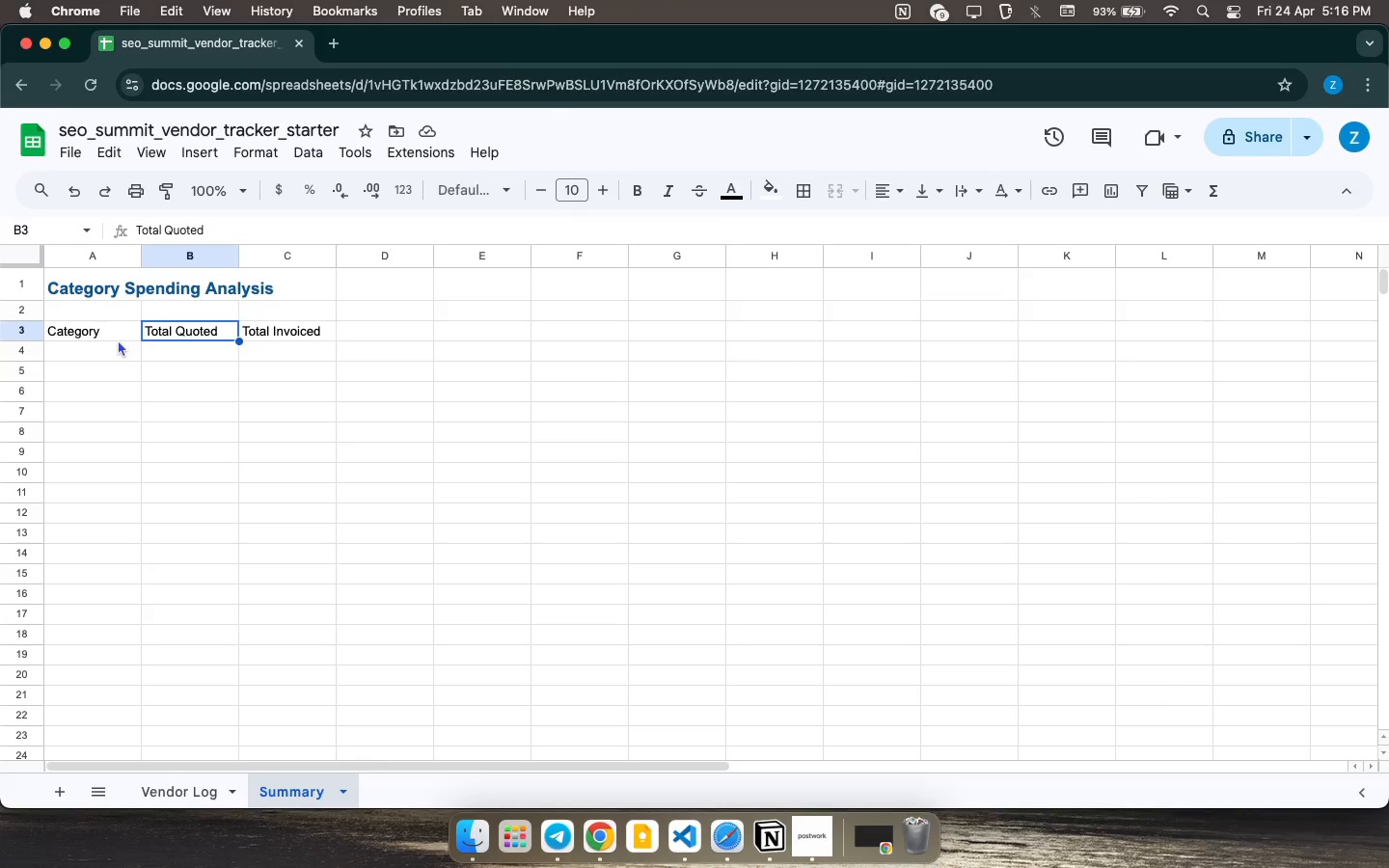 
left_click([118, 339])
 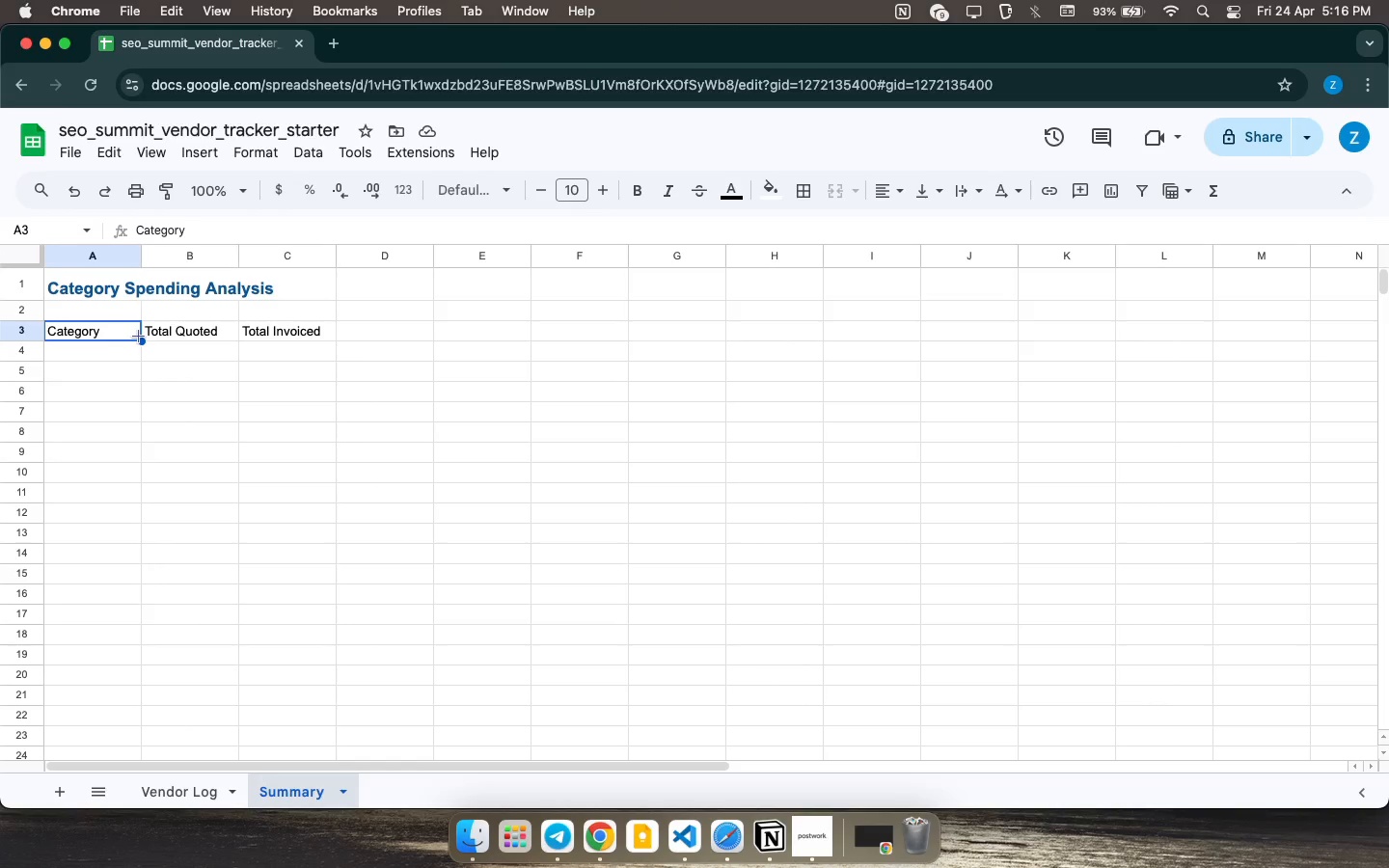 
hold_key(key=CommandLeft, duration=0.33)
 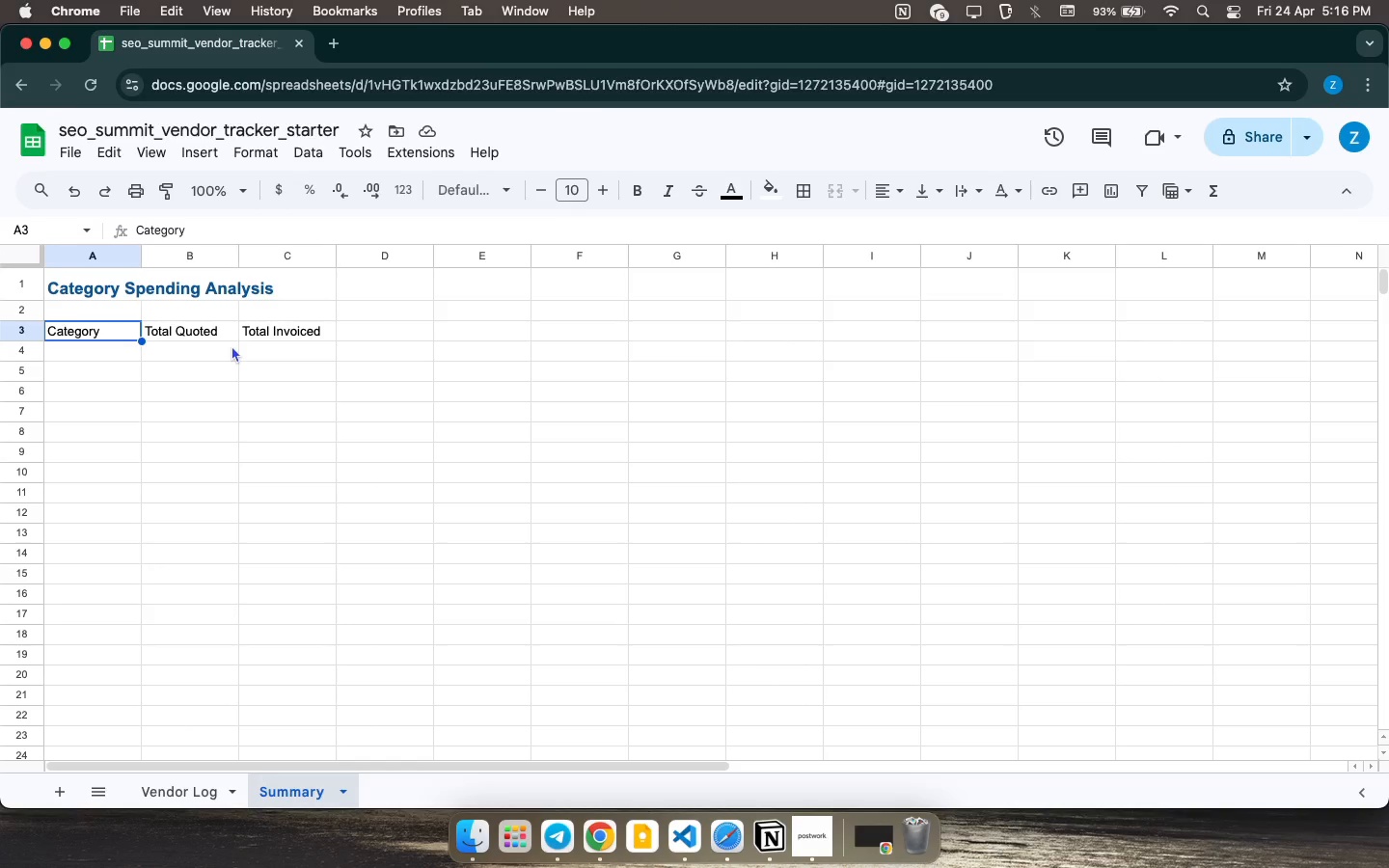 
key(Backquote)
 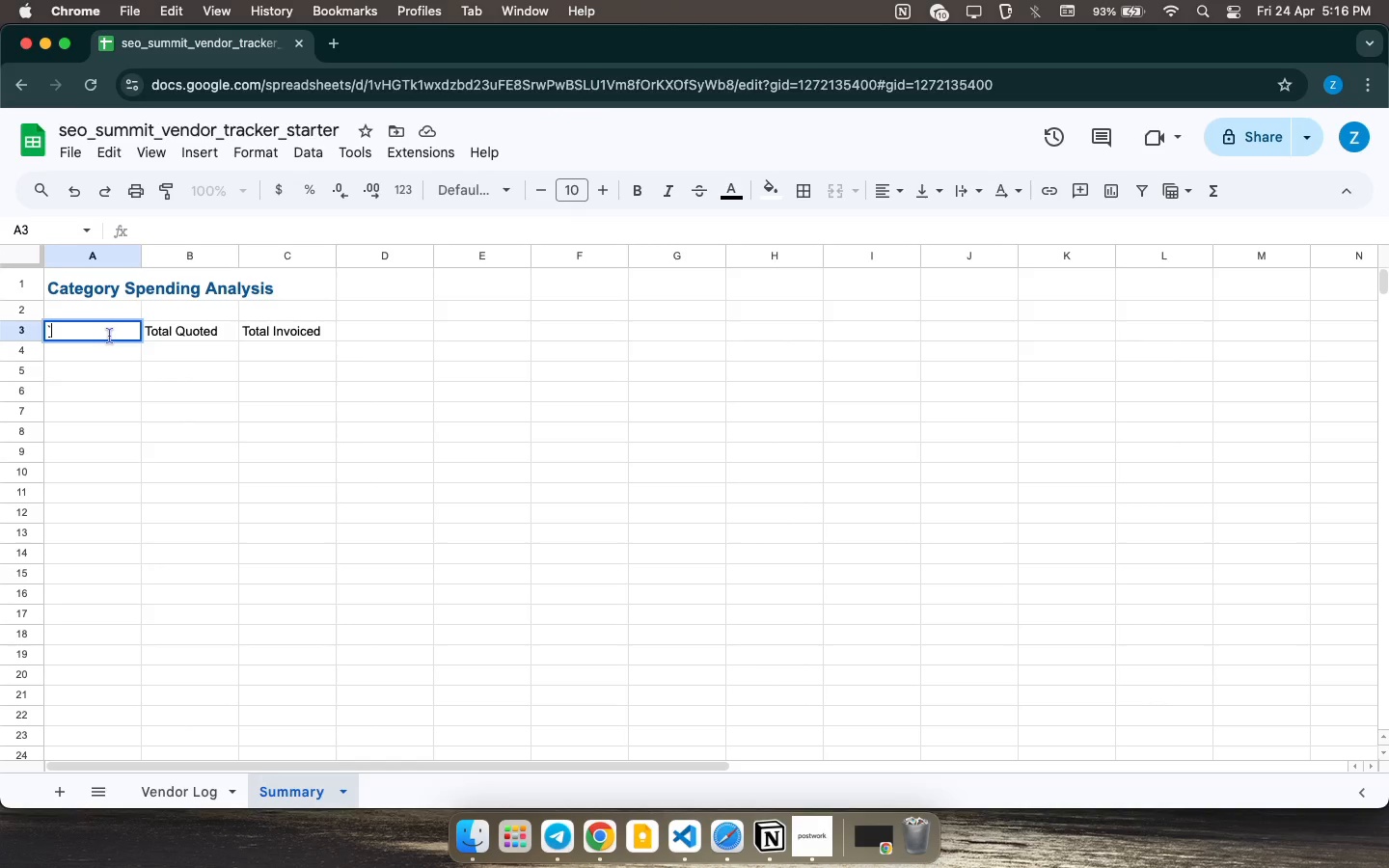 
key(Meta+CommandLeft)
 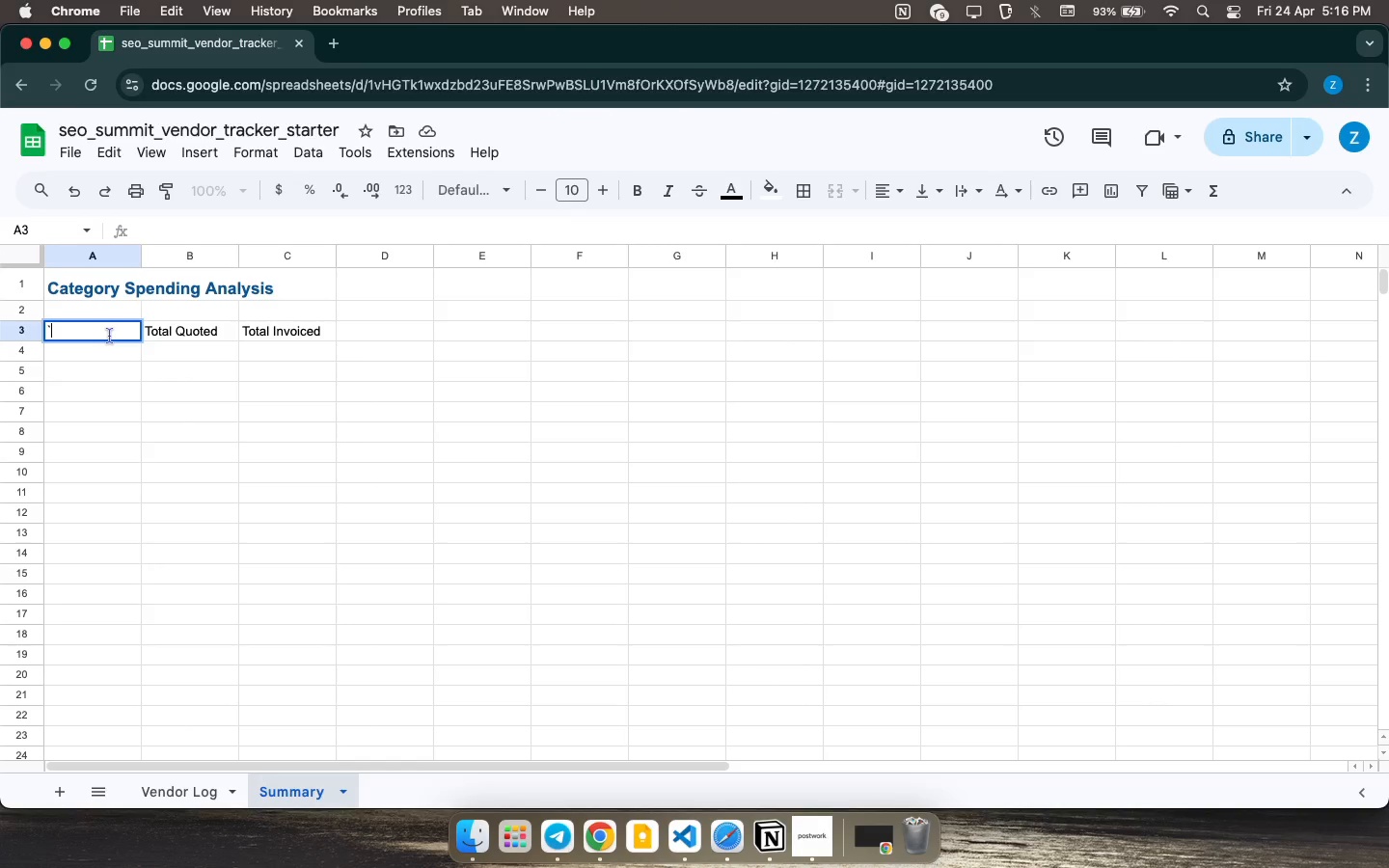 
key(Meta+Z)
 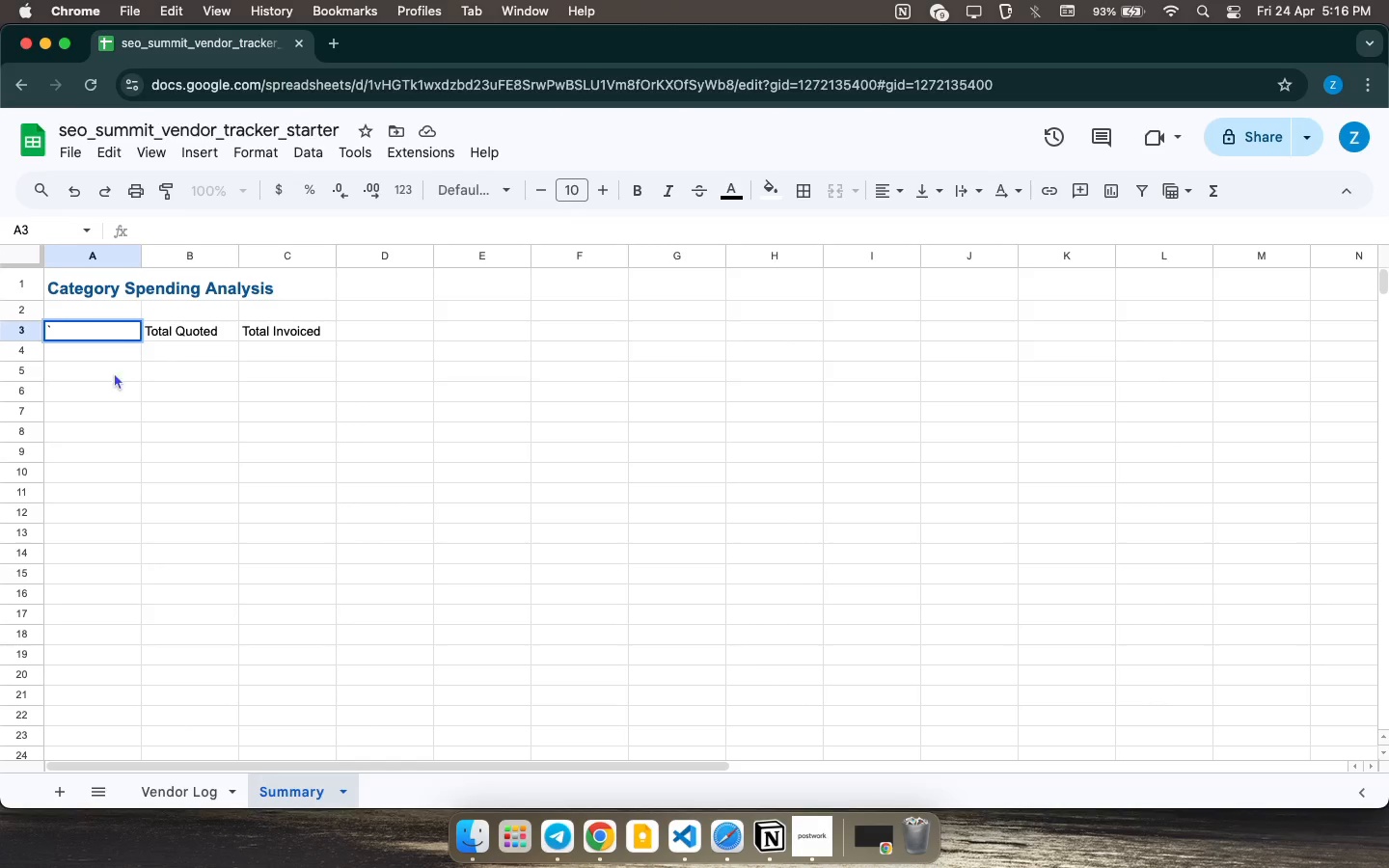 
left_click([114, 380])
 